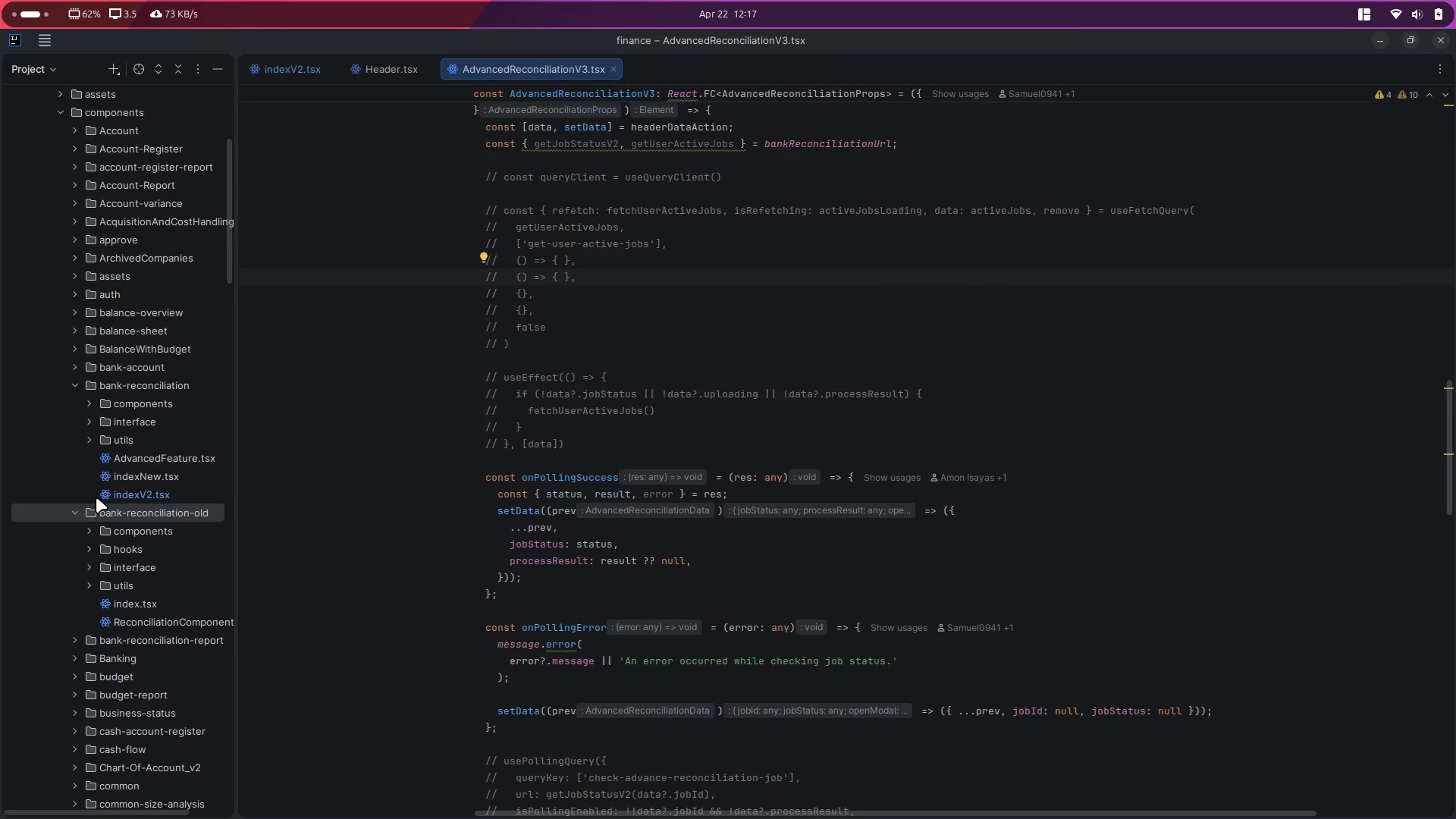 
wait(5.39)
 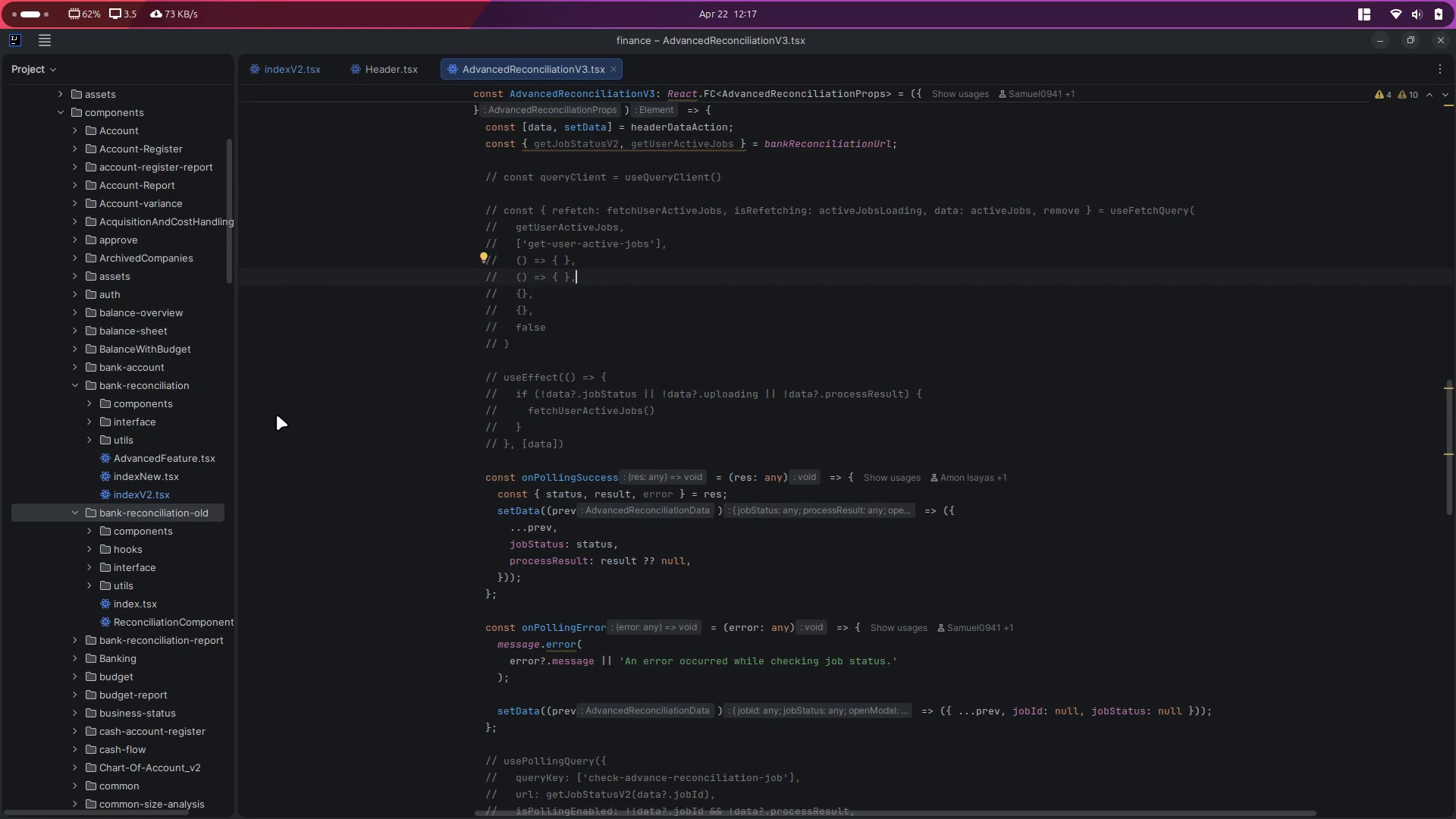 
left_click([88, 403])
 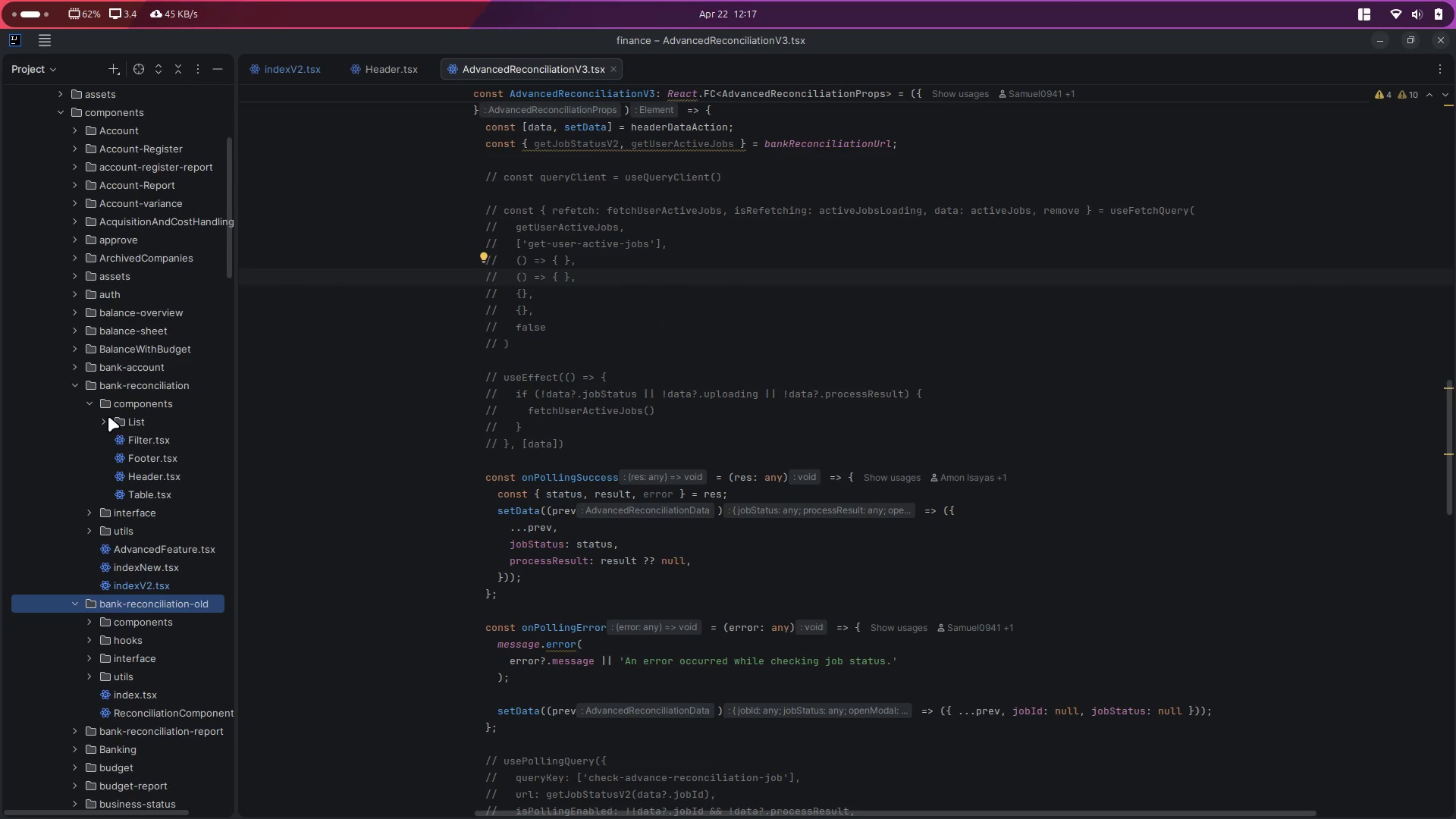 
left_click([103, 421])
 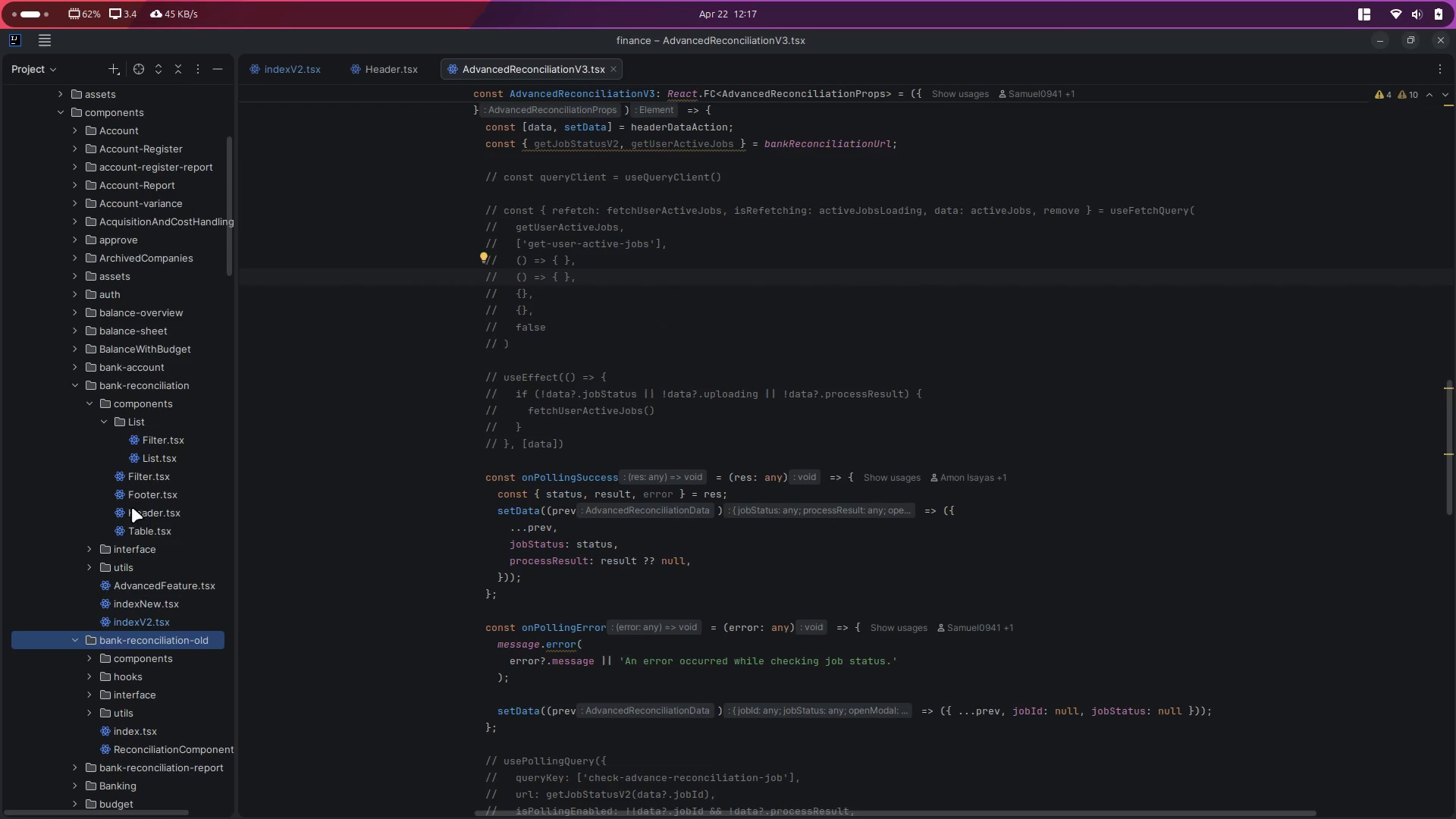 
left_click([105, 424])
 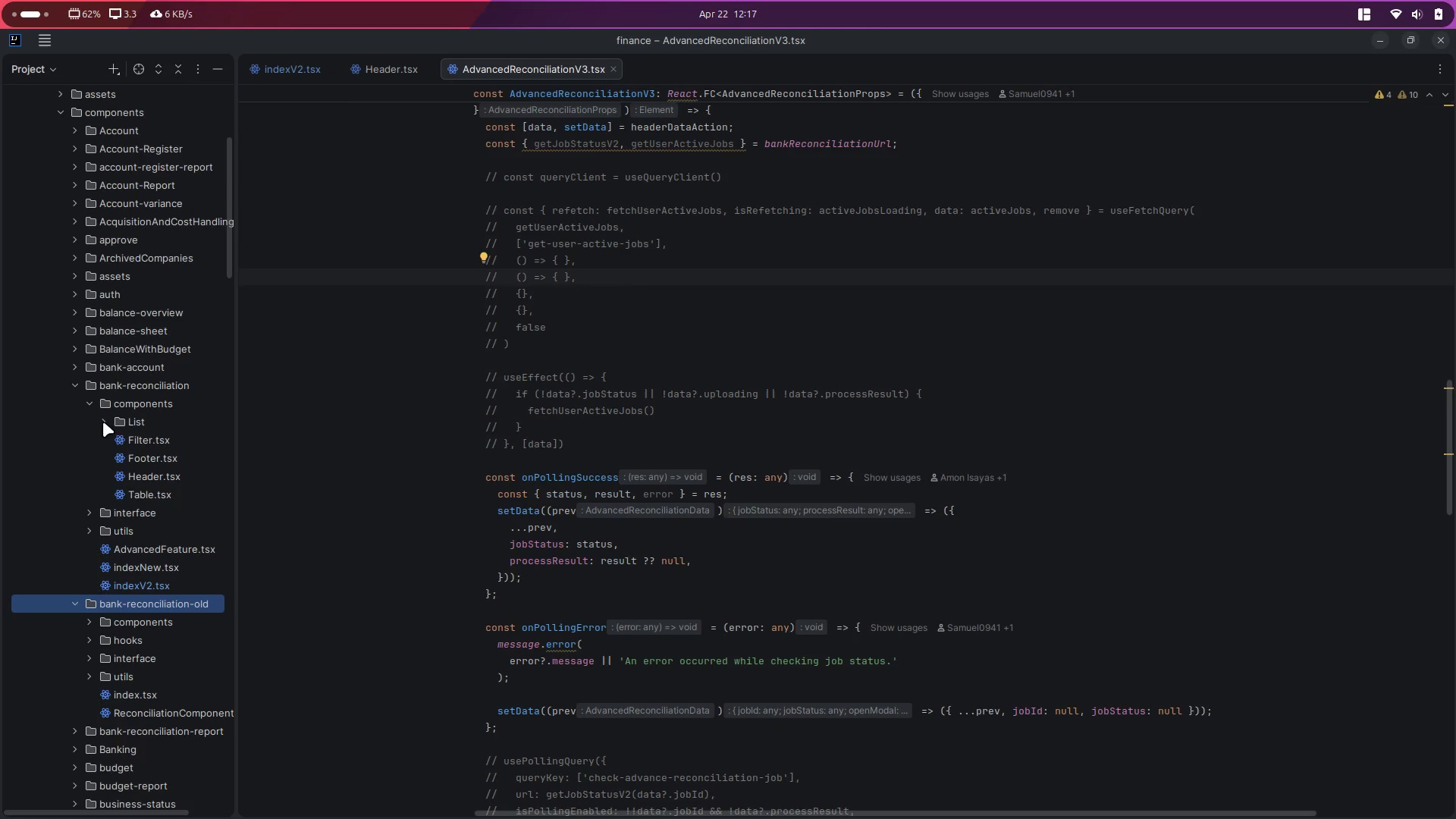 
left_click([103, 422])
 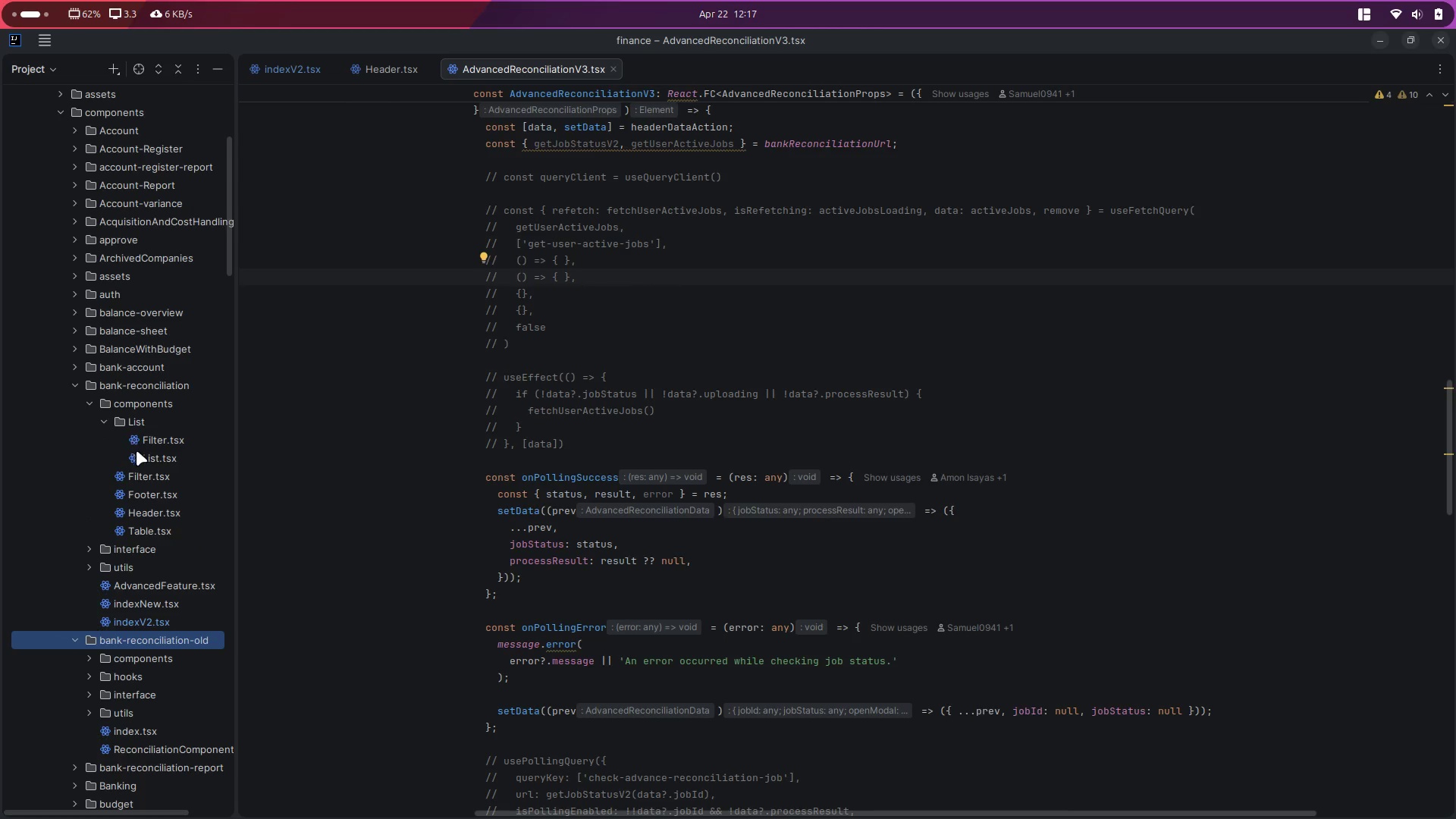 
left_click([136, 452])
 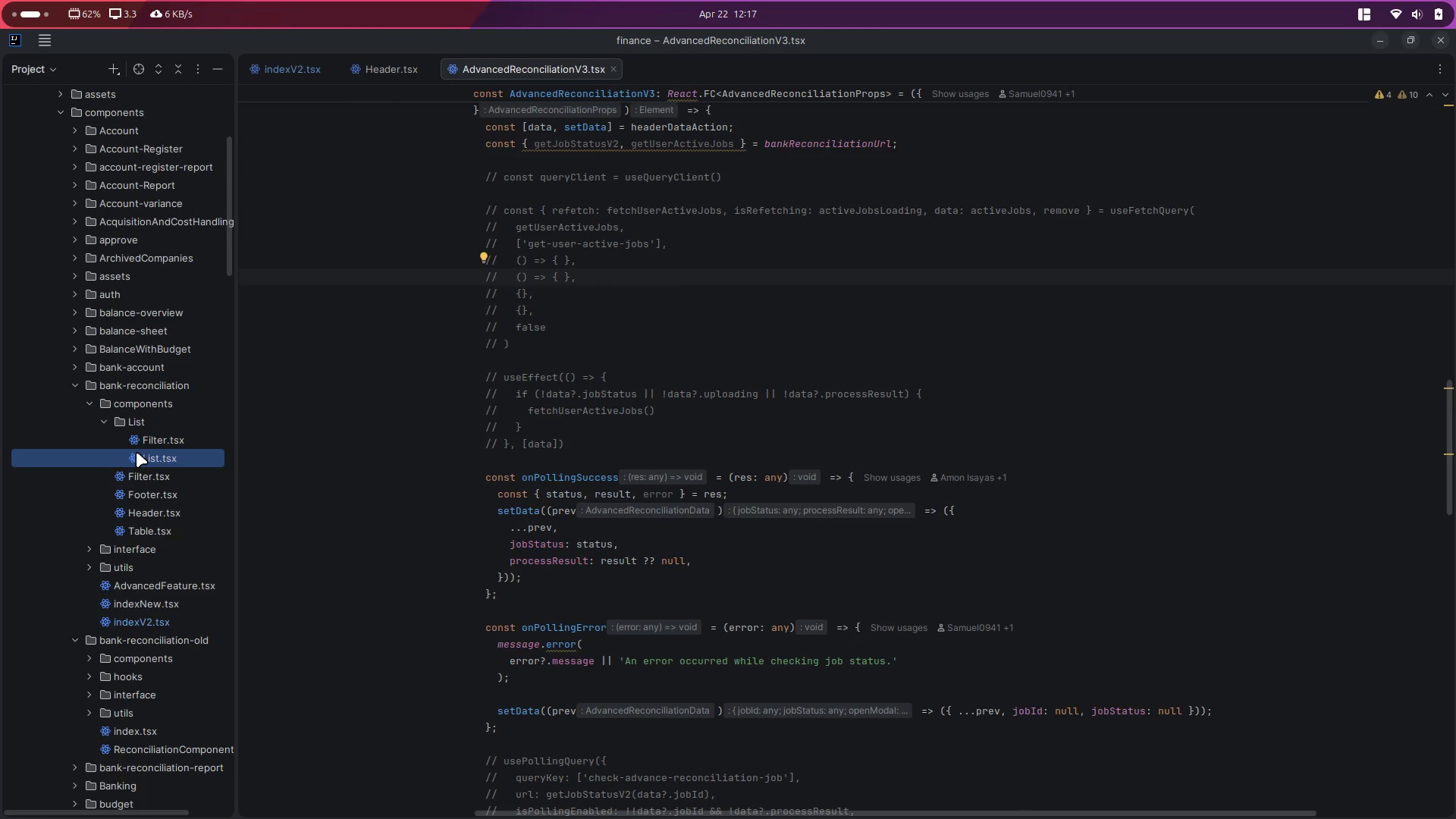 
double_click([136, 452])
 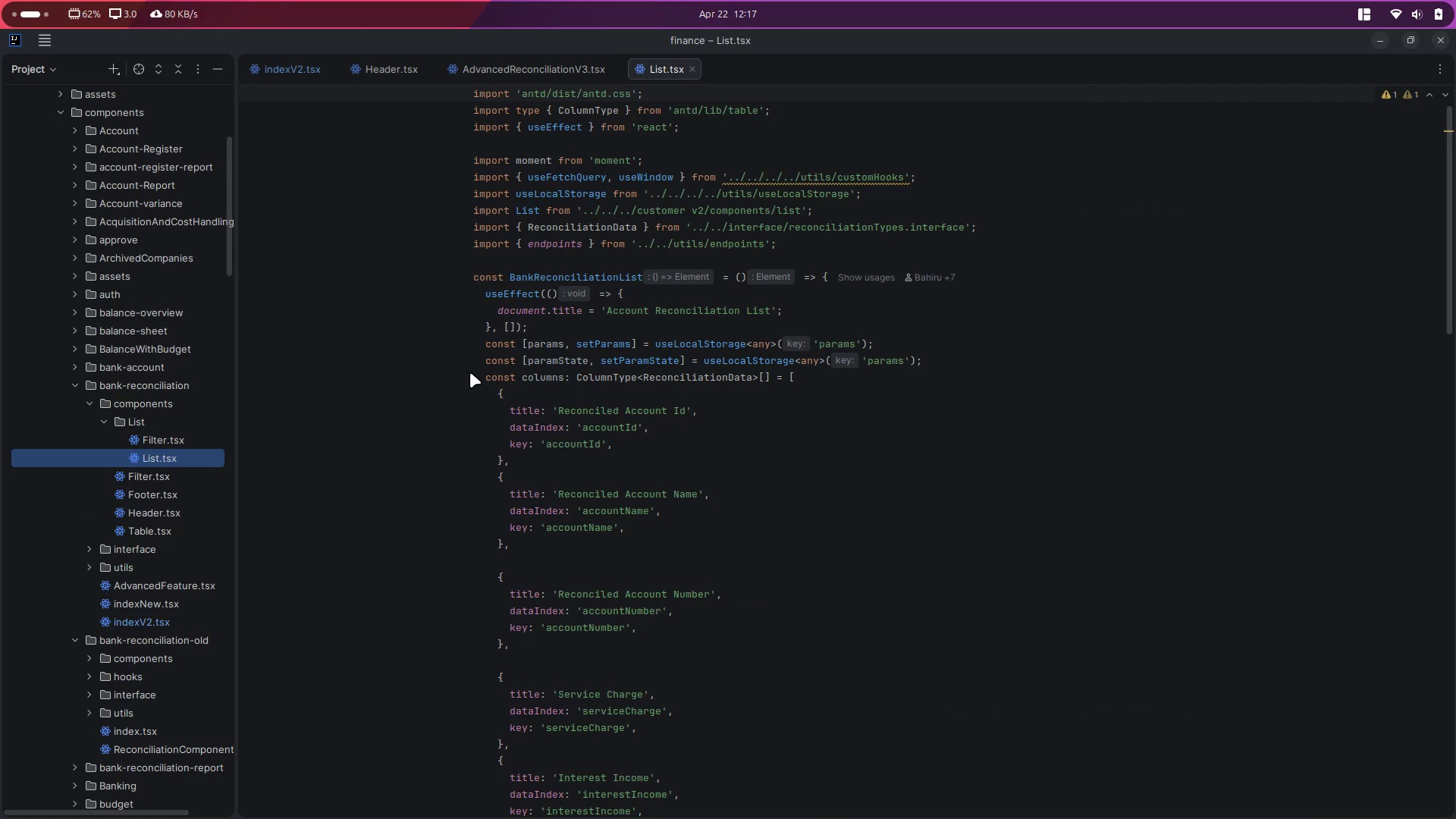 
double_click([492, 375])
 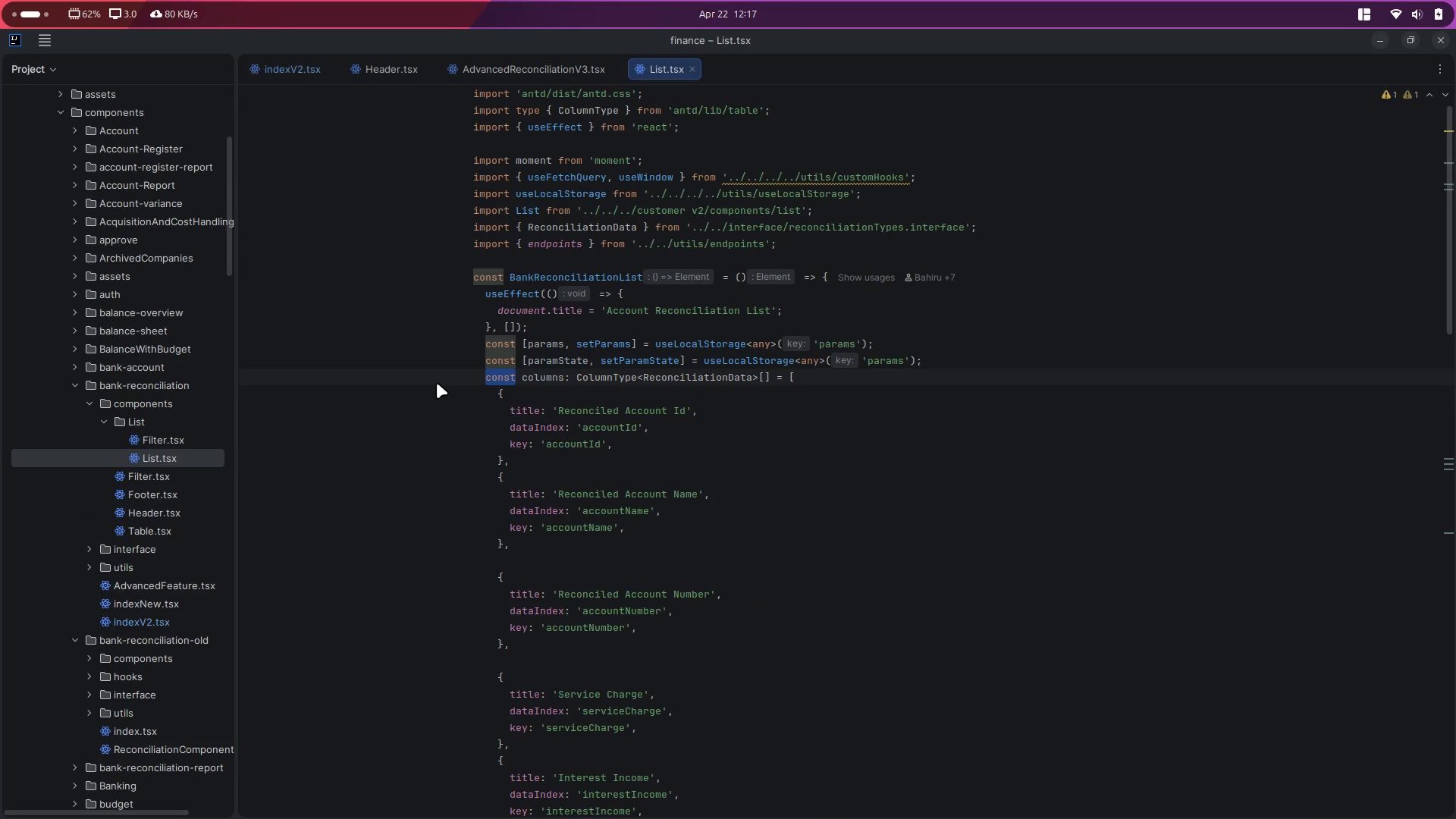 
left_click([447, 379])
 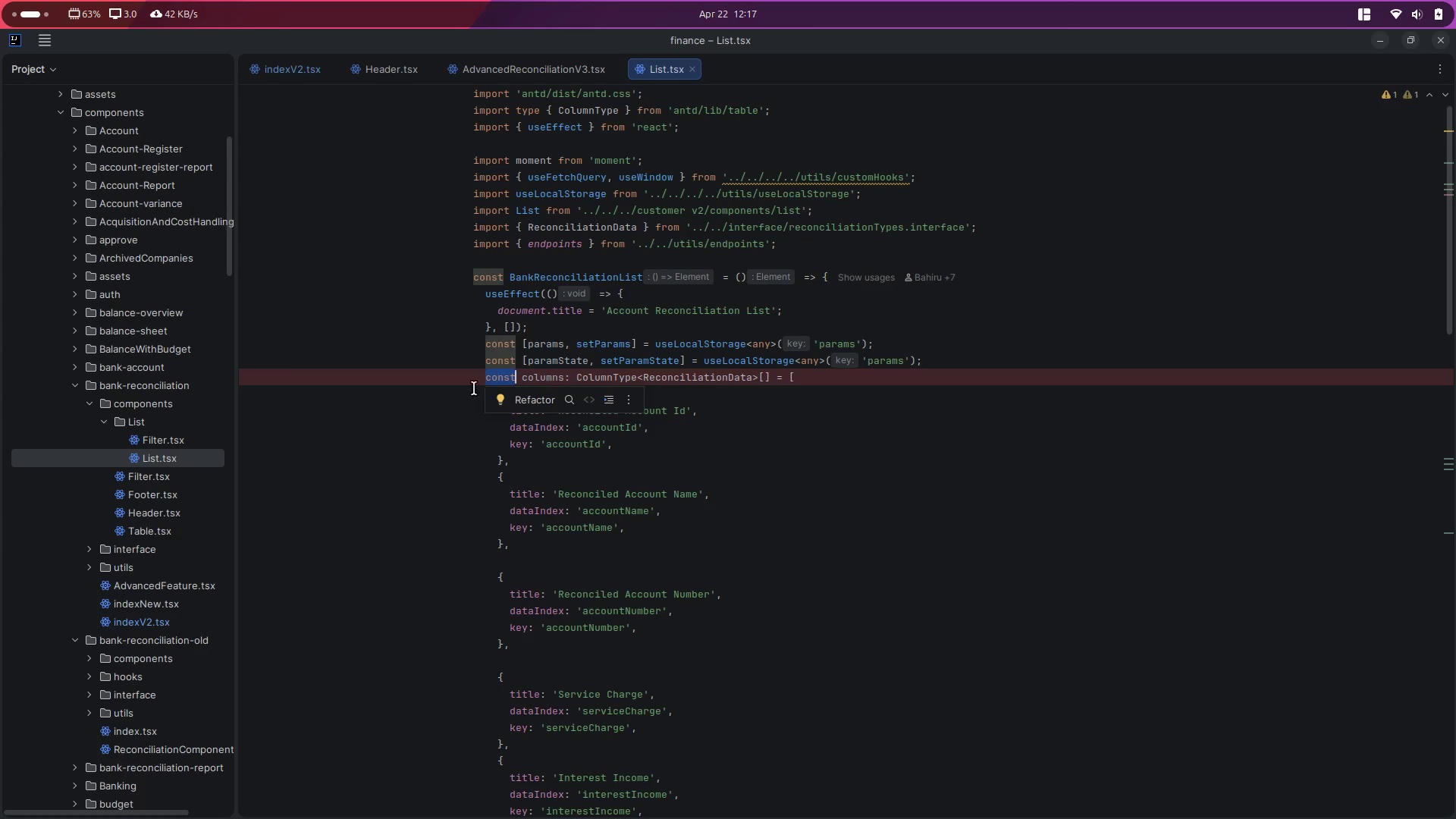 
left_click([441, 372])
 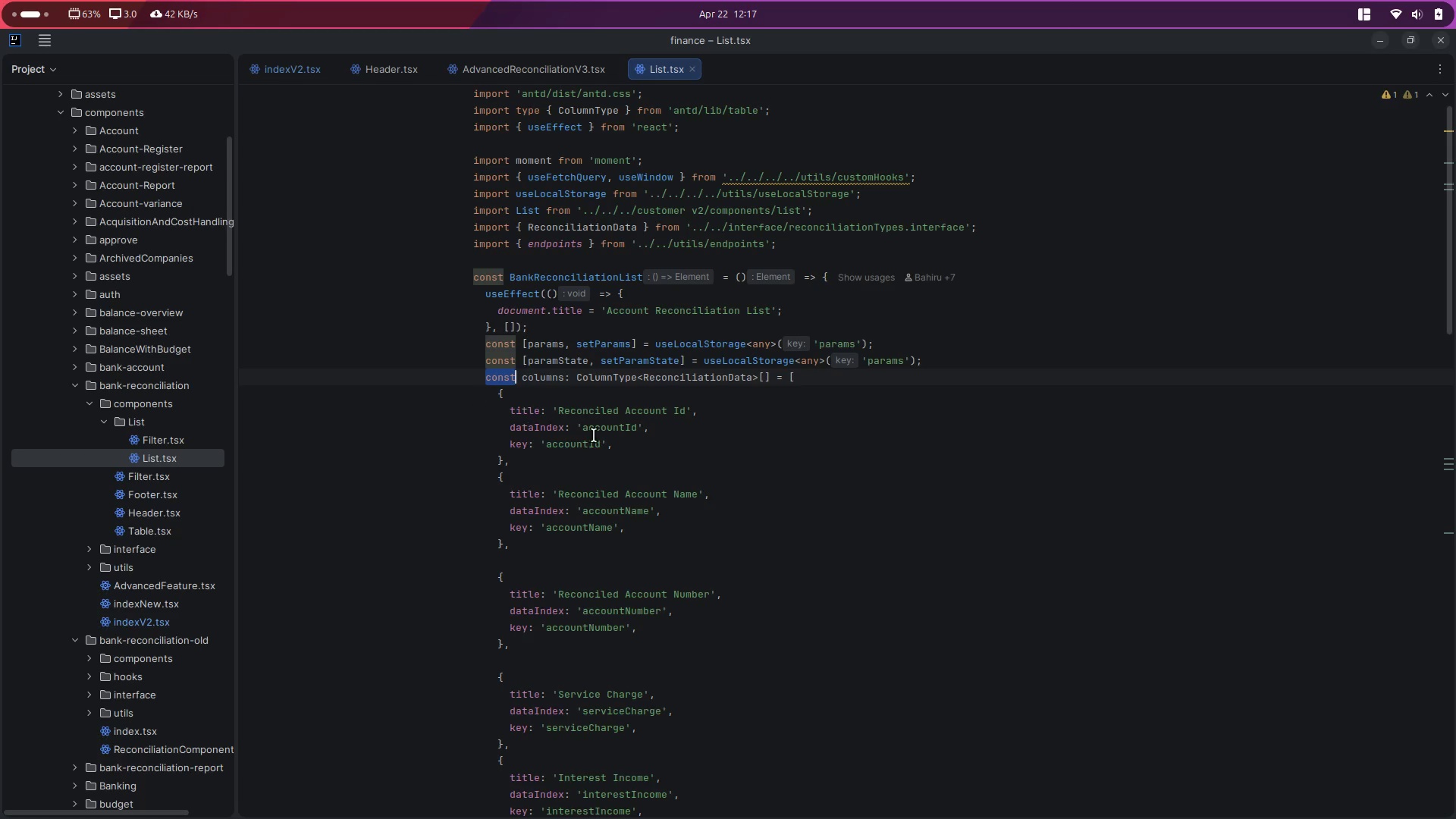 
left_click([830, 447])
 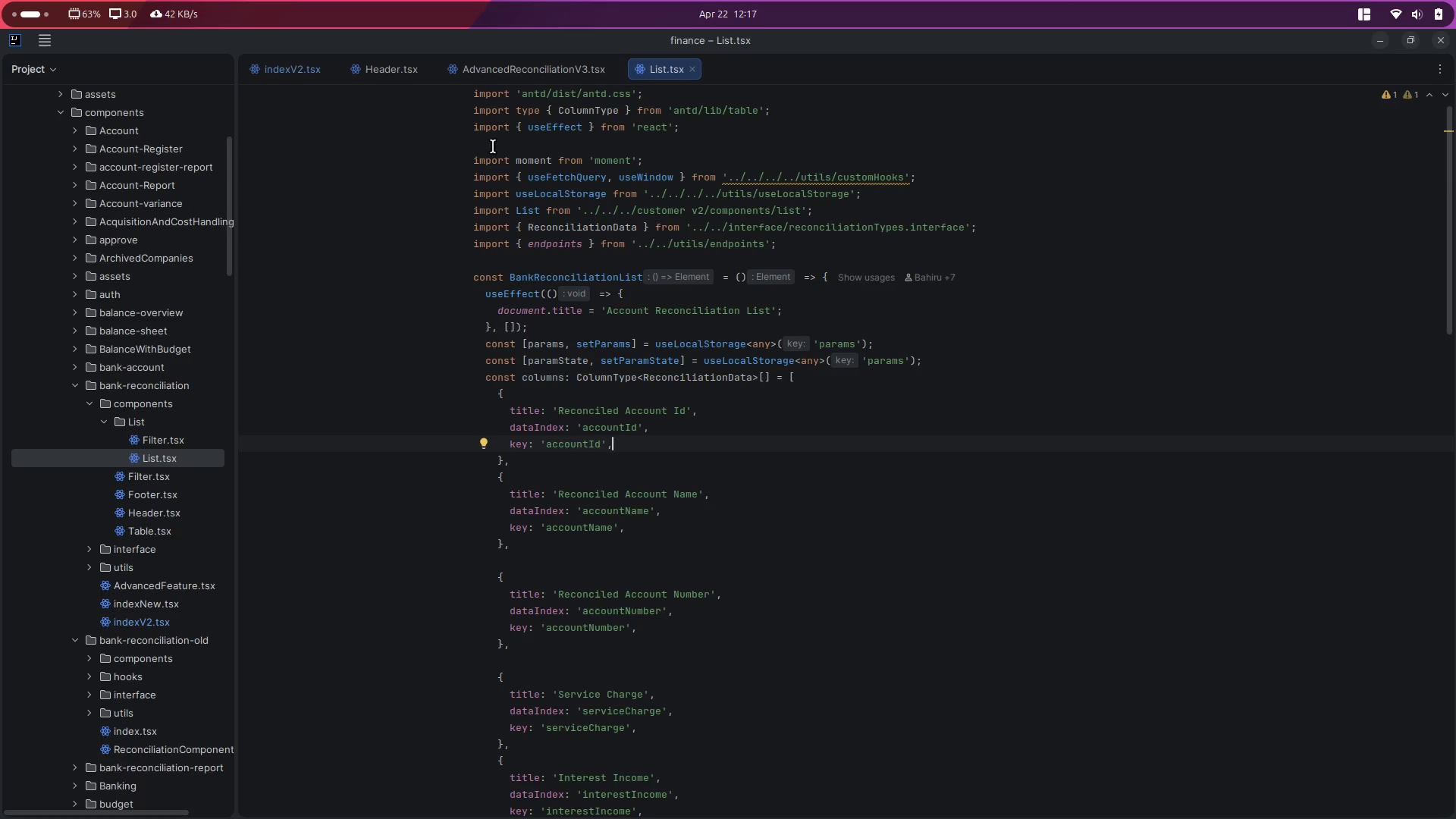 
left_click([384, 71])
 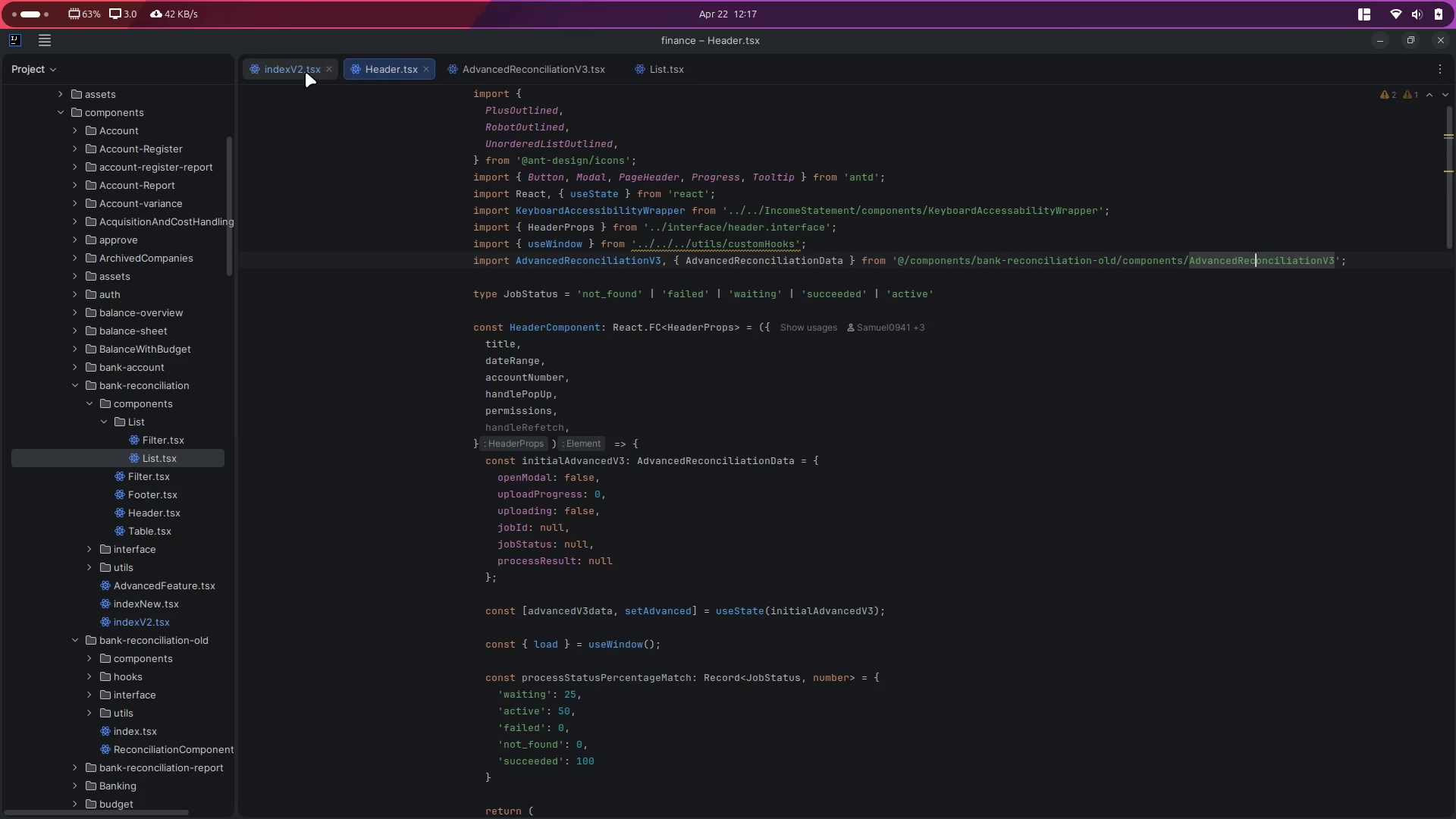 
left_click([305, 72])
 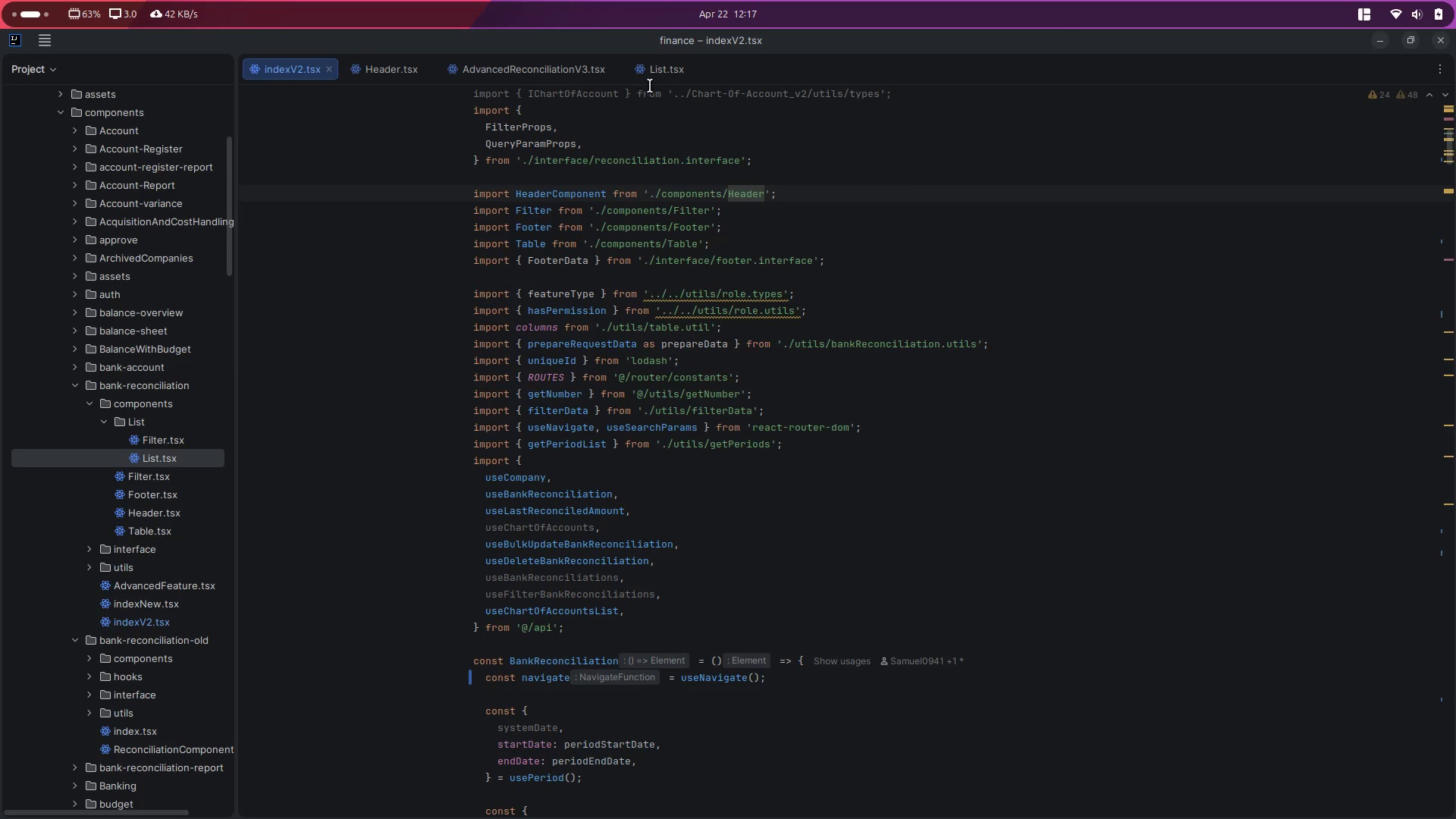 
left_click([676, 76])
 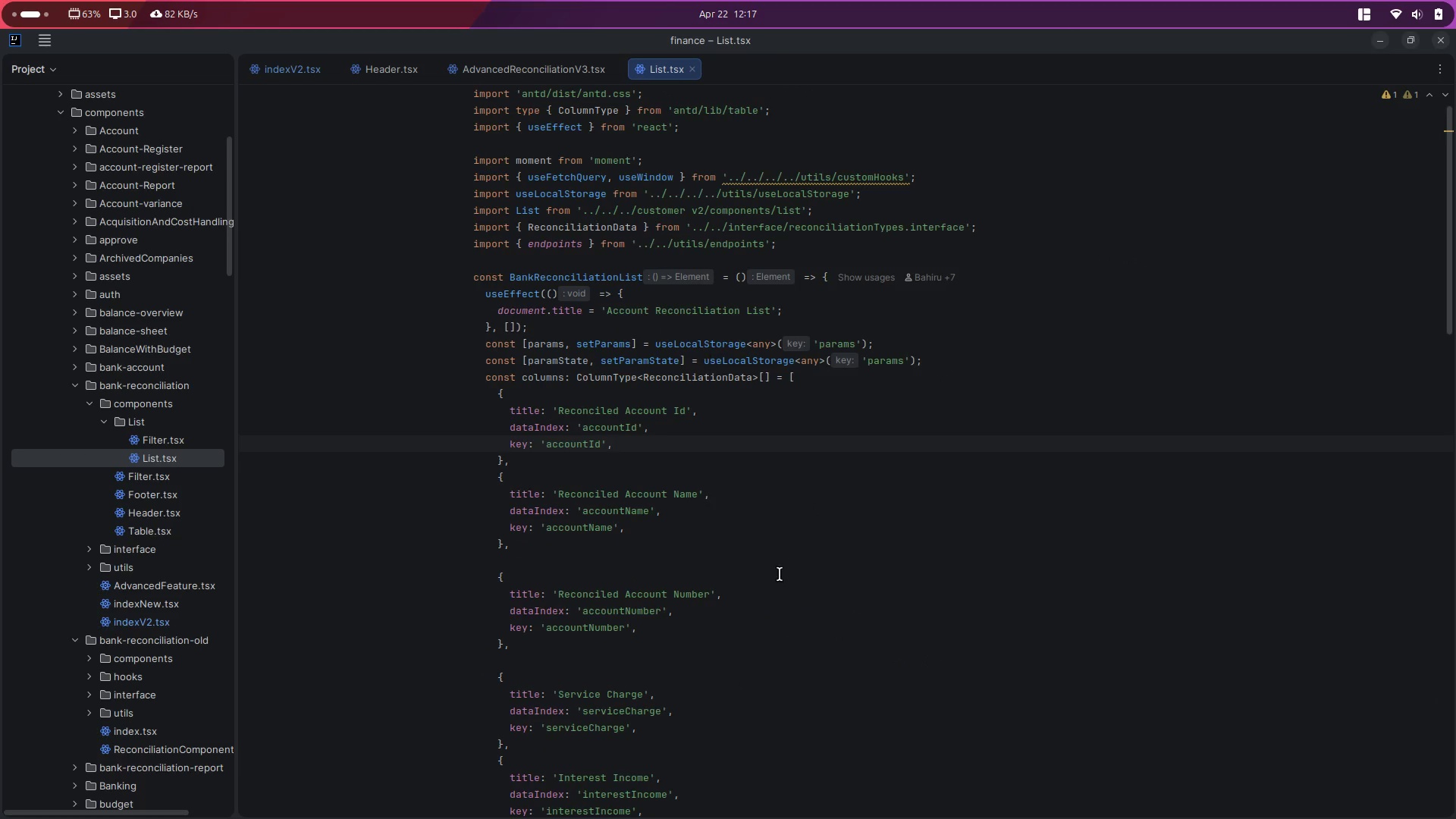 
scroll: coordinate [676, 526], scroll_direction: down, amount: 24.0
 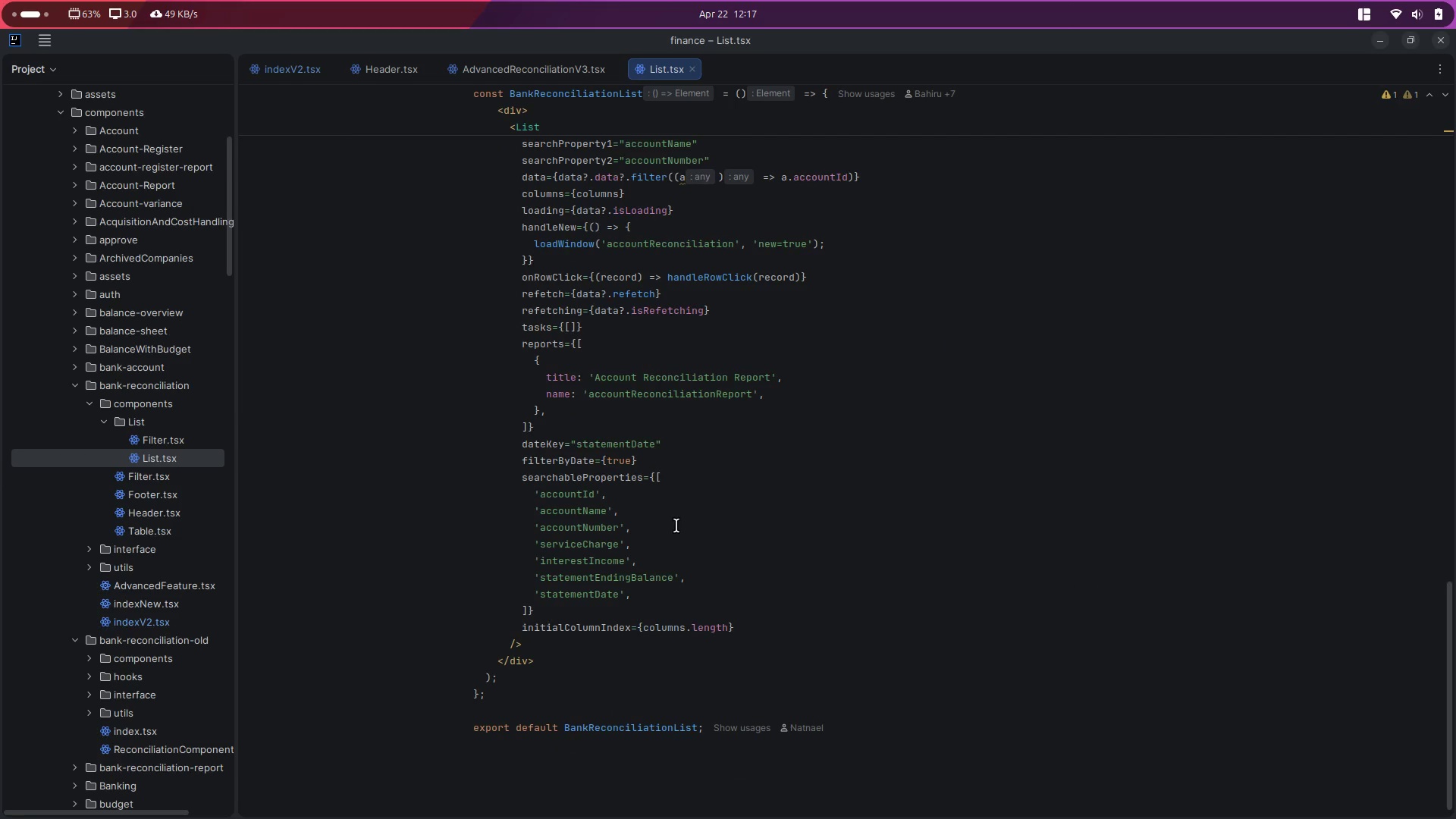 
scroll: coordinate [588, 541], scroll_direction: up, amount: 6.0
 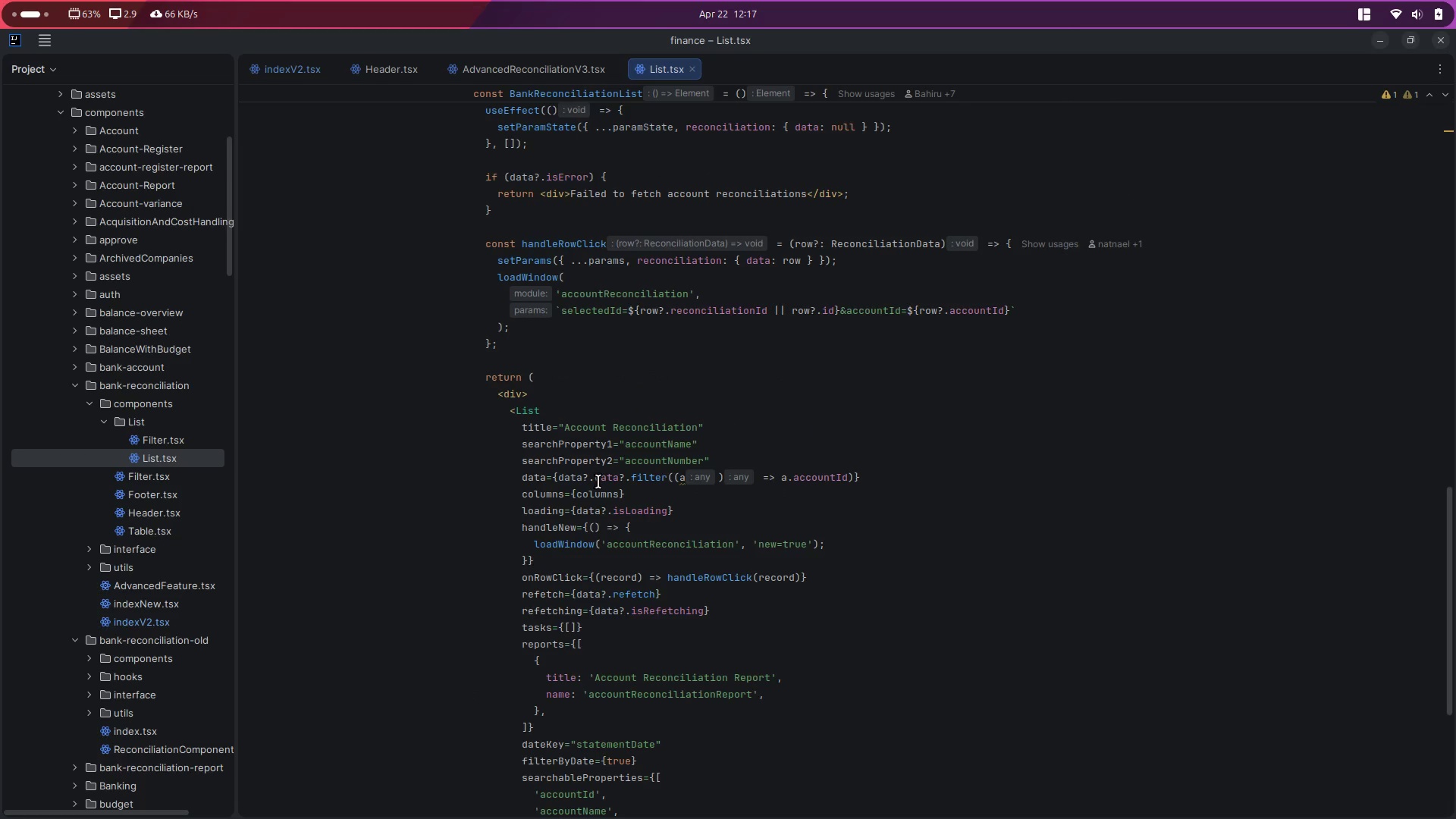 
double_click([567, 482])
 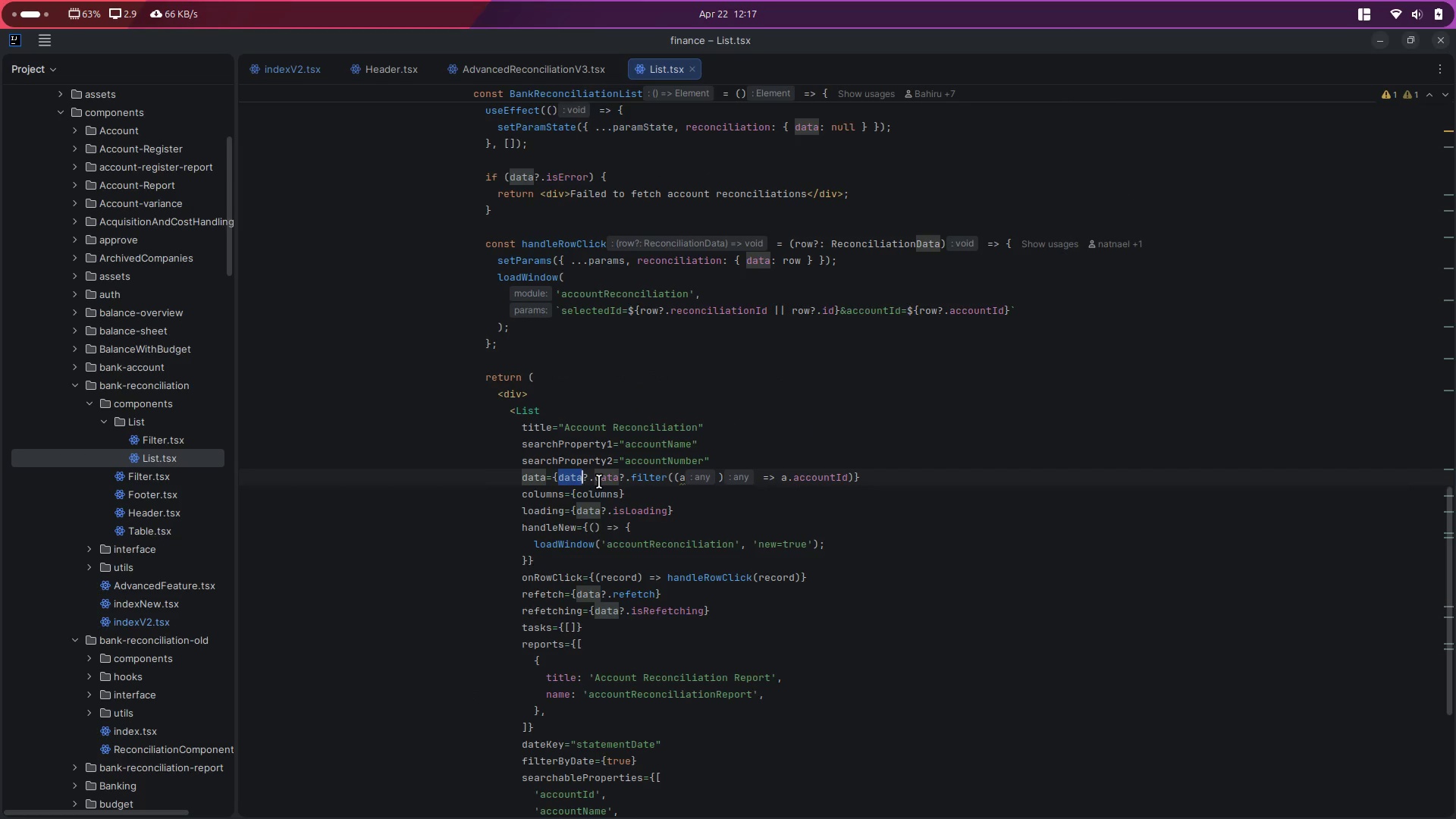 
double_click([599, 482])
 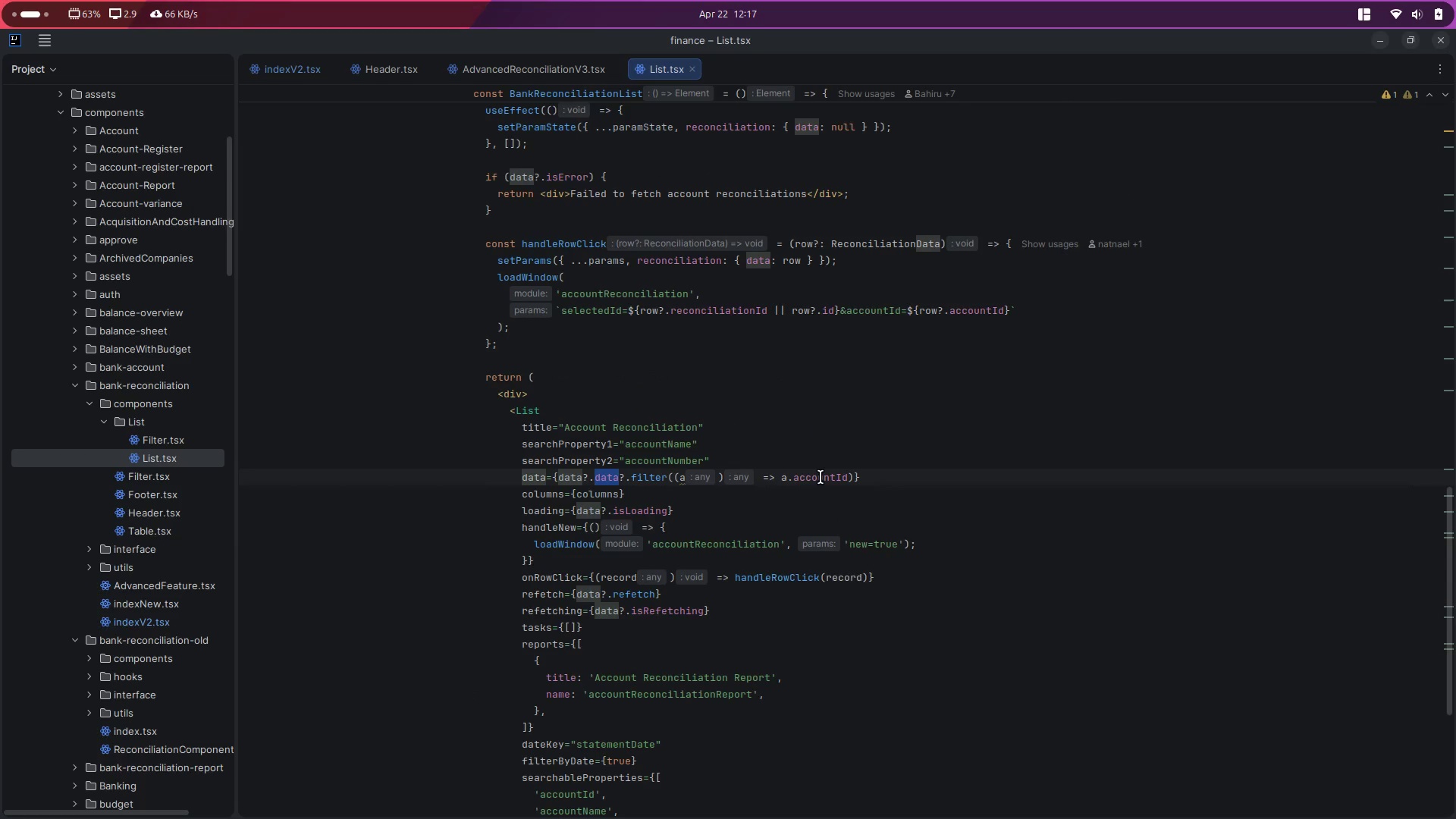 
left_click([790, 485])
 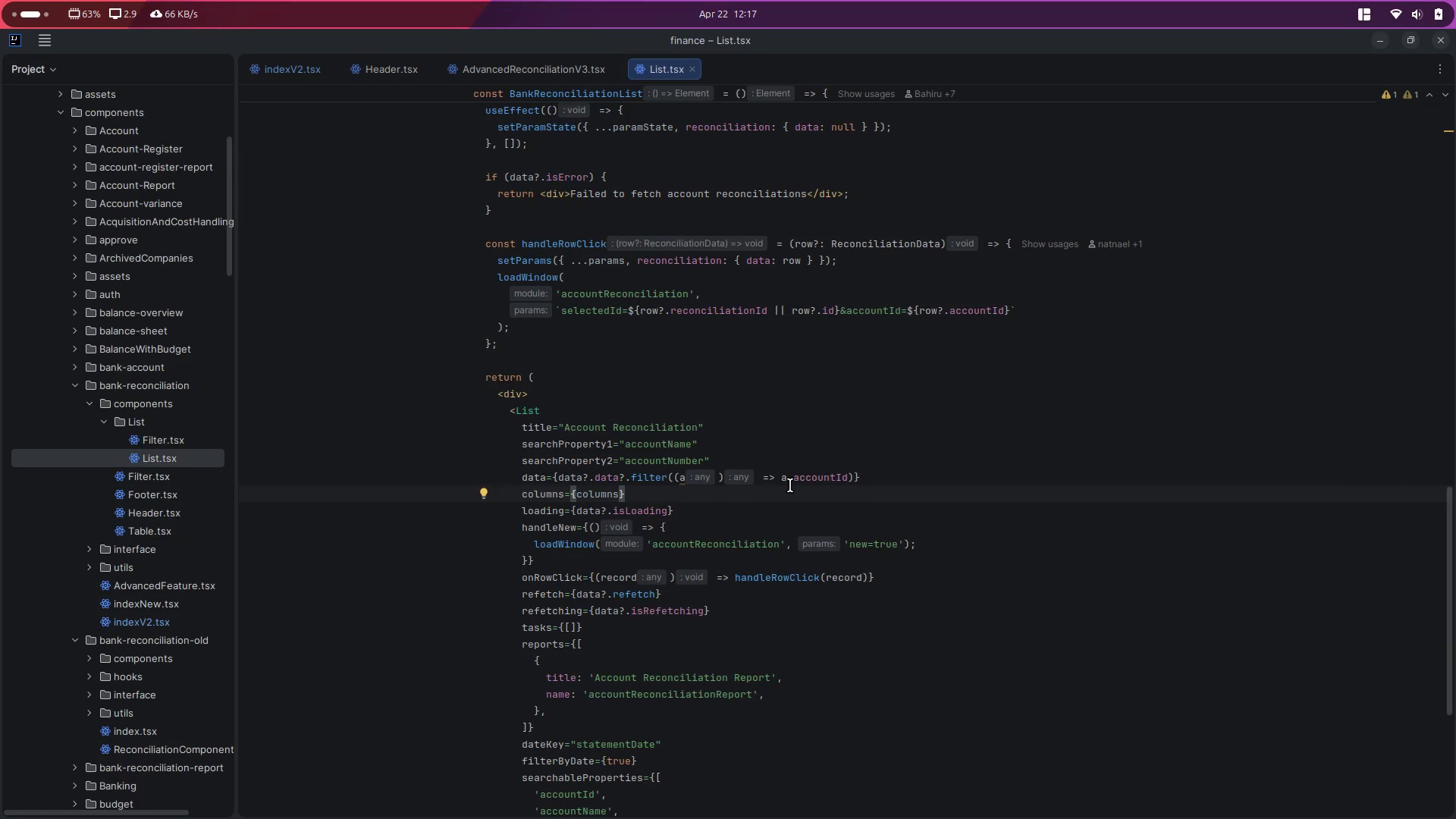 
double_click([790, 485])
 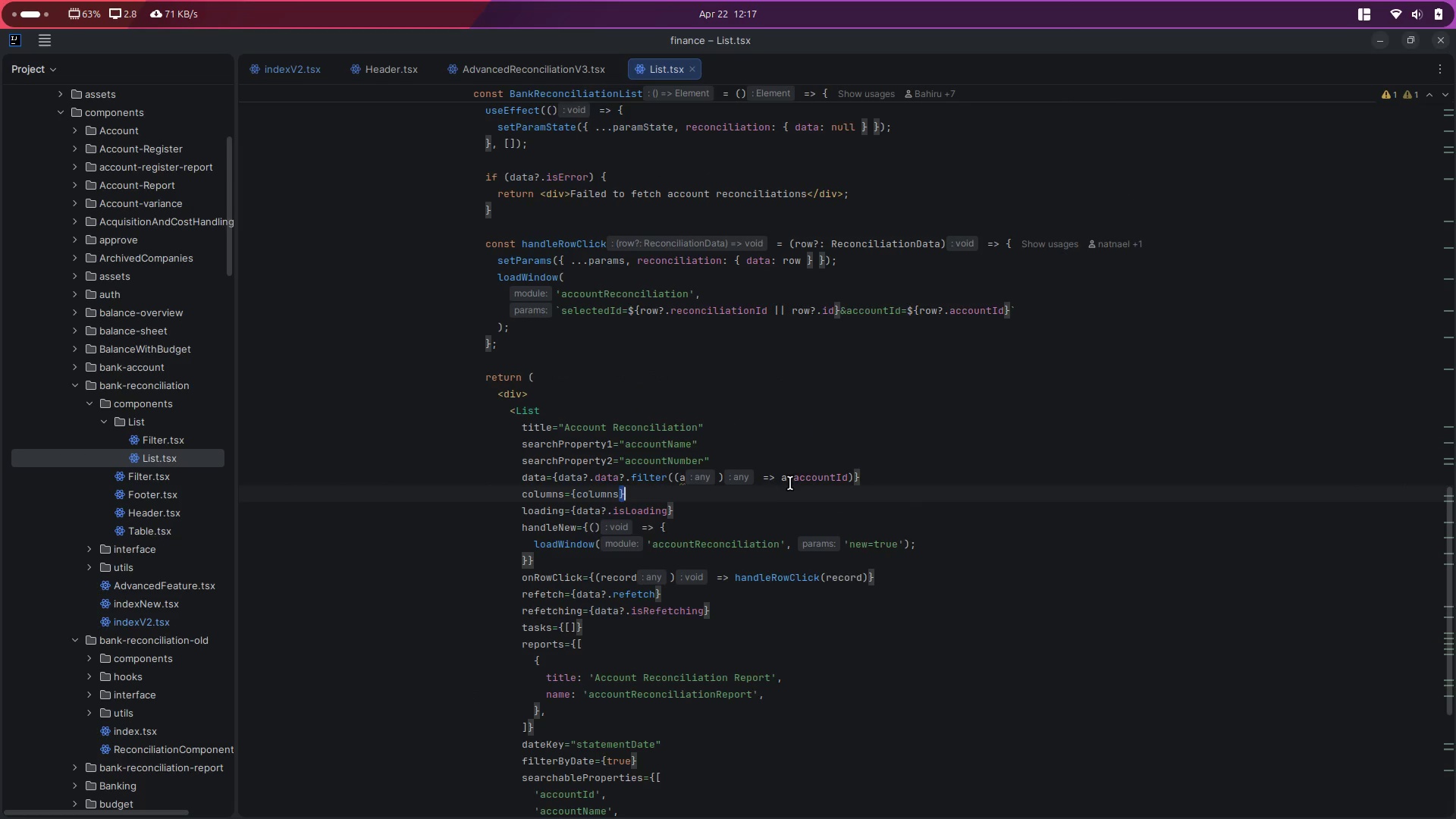 
left_click([790, 482])
 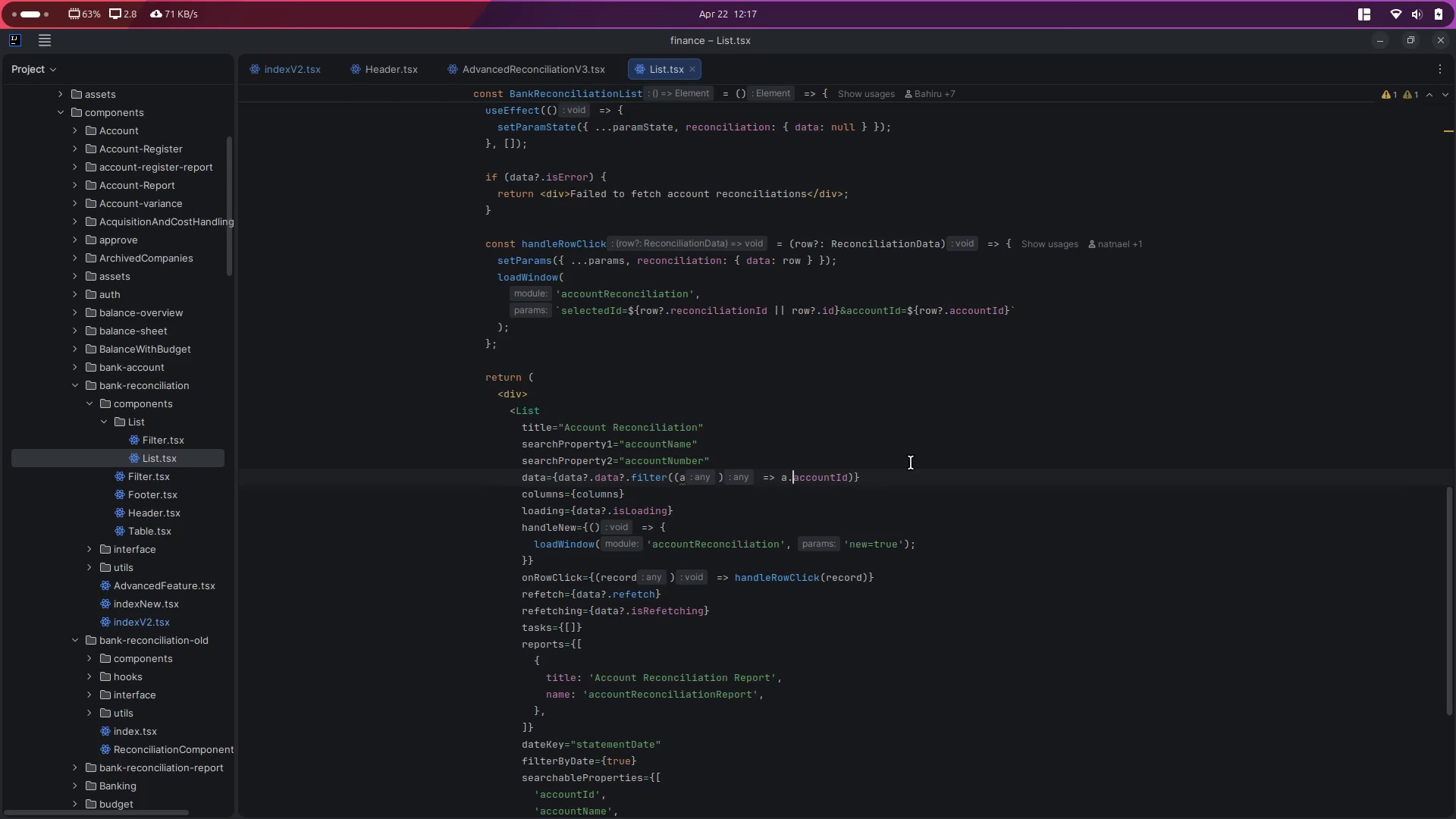 
key(ArrowLeft)
 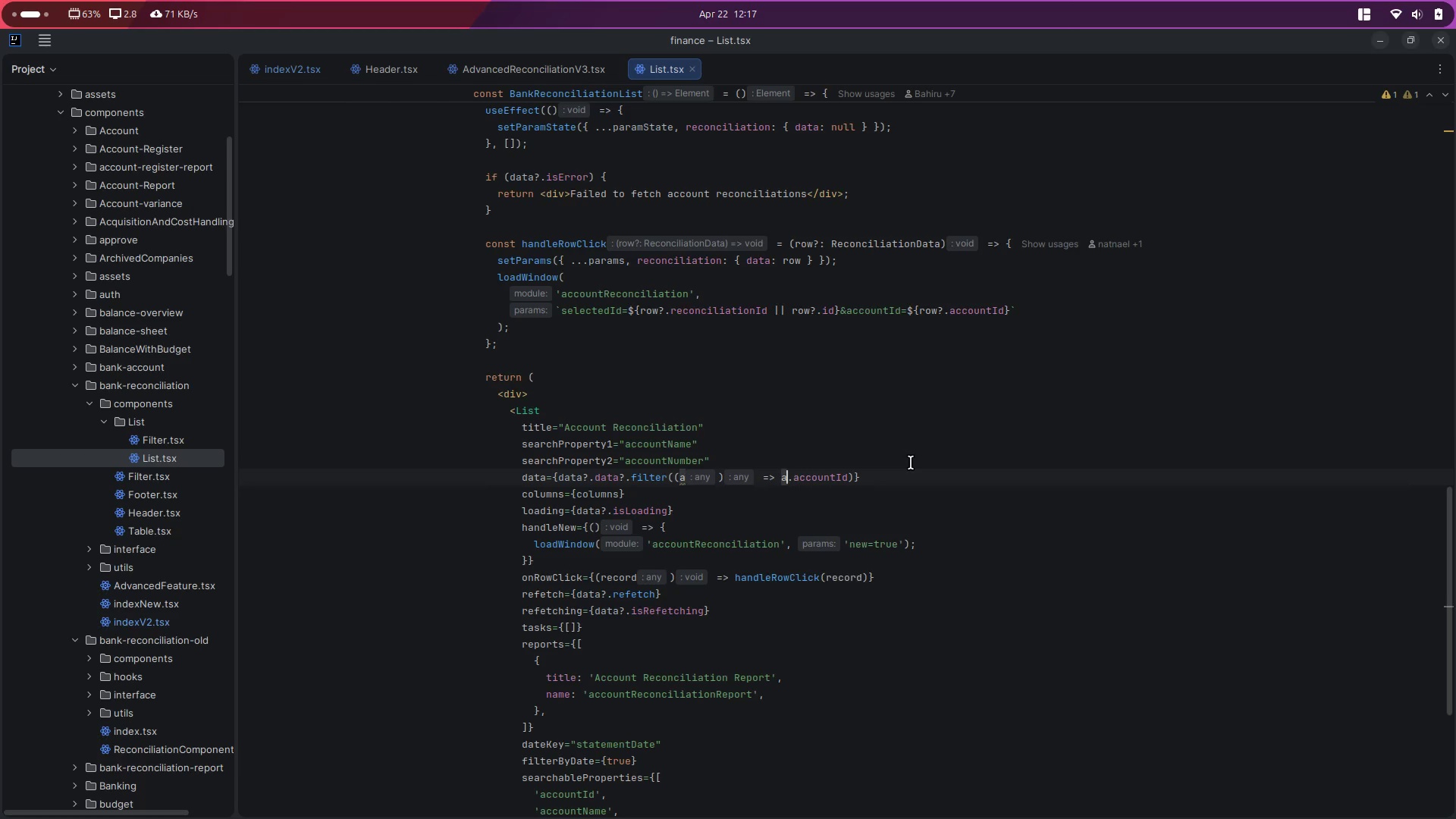 
key(Shift+ShiftLeft)
 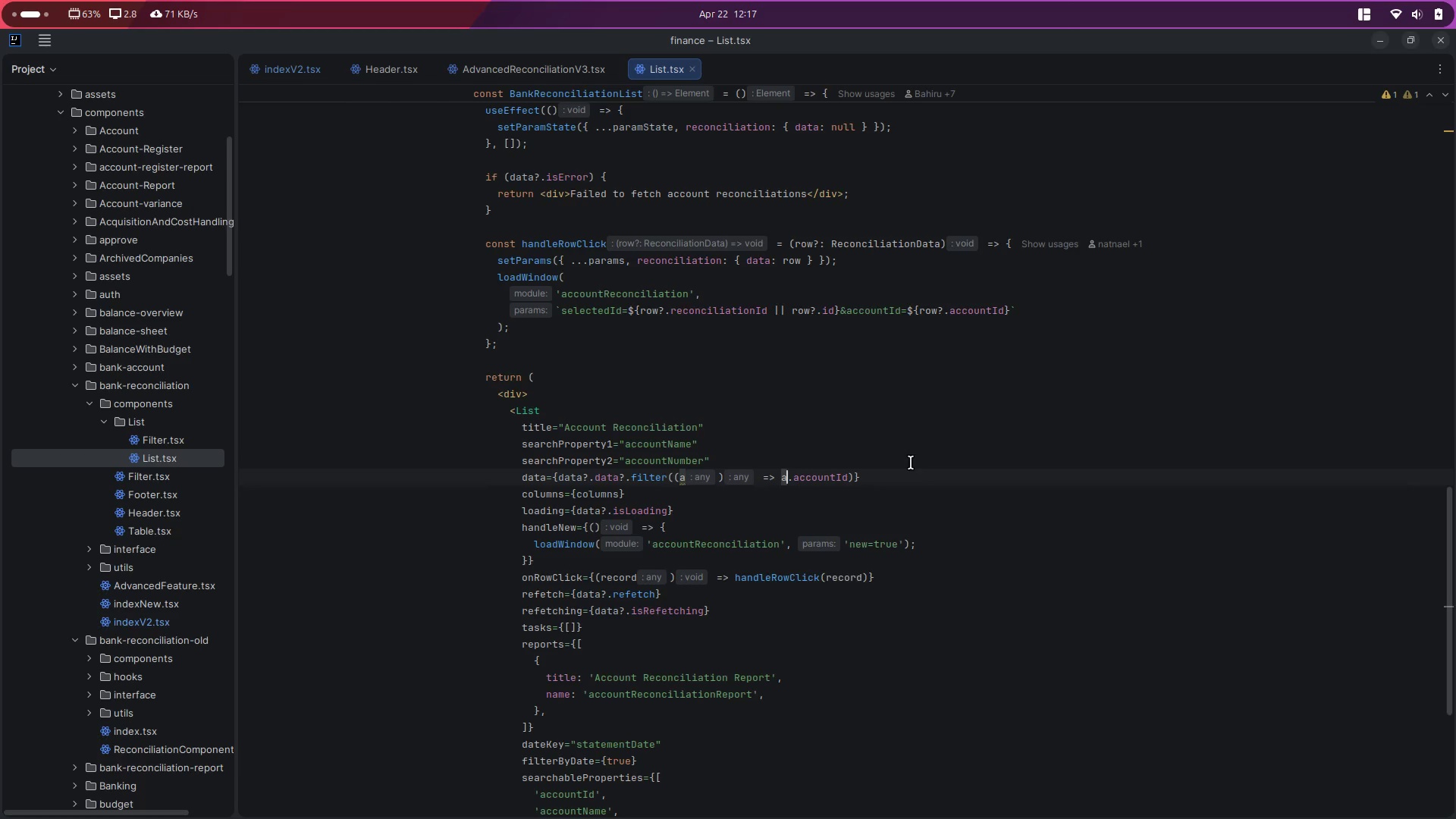 
key(Shift+Slash)
 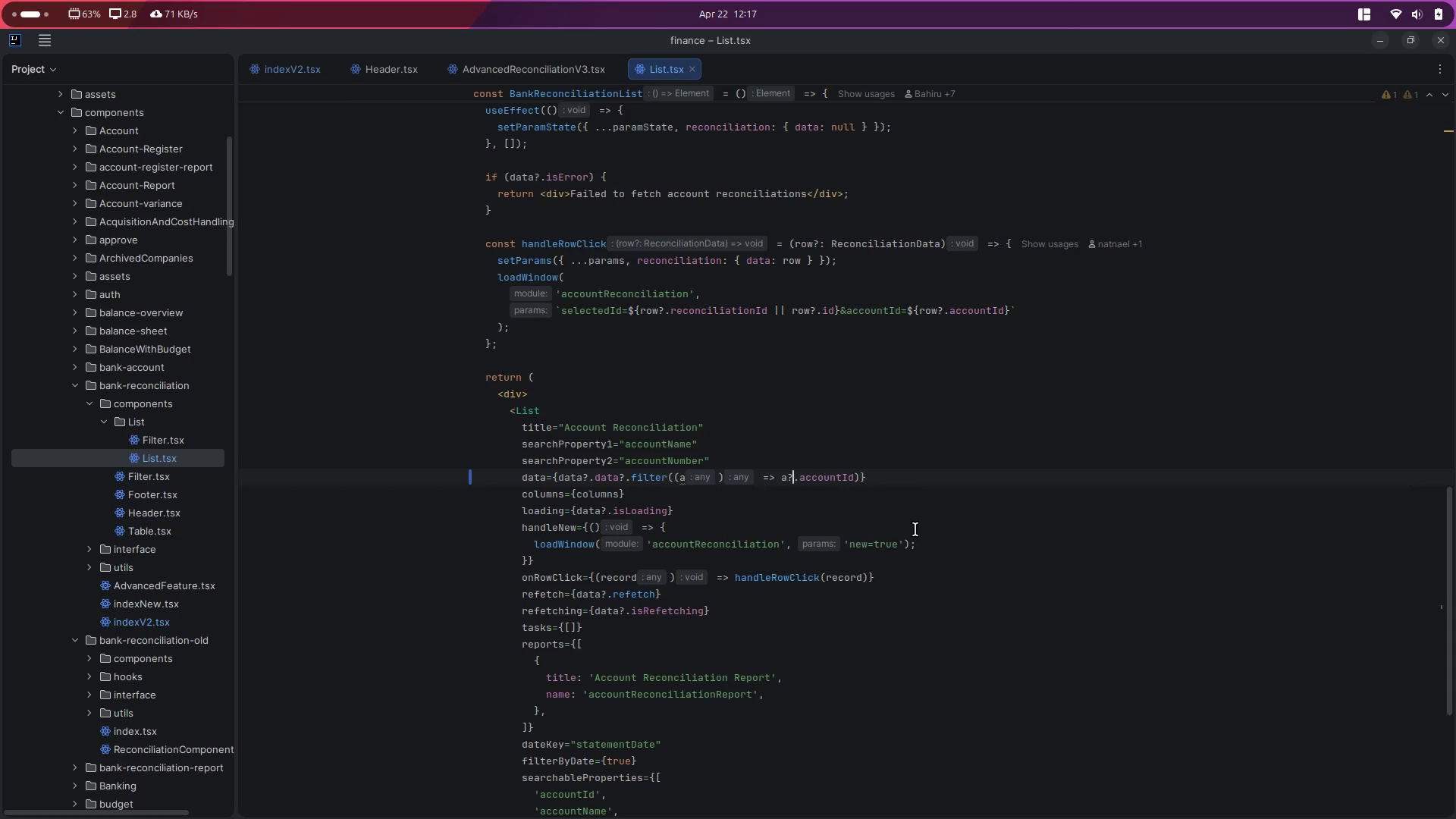 
key(ArrowLeft)
 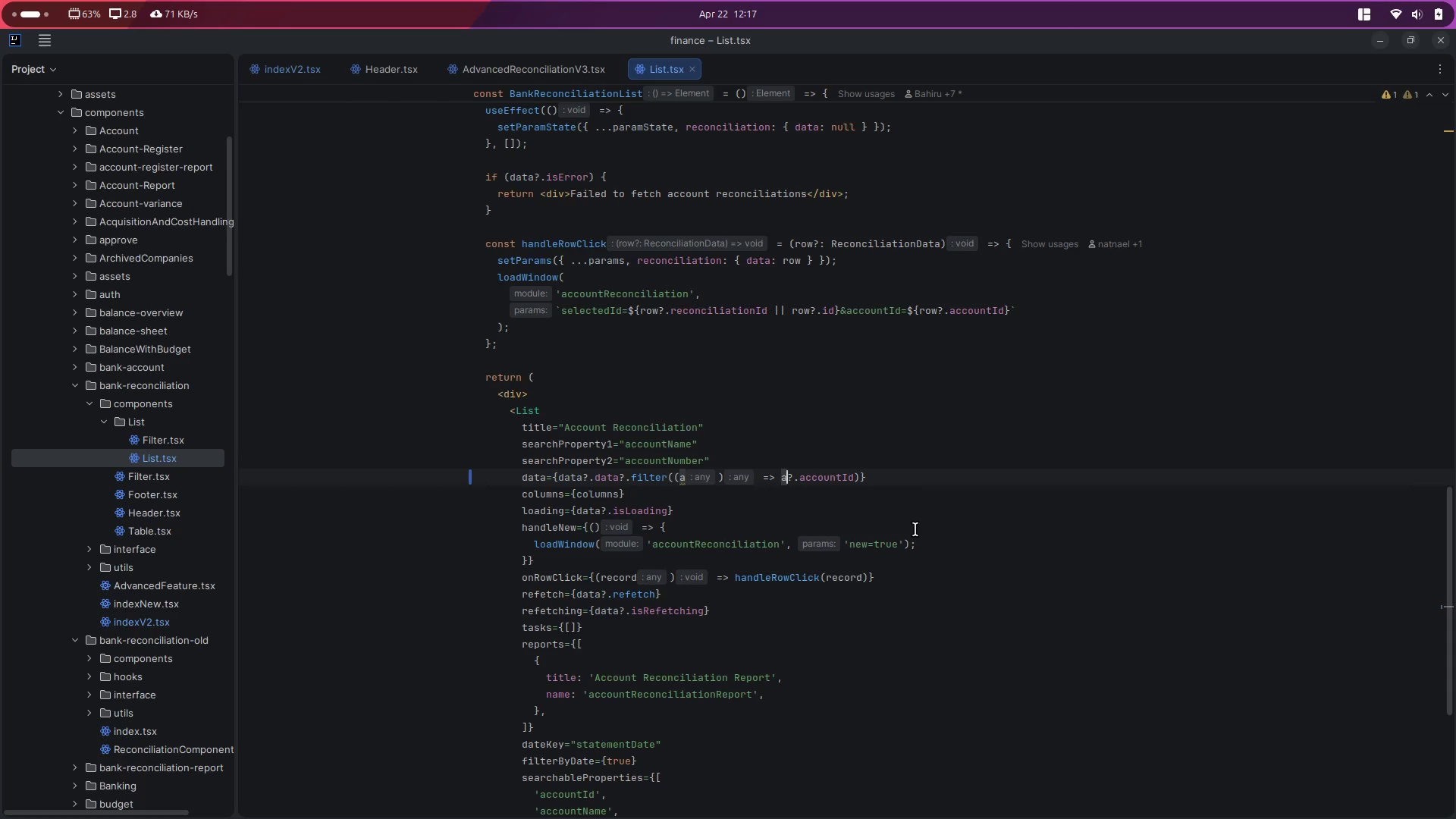 
key(Control+S)
 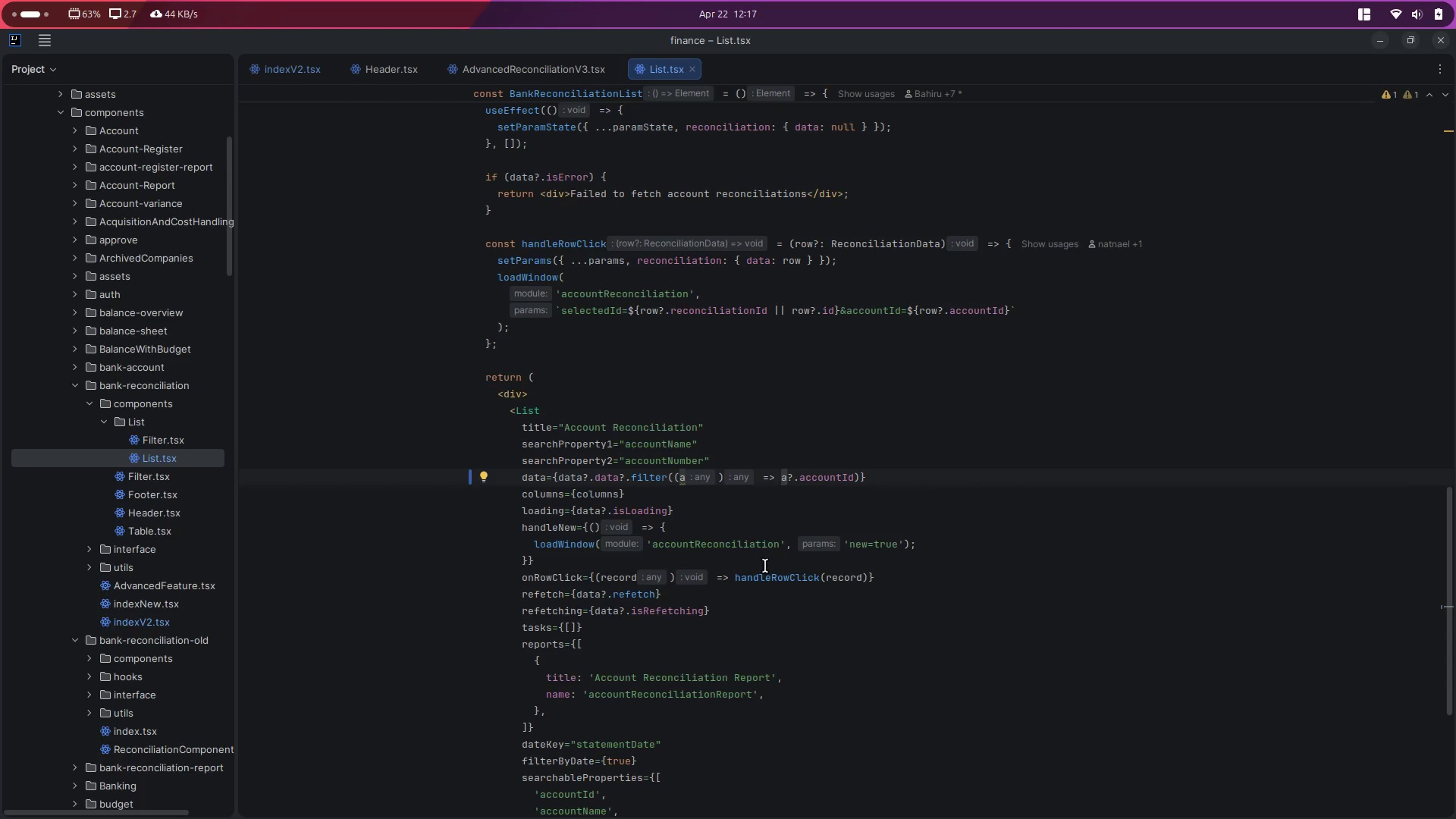 
scroll: coordinate [455, 513], scroll_direction: up, amount: 9.0
 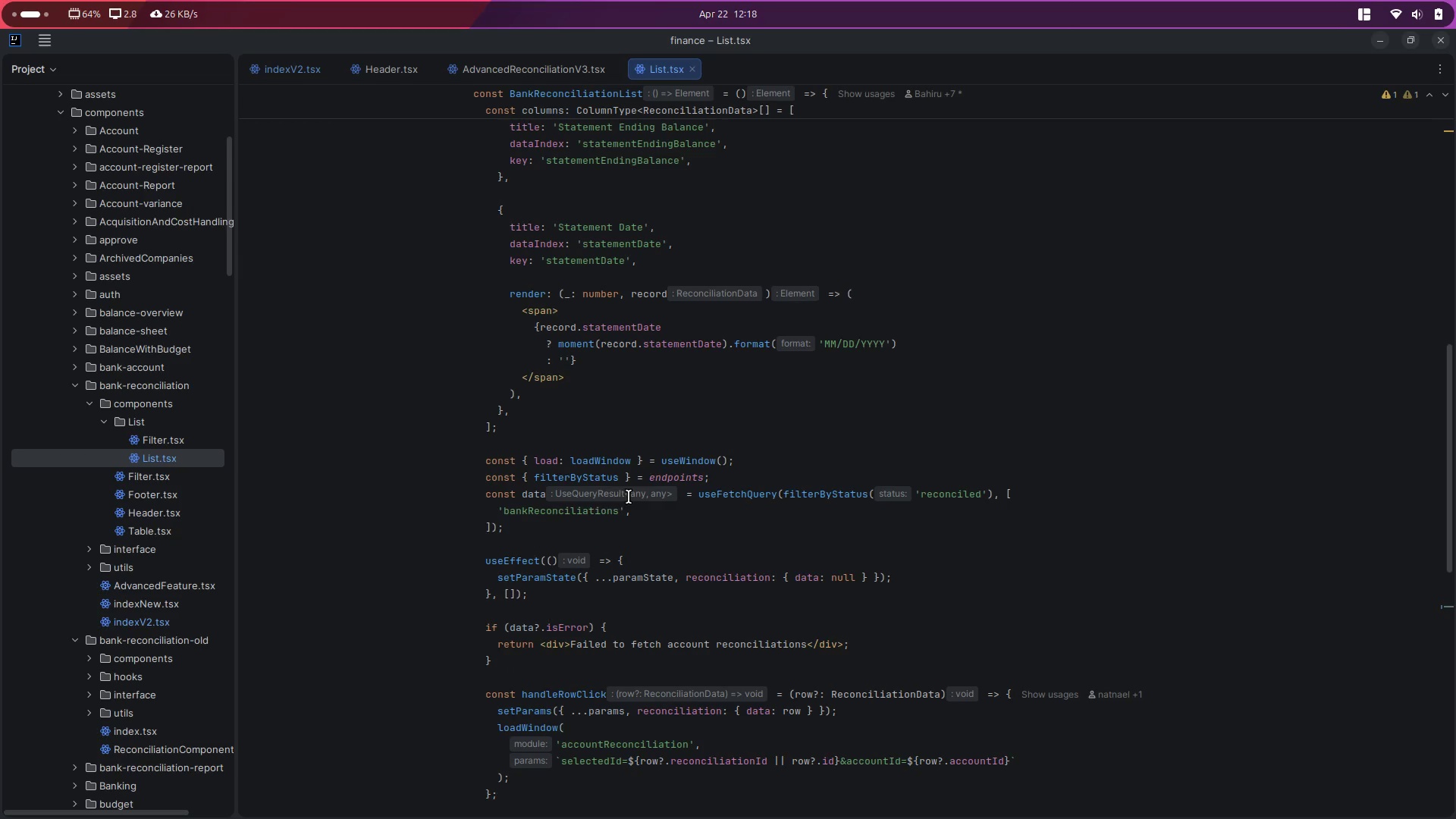 
double_click([538, 497])
 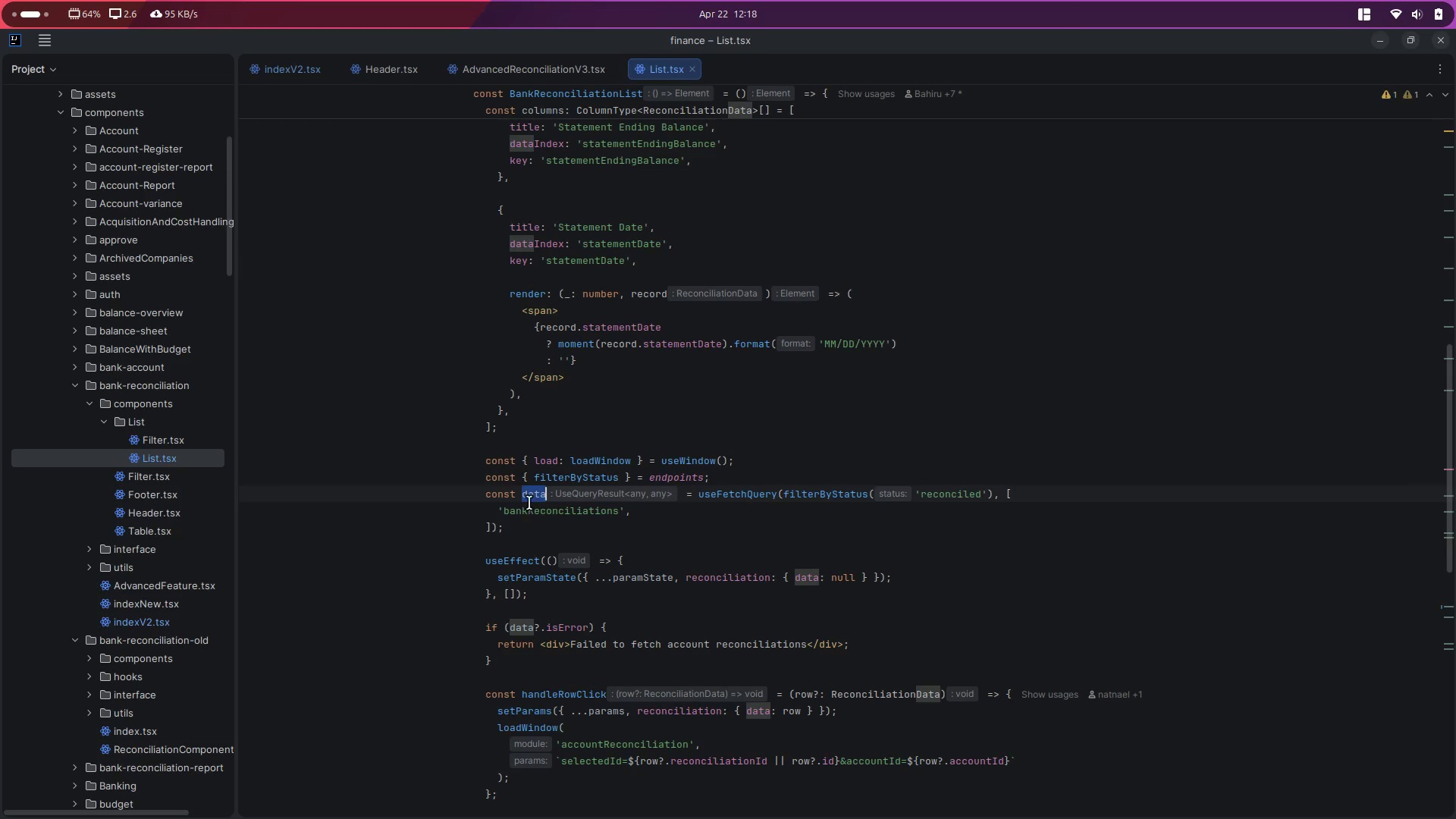 
scroll: coordinate [529, 503], scroll_direction: down, amount: 4.0
 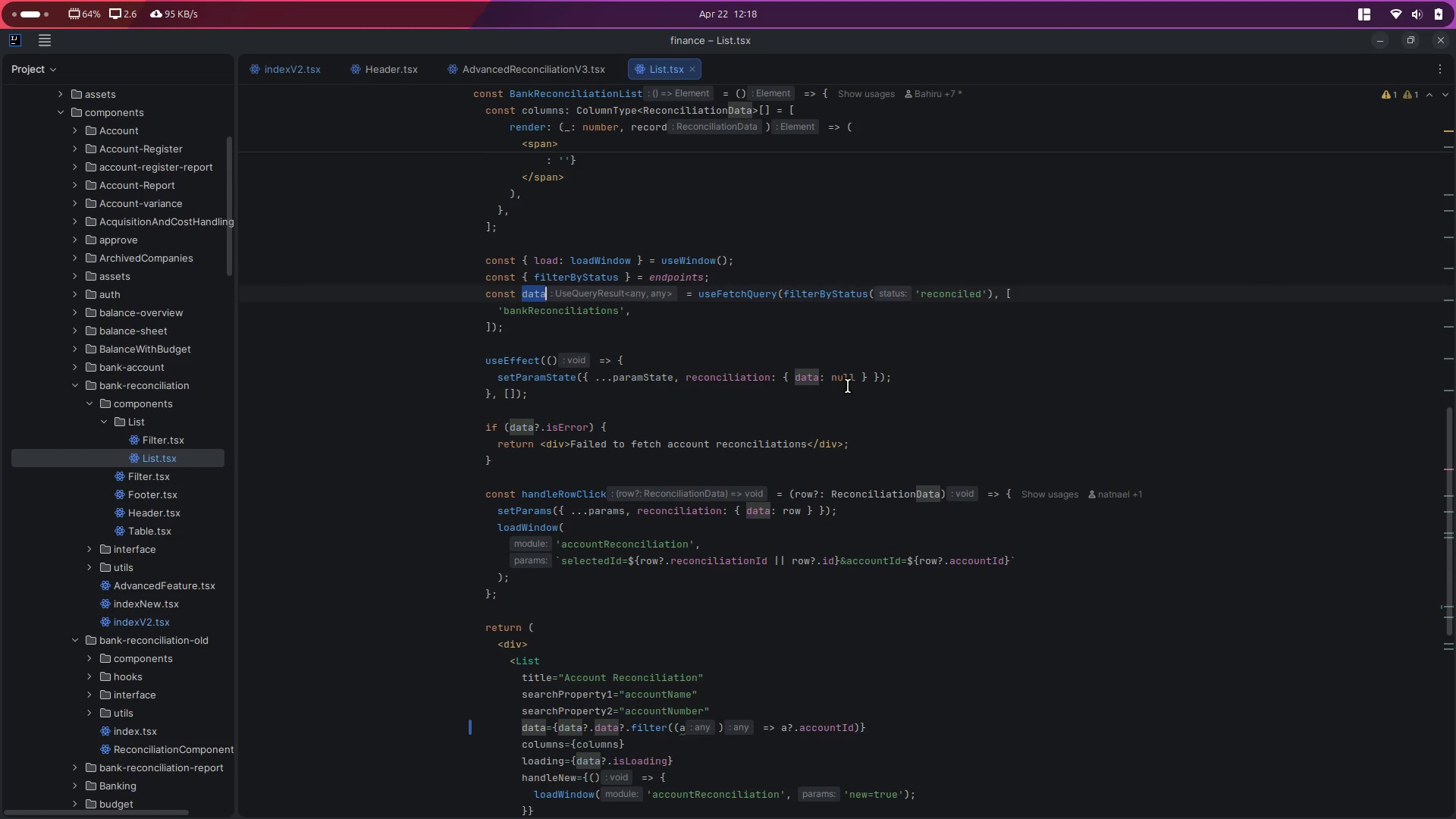 
wait(5.02)
 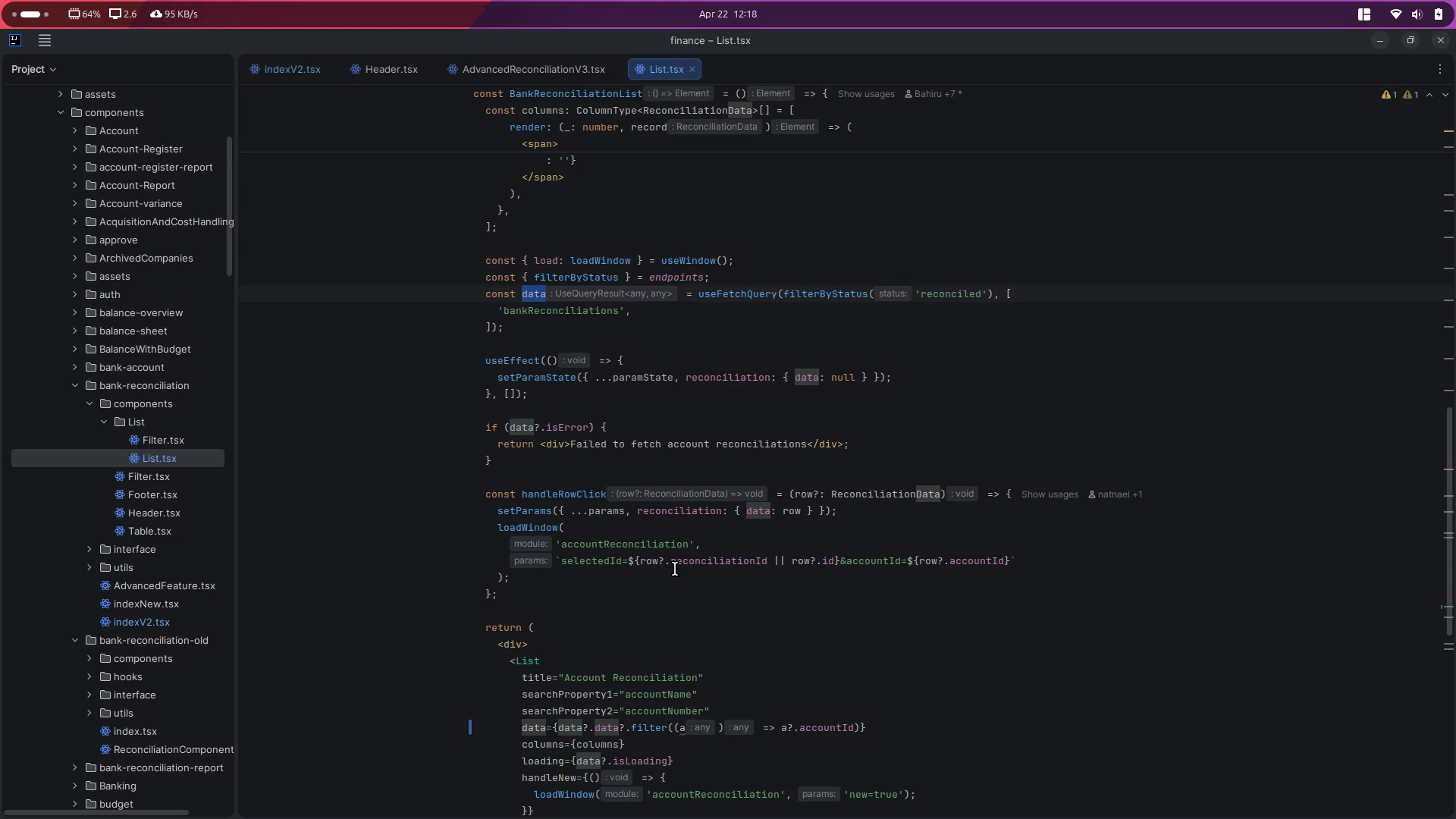 
mouse_move([739, 431])
 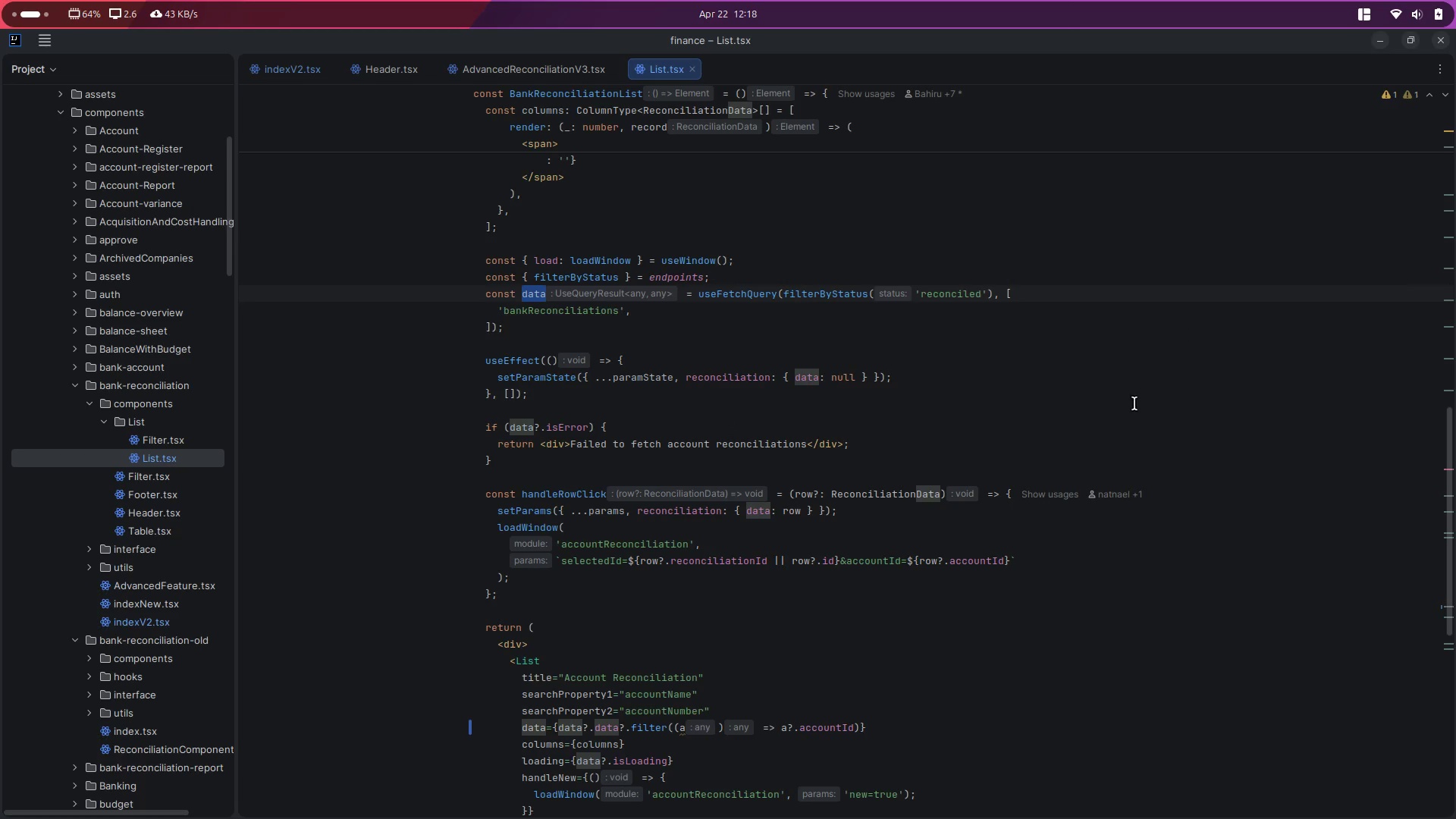 
scroll: coordinate [599, 632], scroll_direction: down, amount: 7.0
 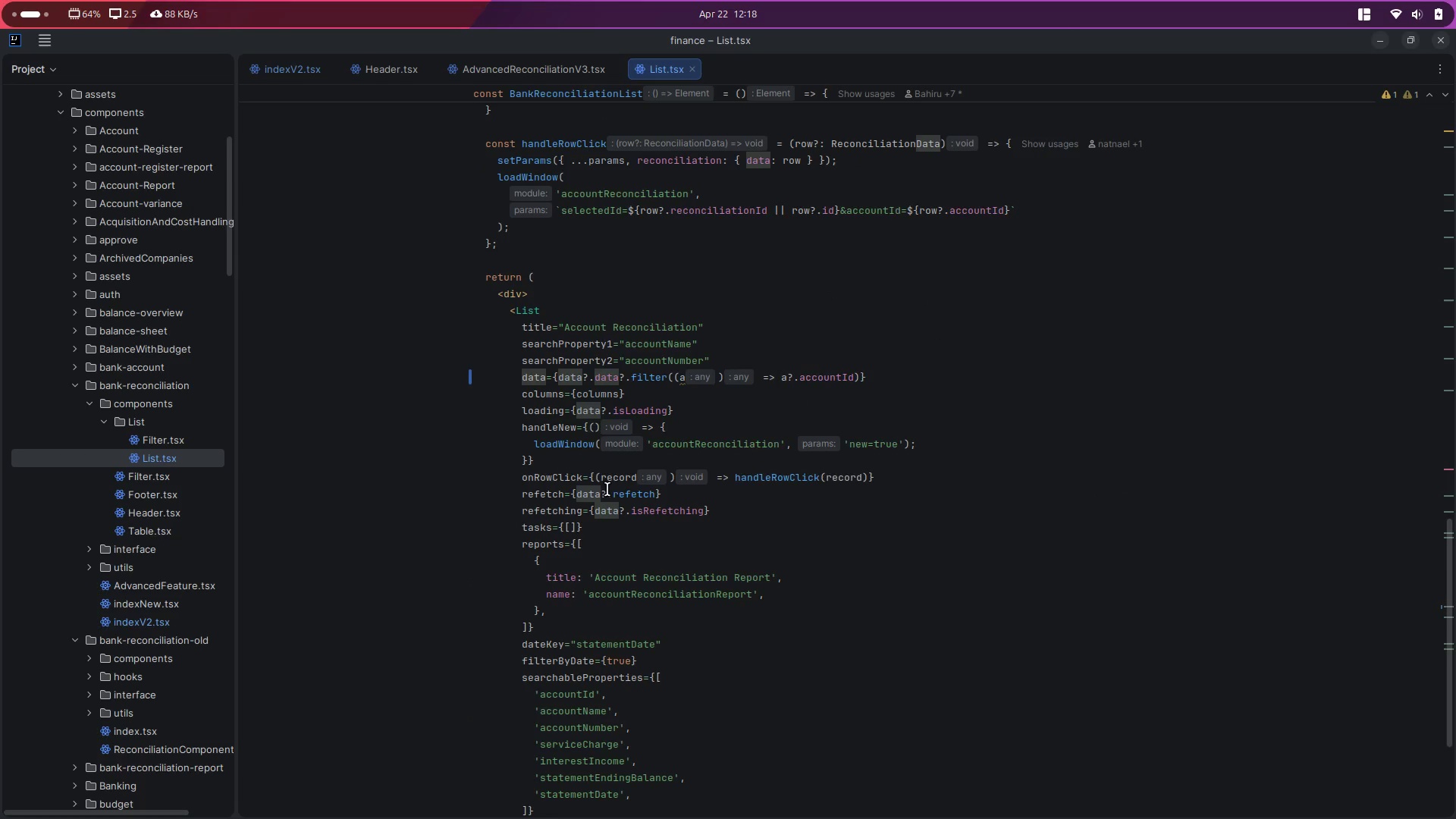 
double_click([584, 488])
 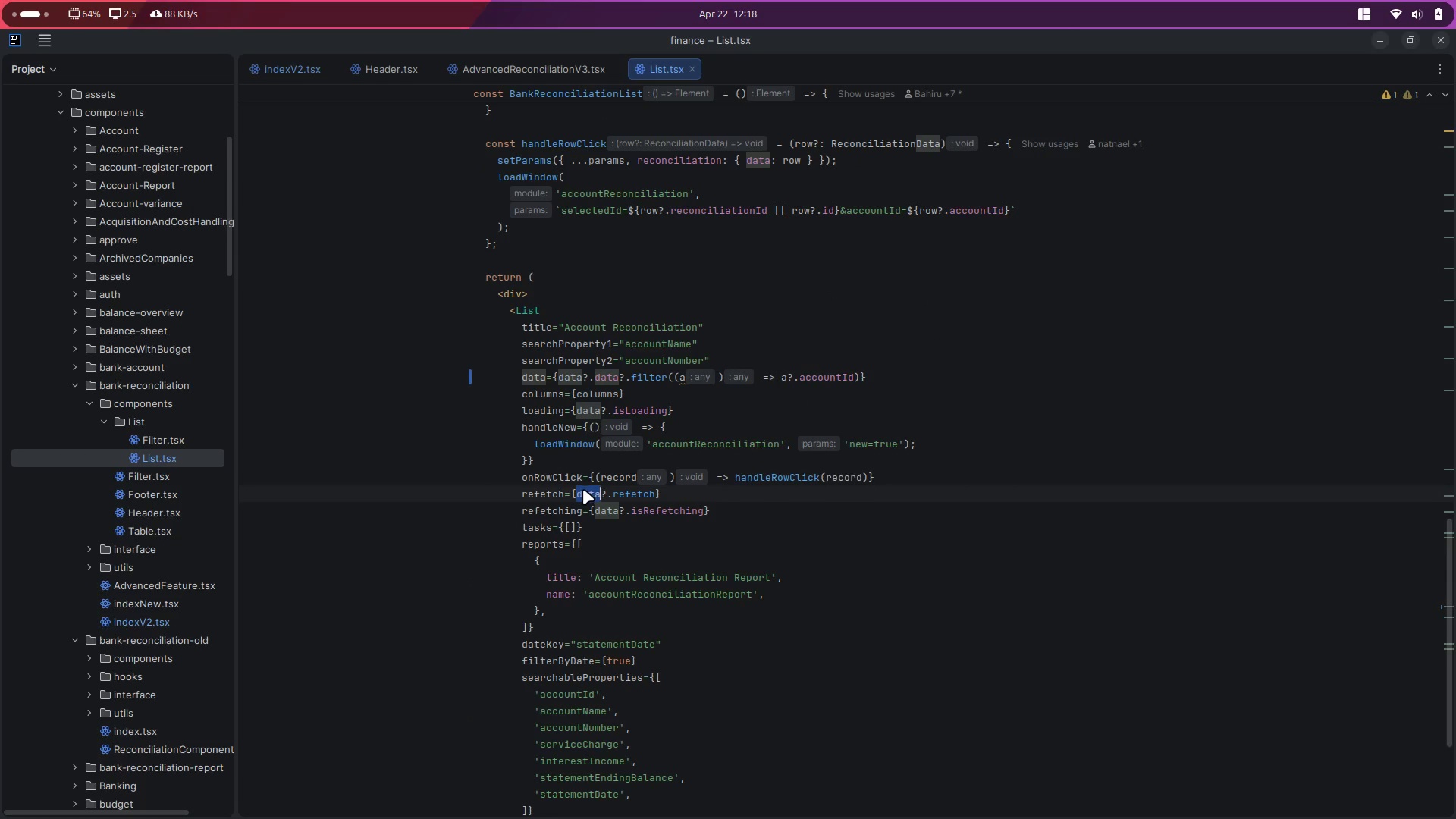 
scroll: coordinate [597, 602], scroll_direction: up, amount: 9.0
 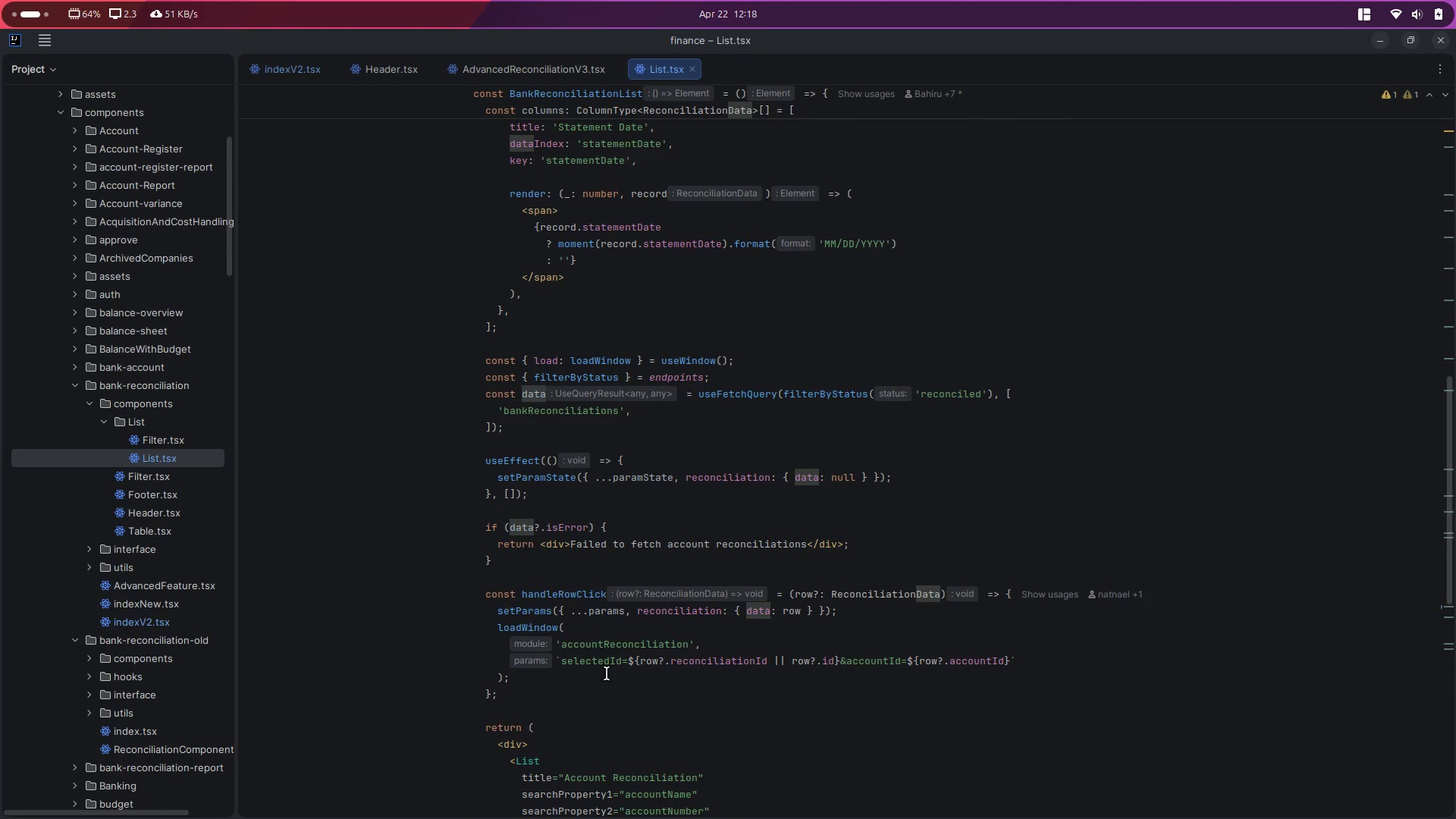 
left_click([519, 529])
 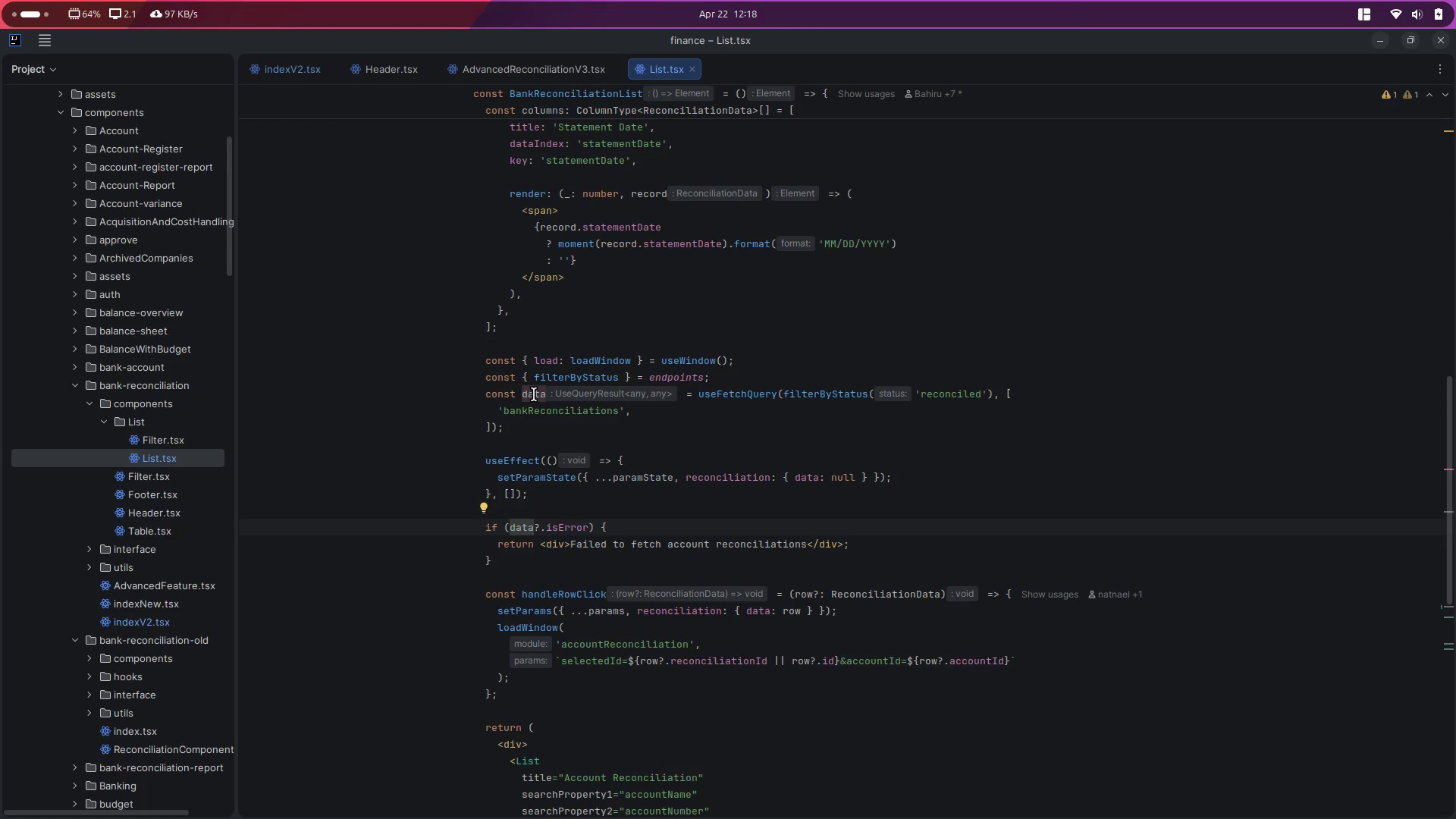 
double_click([534, 394])
 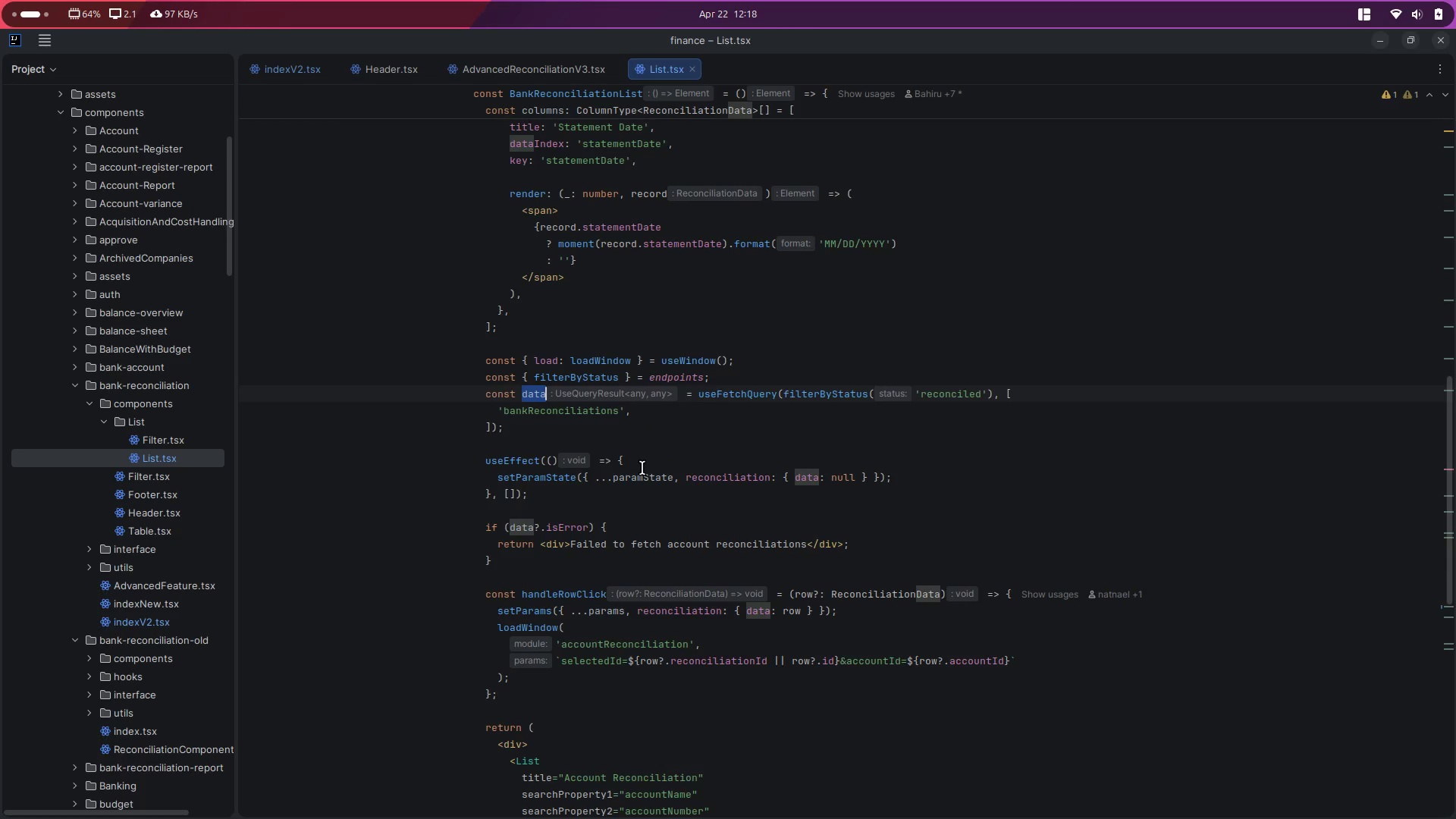 
key(Shift+BracketLeft)
 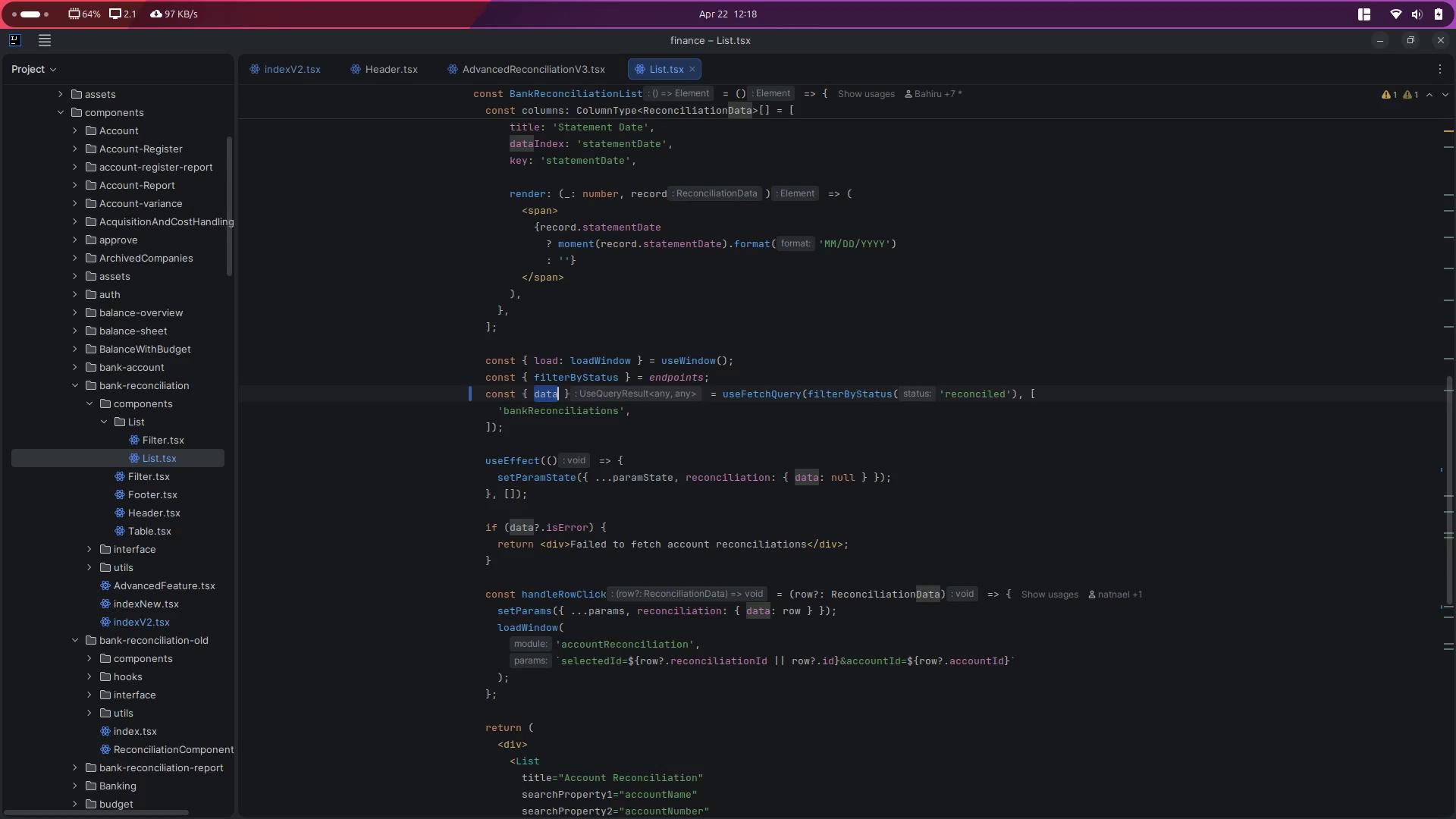 
key(Control+ControlLeft)
 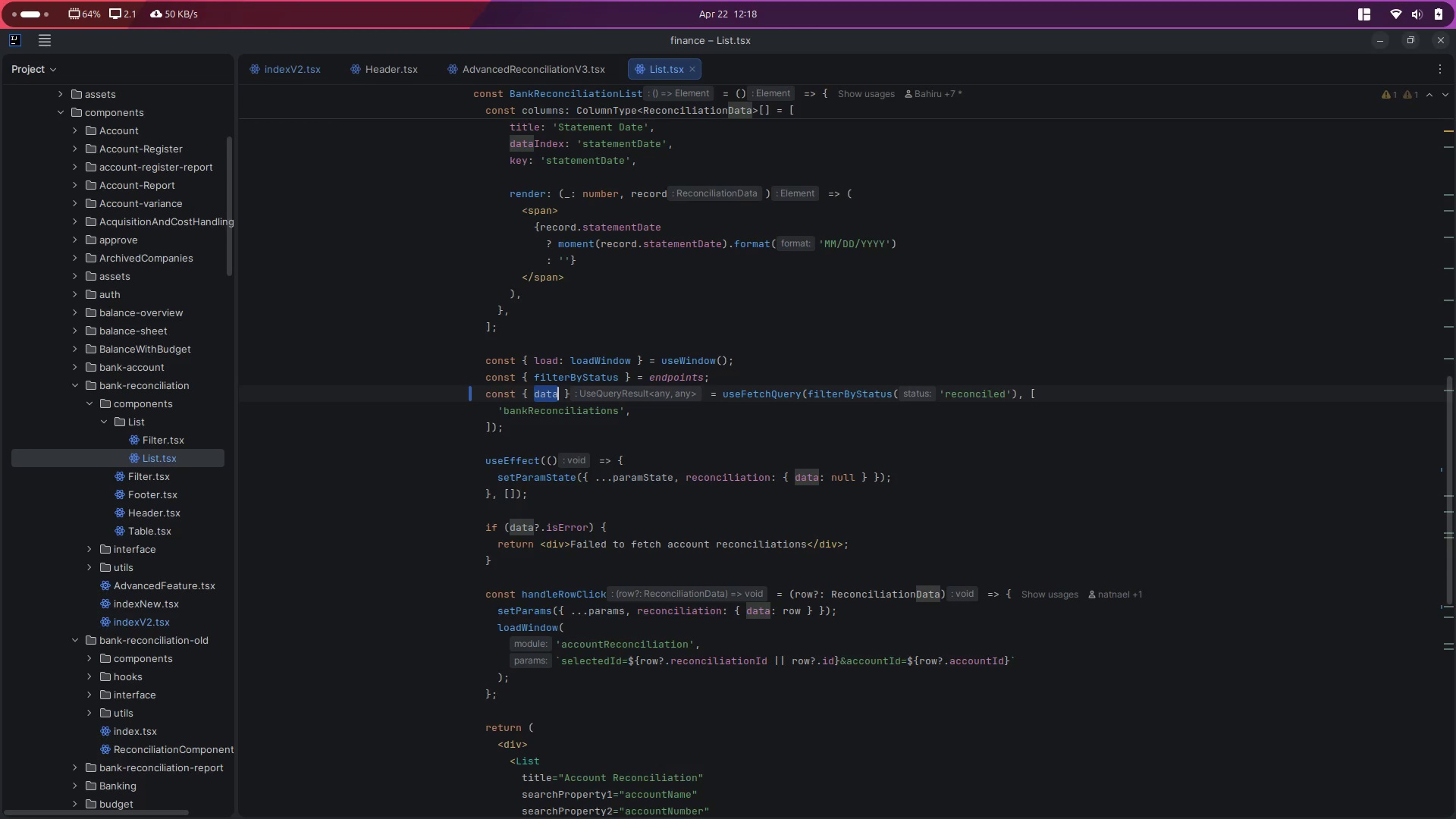 
key(Backspace)
 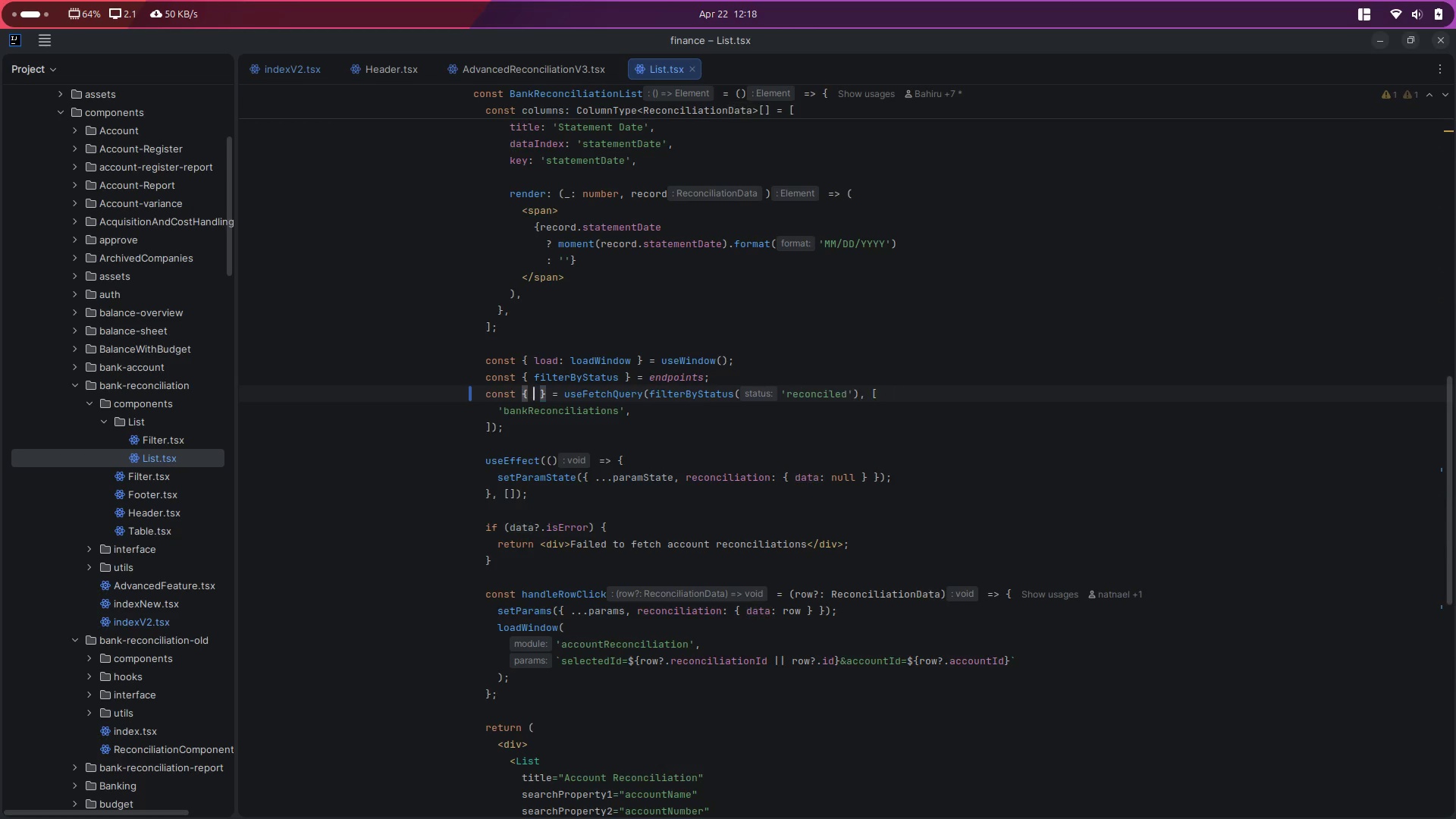 
key(Control+Space)
 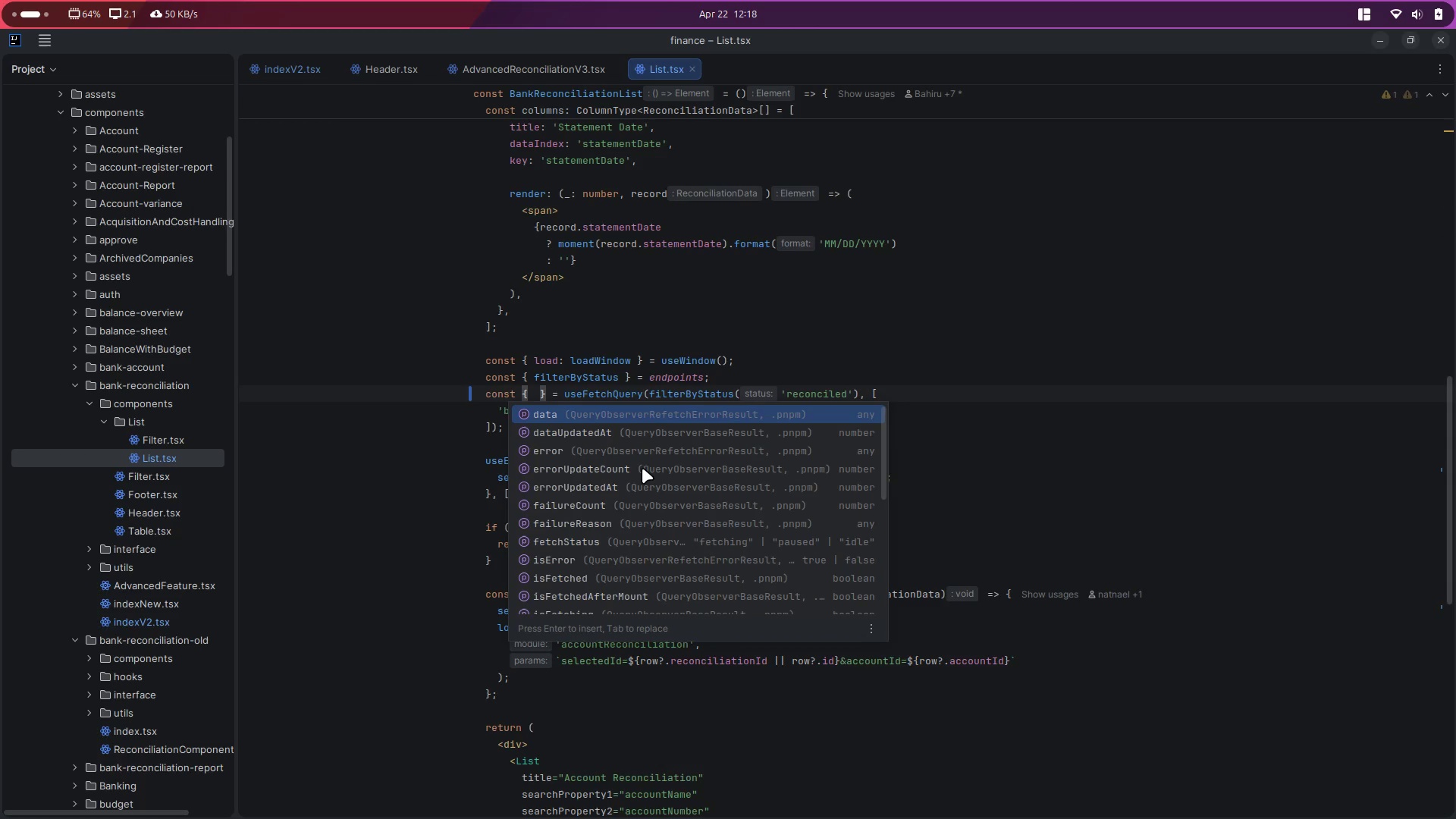 
key(Enter)
 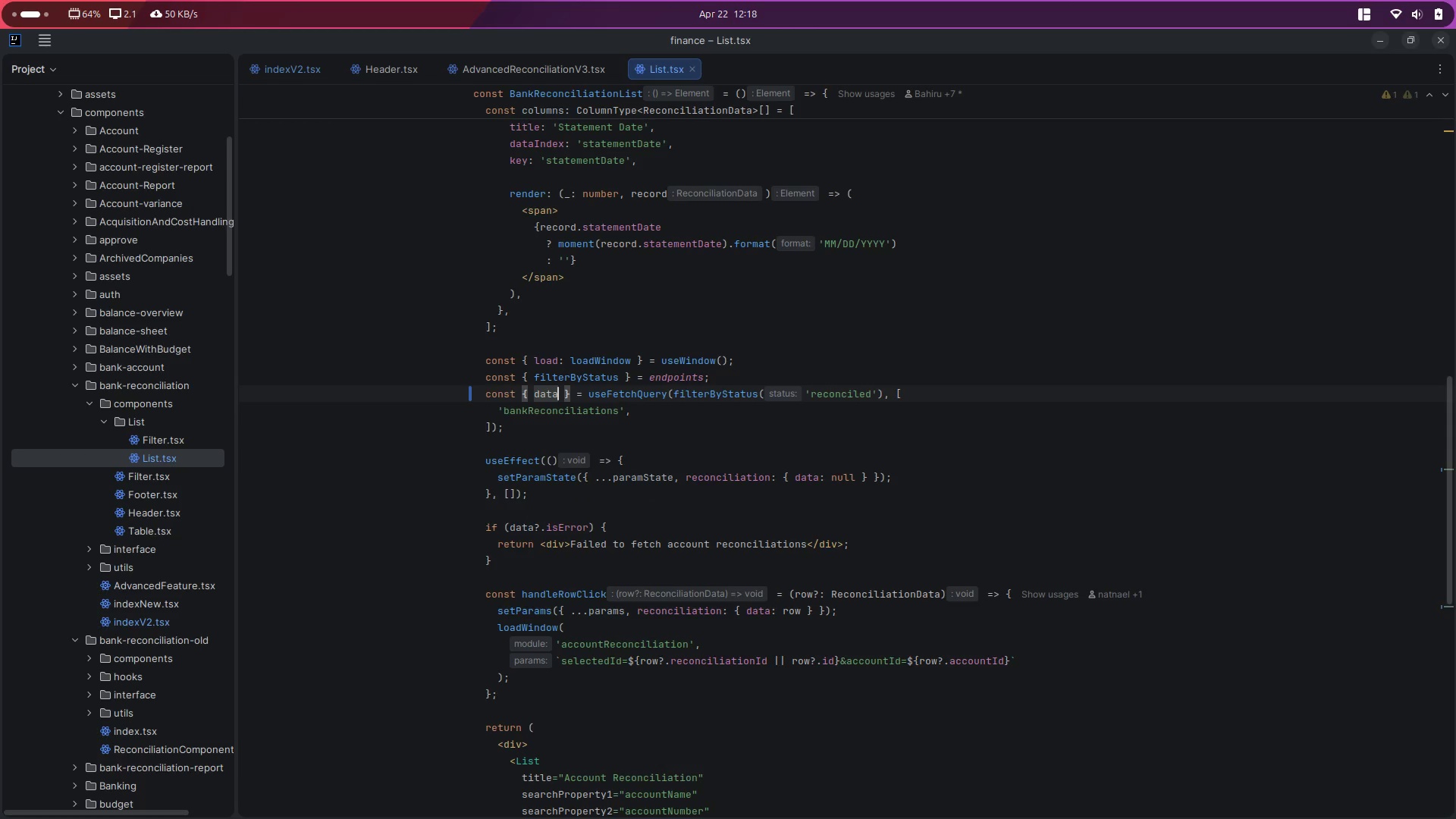 
key(Comma)
 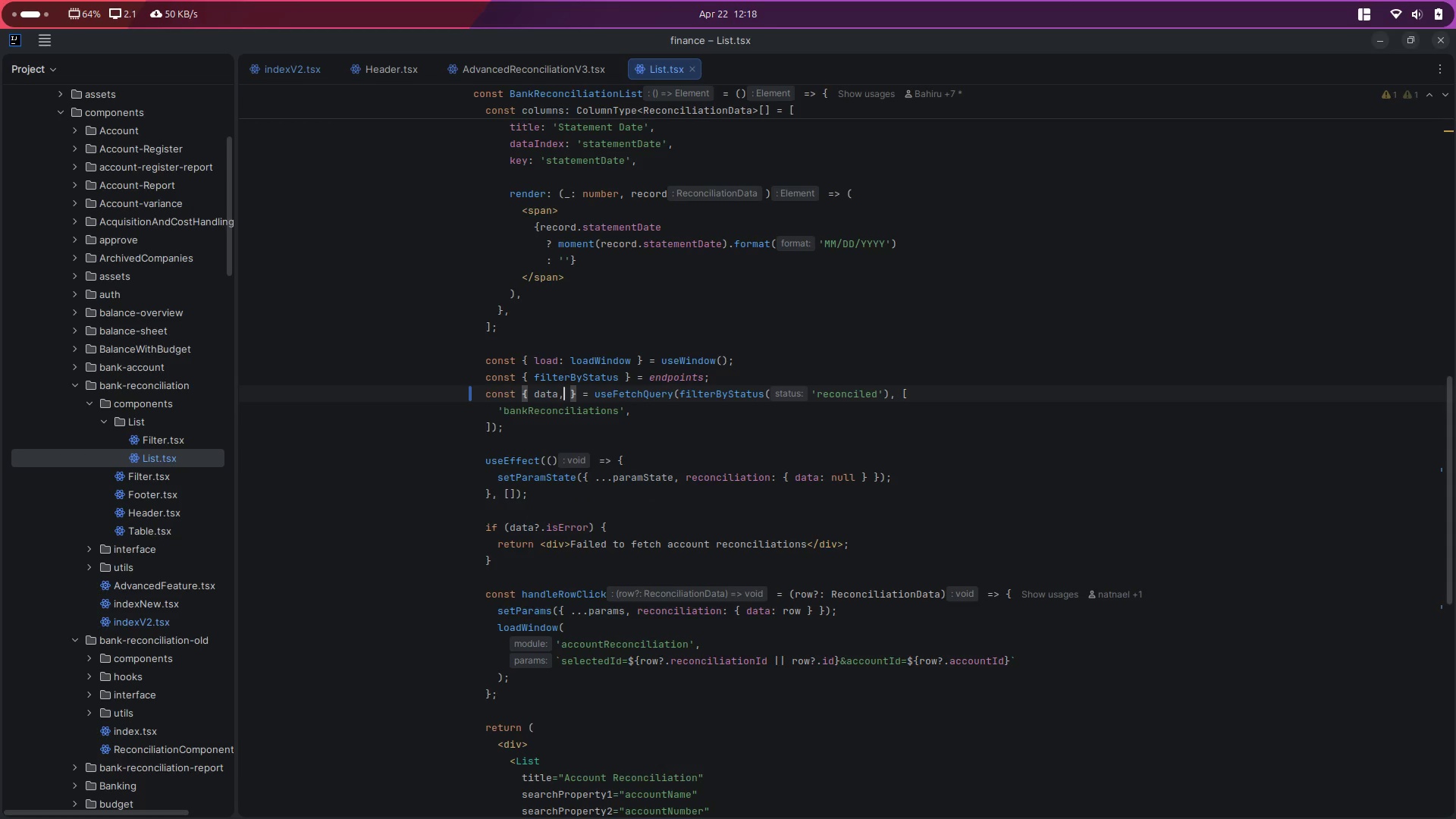 
scroll: coordinate [642, 468], scroll_direction: down, amount: 6.0
 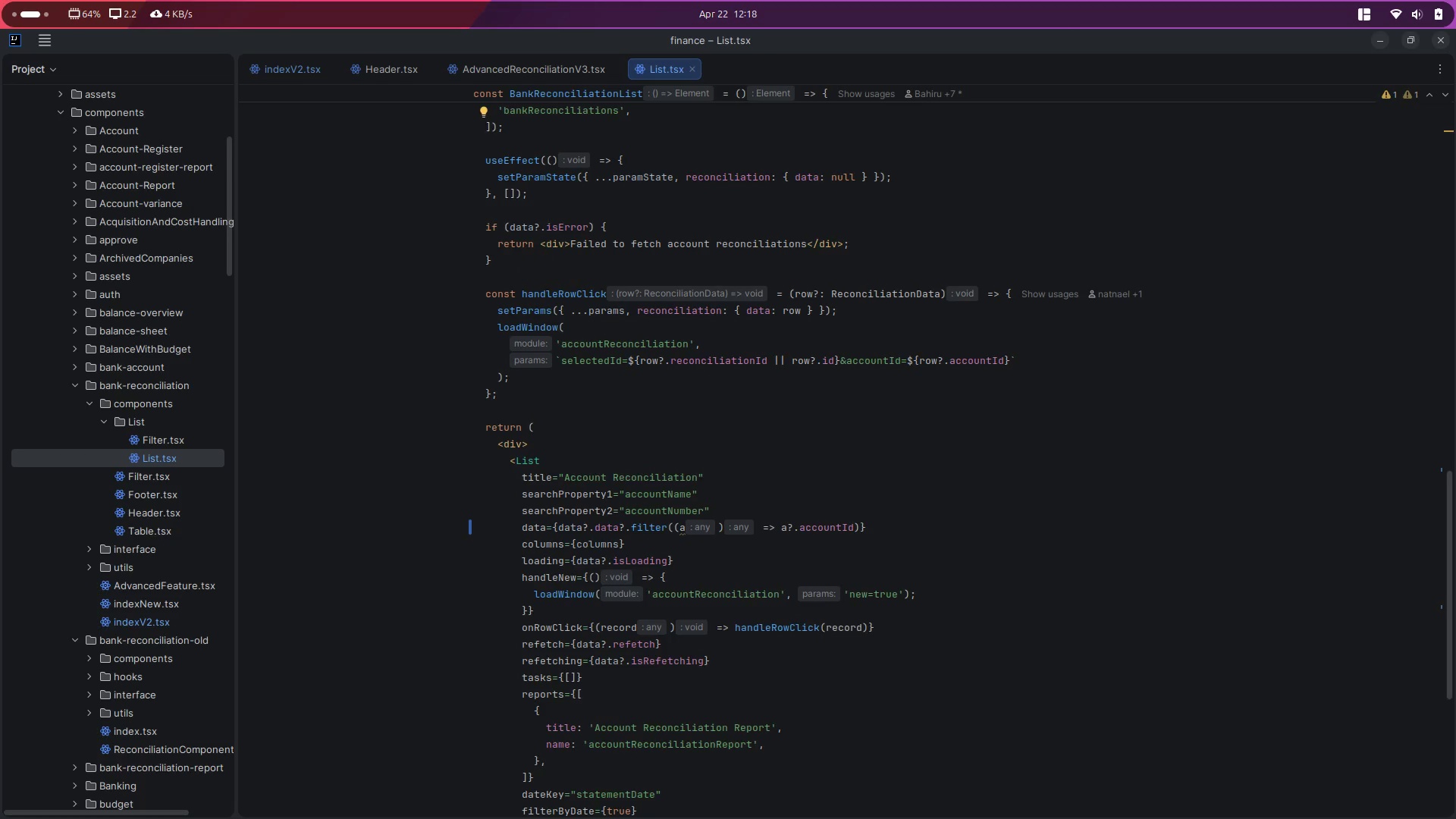 
type(islo)
 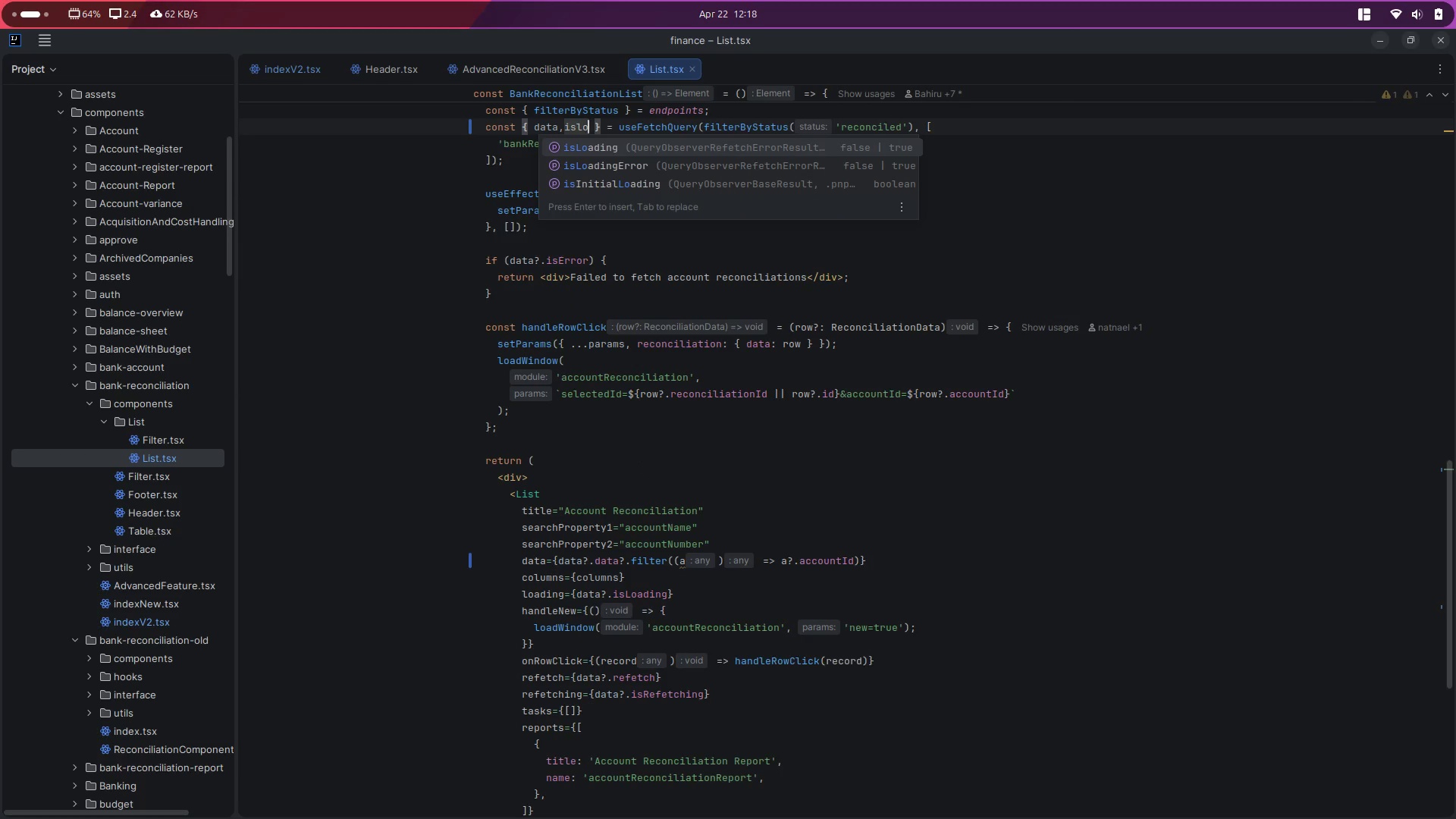 
key(Enter)
 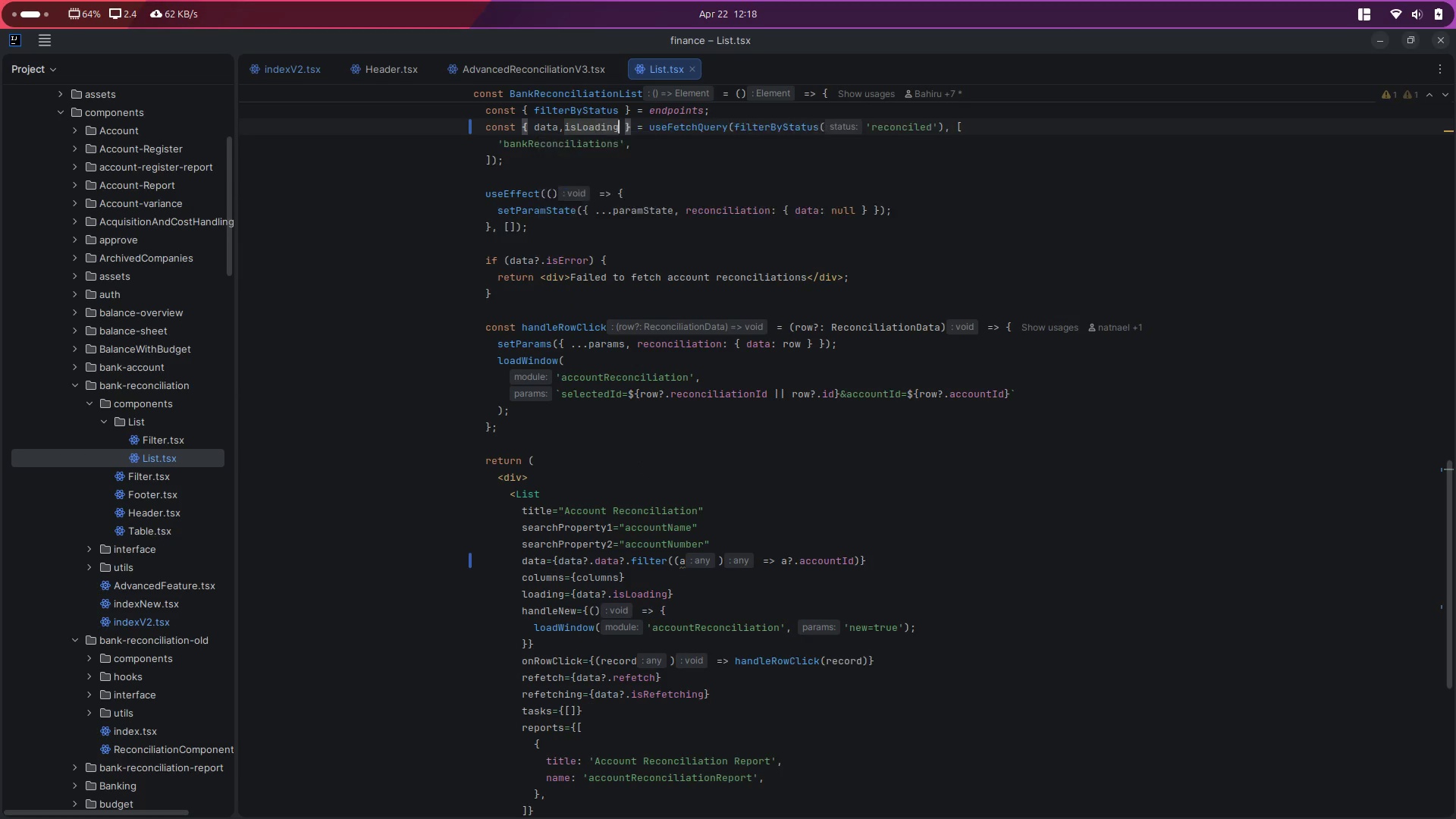 
type(, ref)
 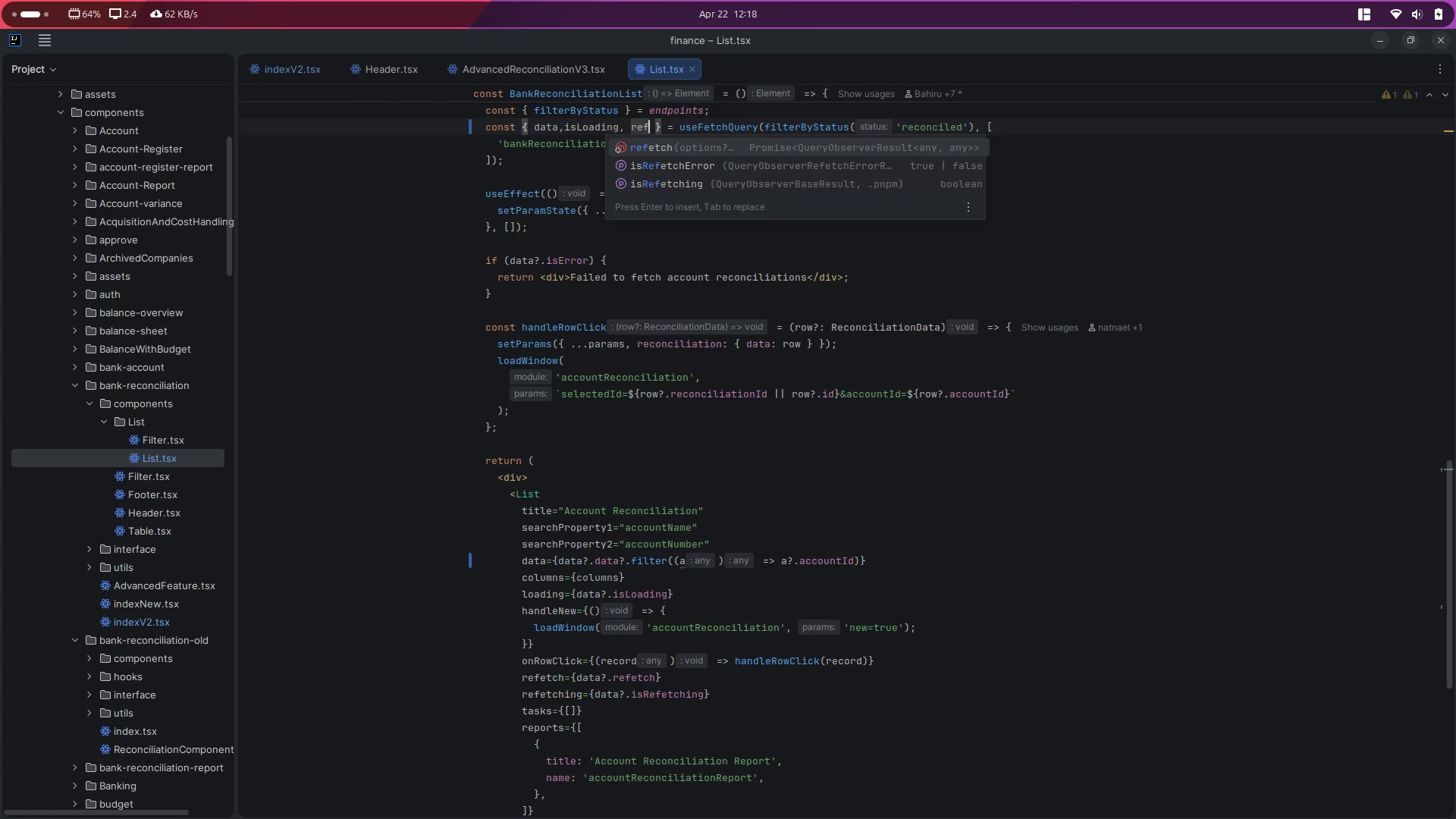 
key(Enter)
 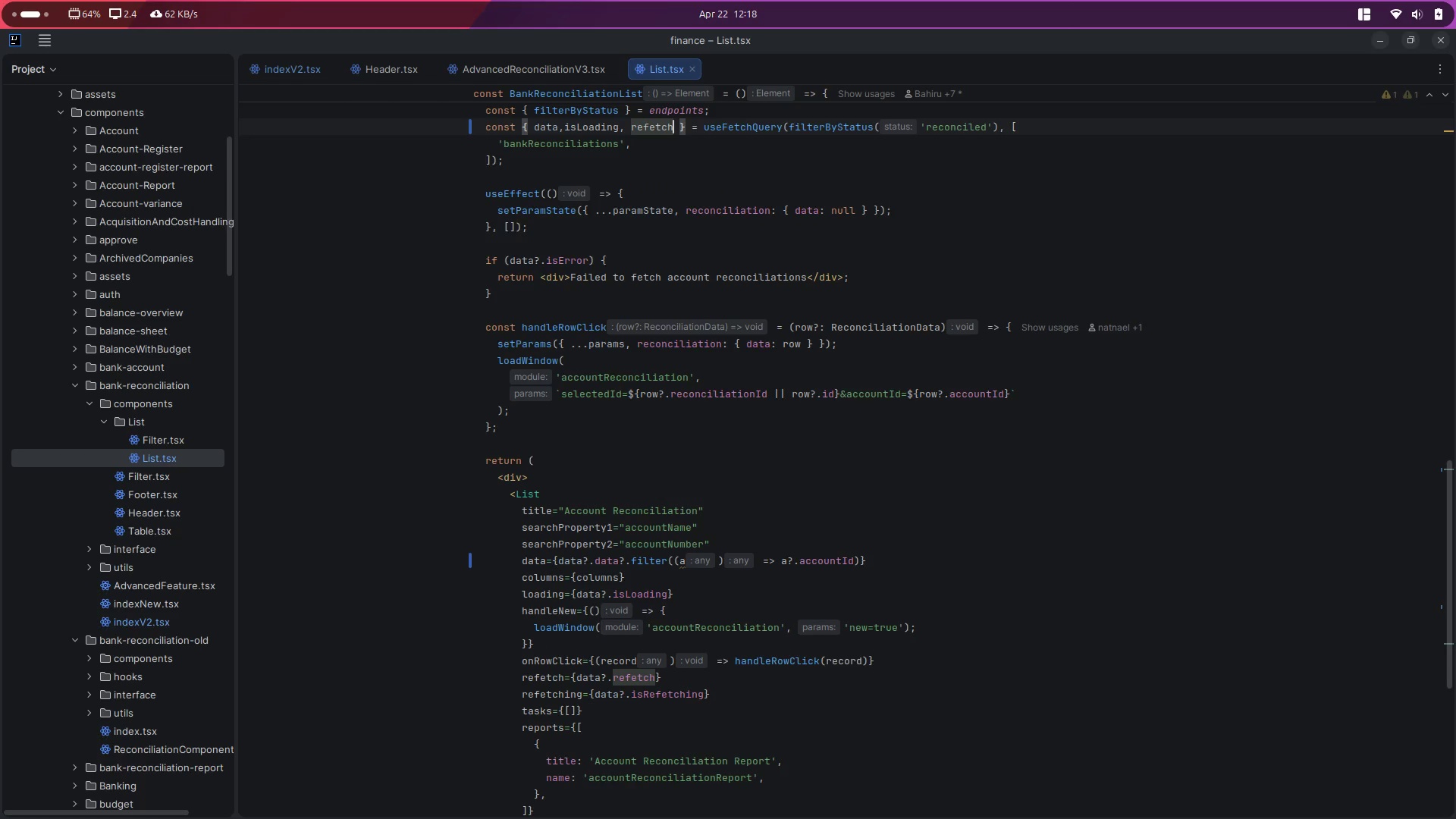 
key(Comma)
 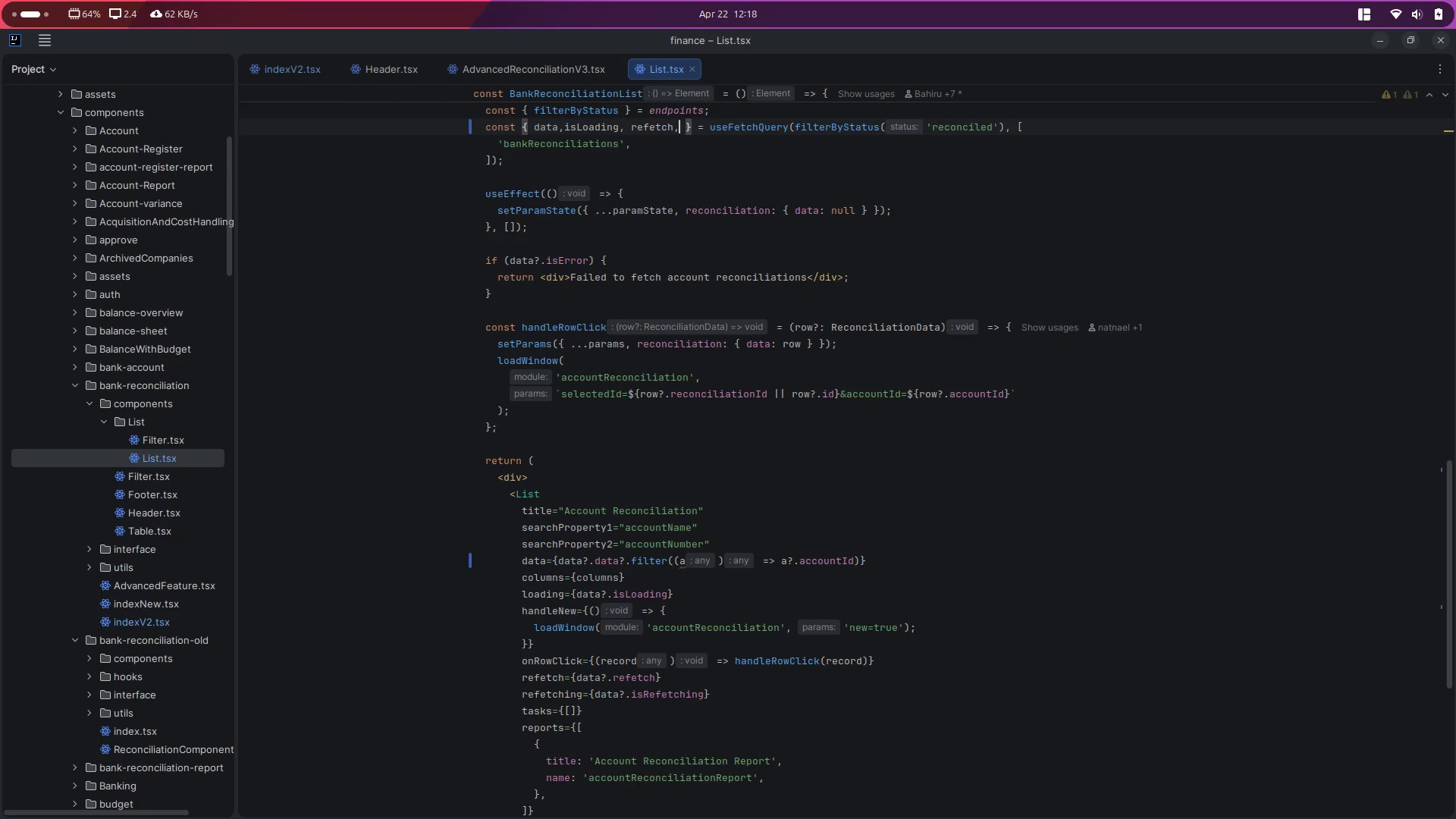 
key(Space)
 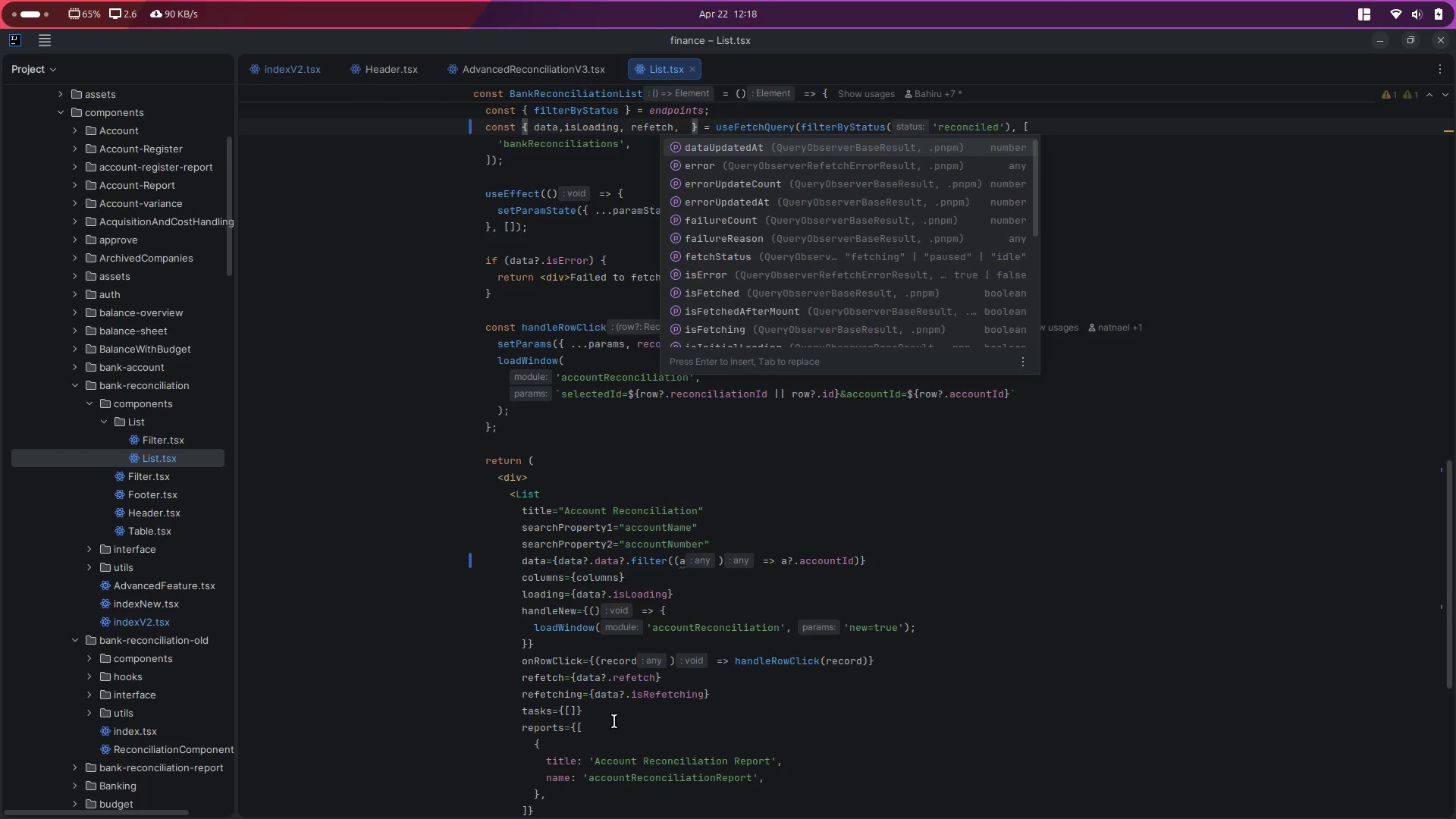 
scroll: coordinate [607, 601], scroll_direction: down, amount: 3.0
 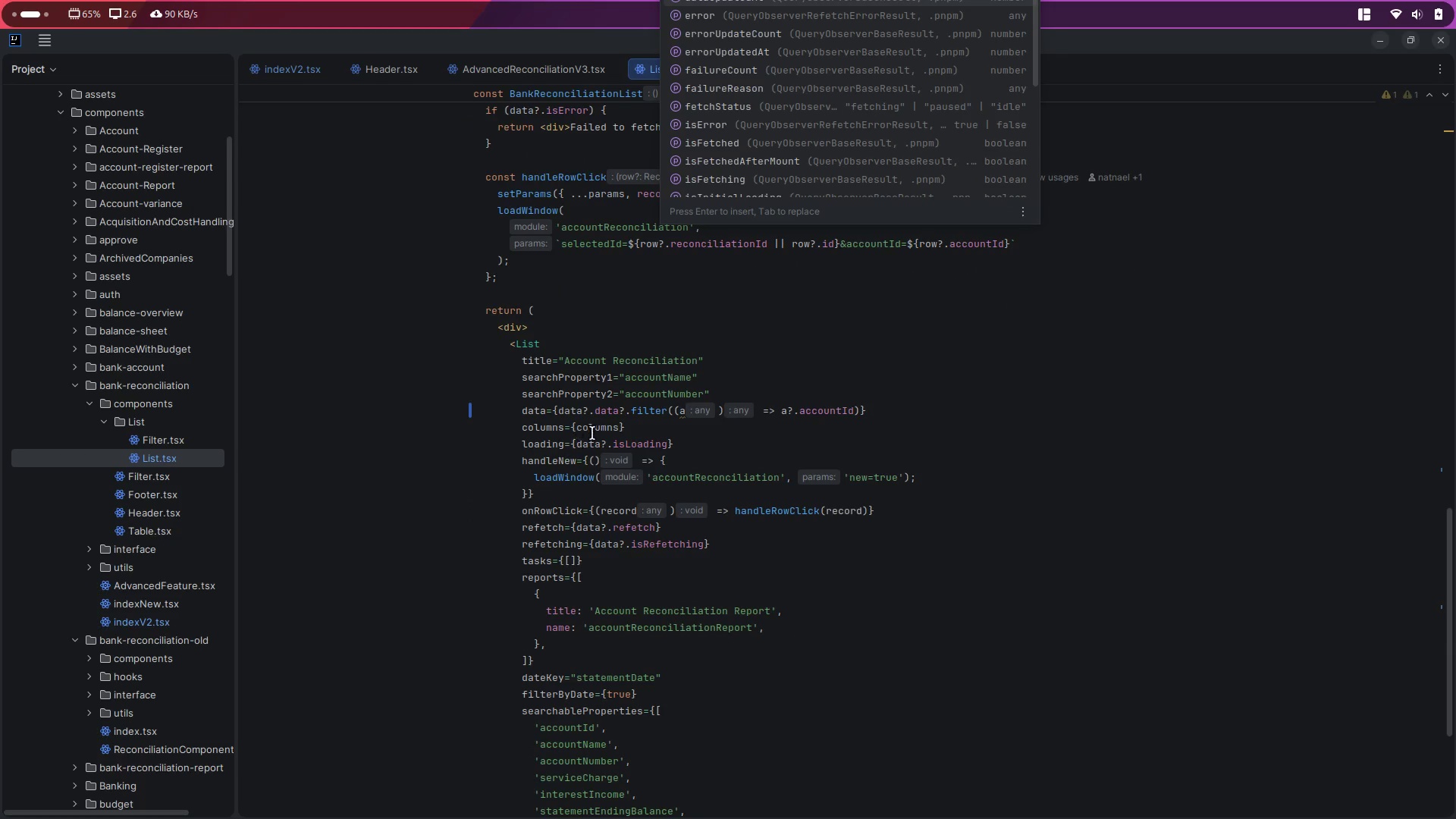 
double_click([582, 444])
 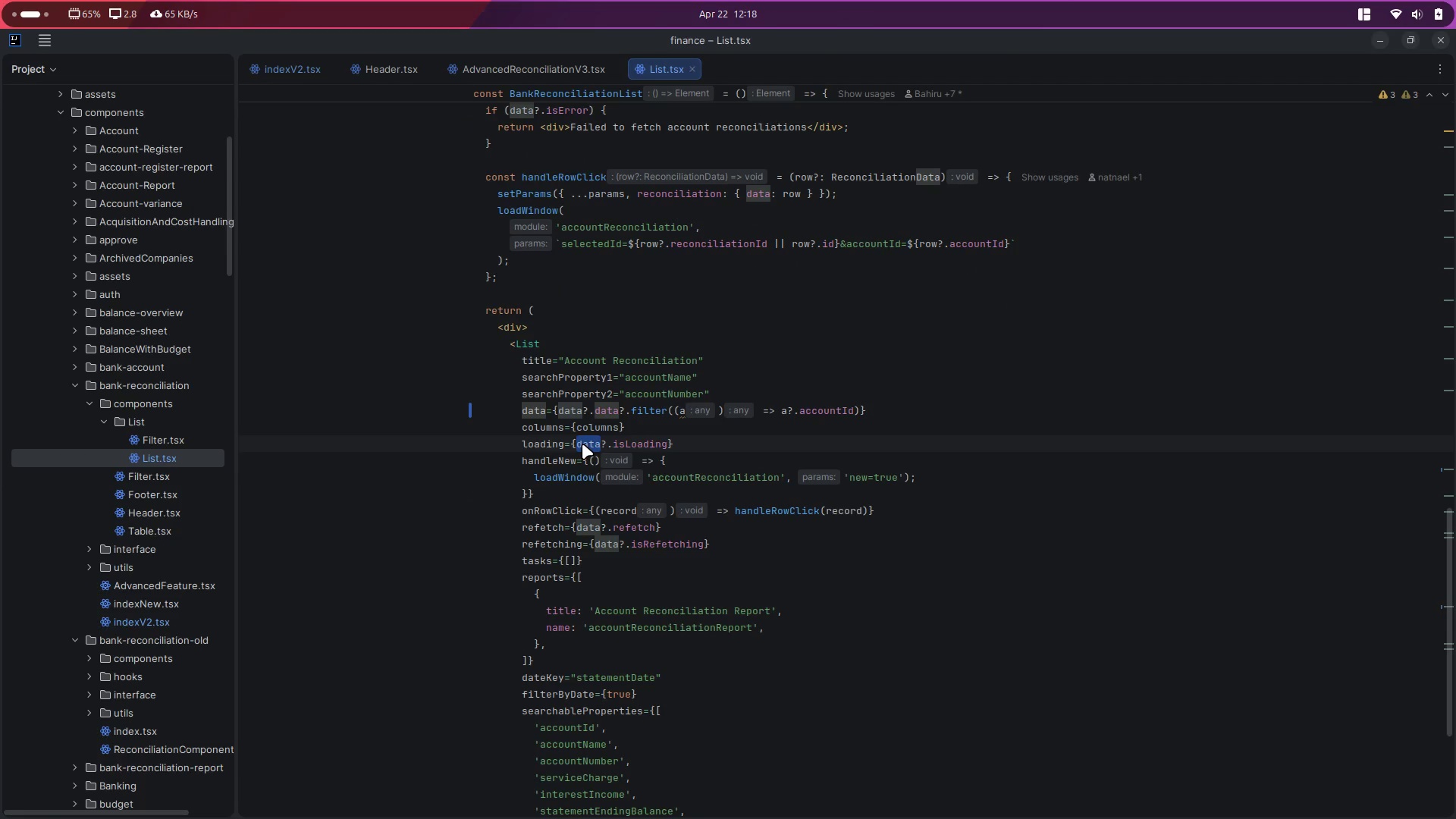 
scroll: coordinate [582, 444], scroll_direction: up, amount: 4.0
 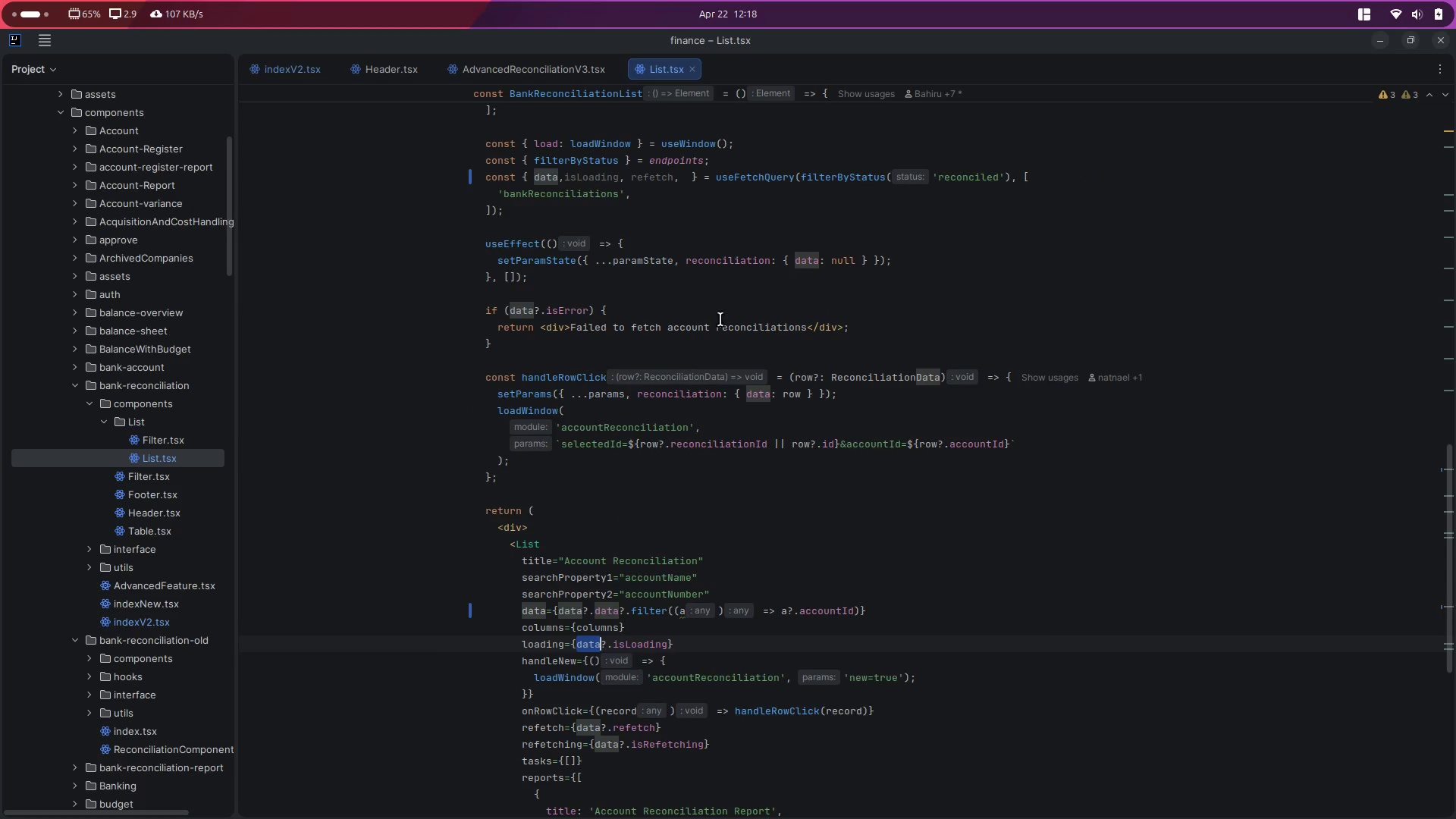 
left_click([714, 389])
 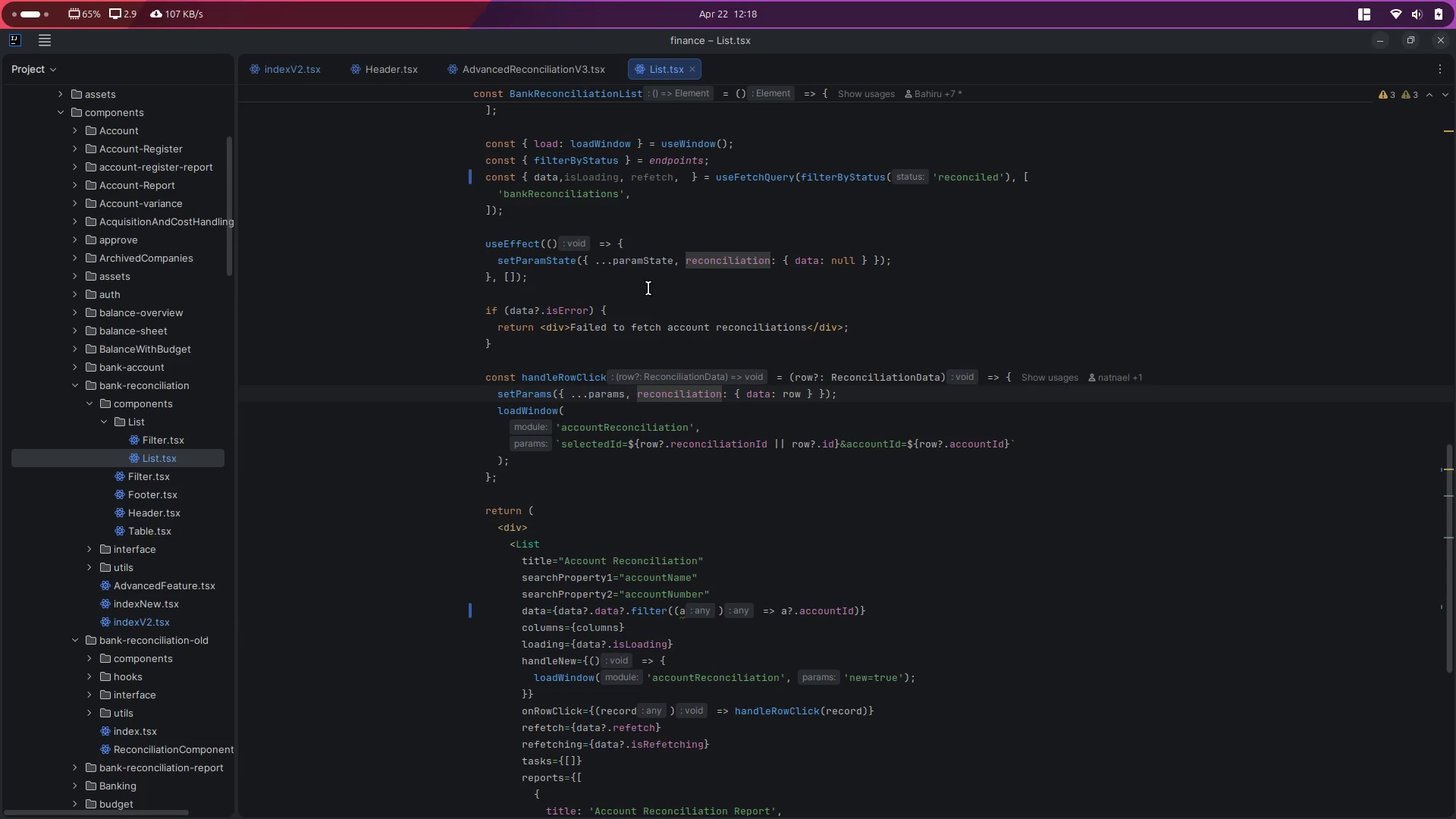 
left_click([651, 281])
 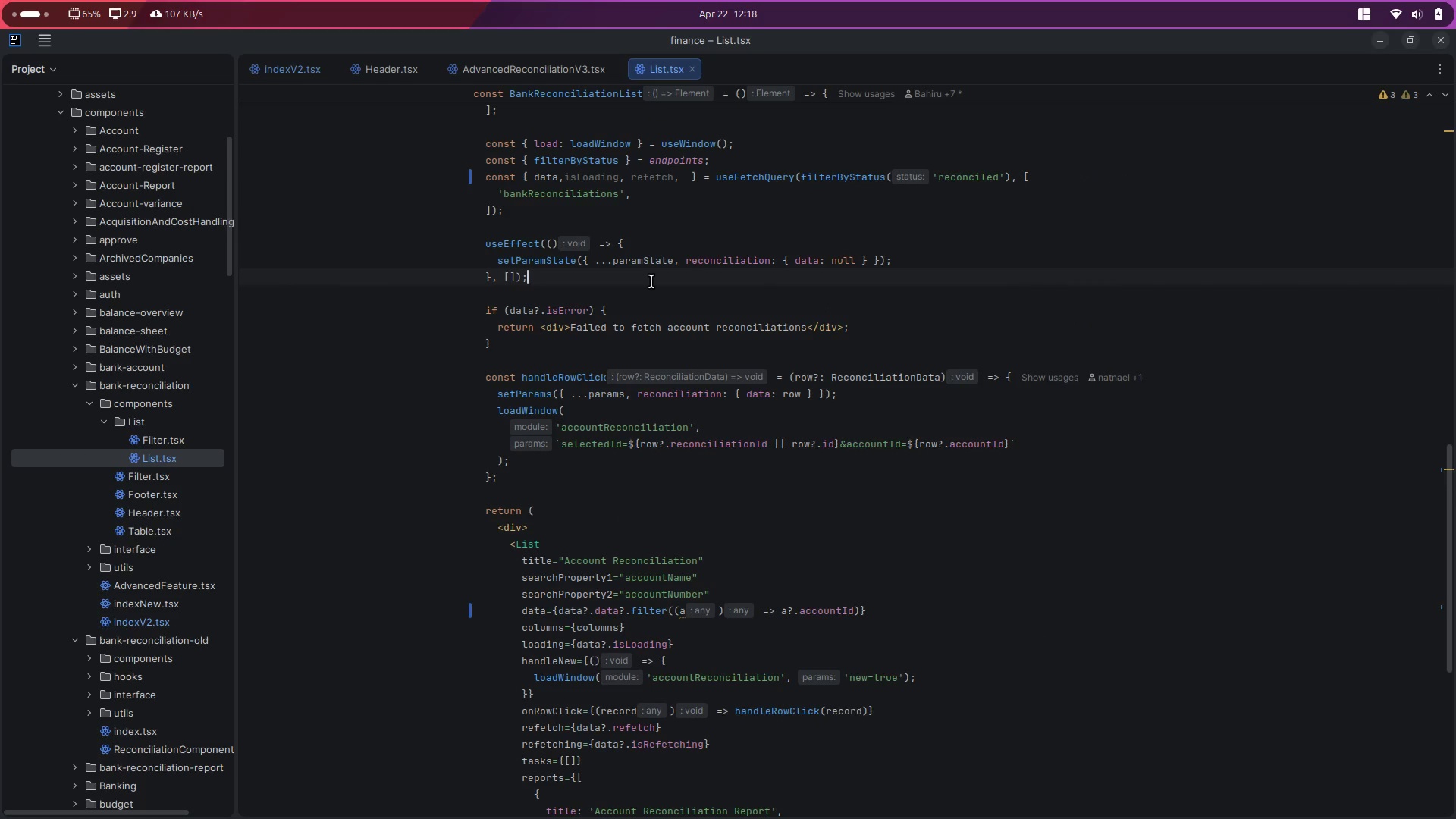 
key(Control+Z)
 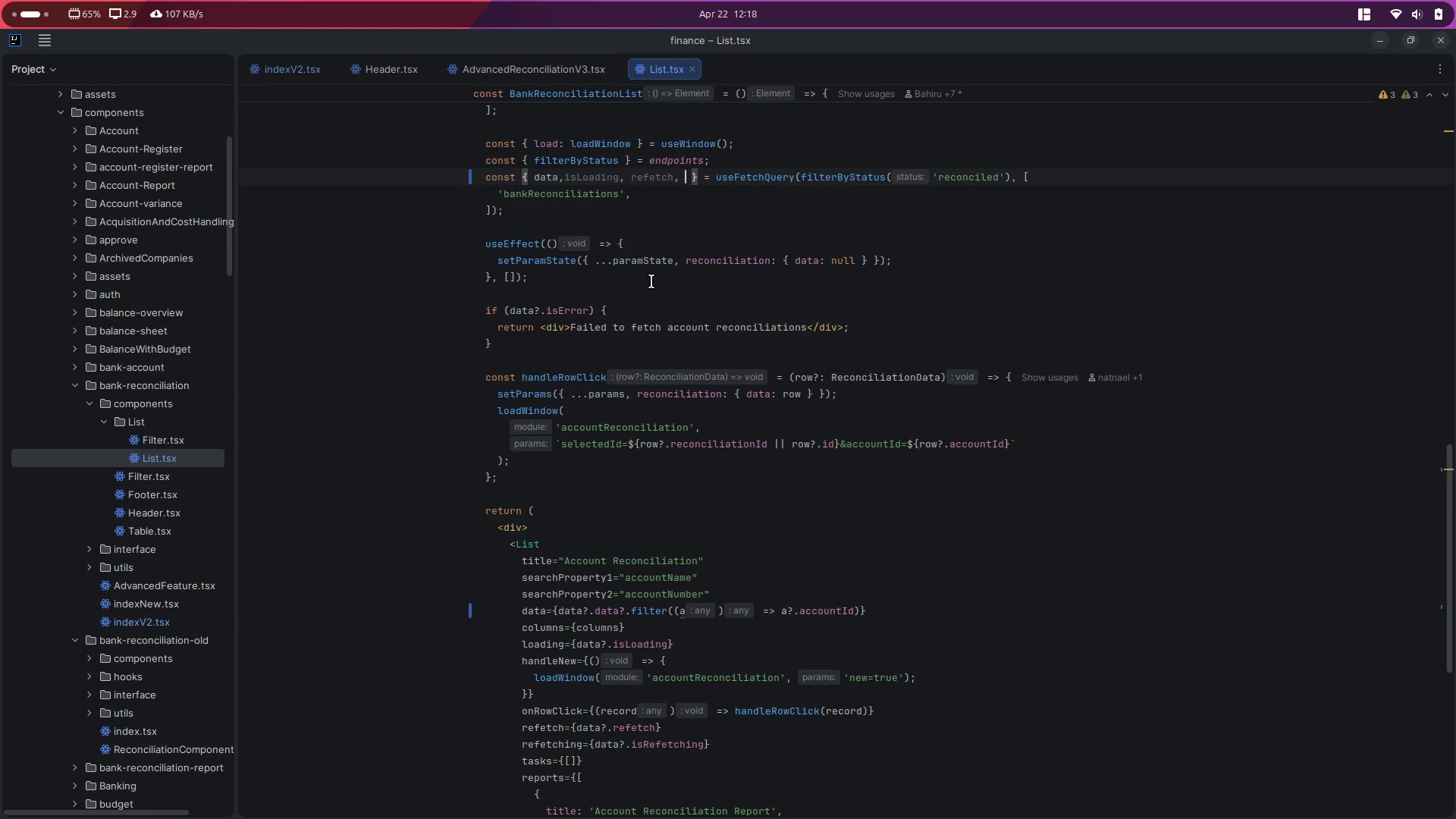 
key(Control+Y)
 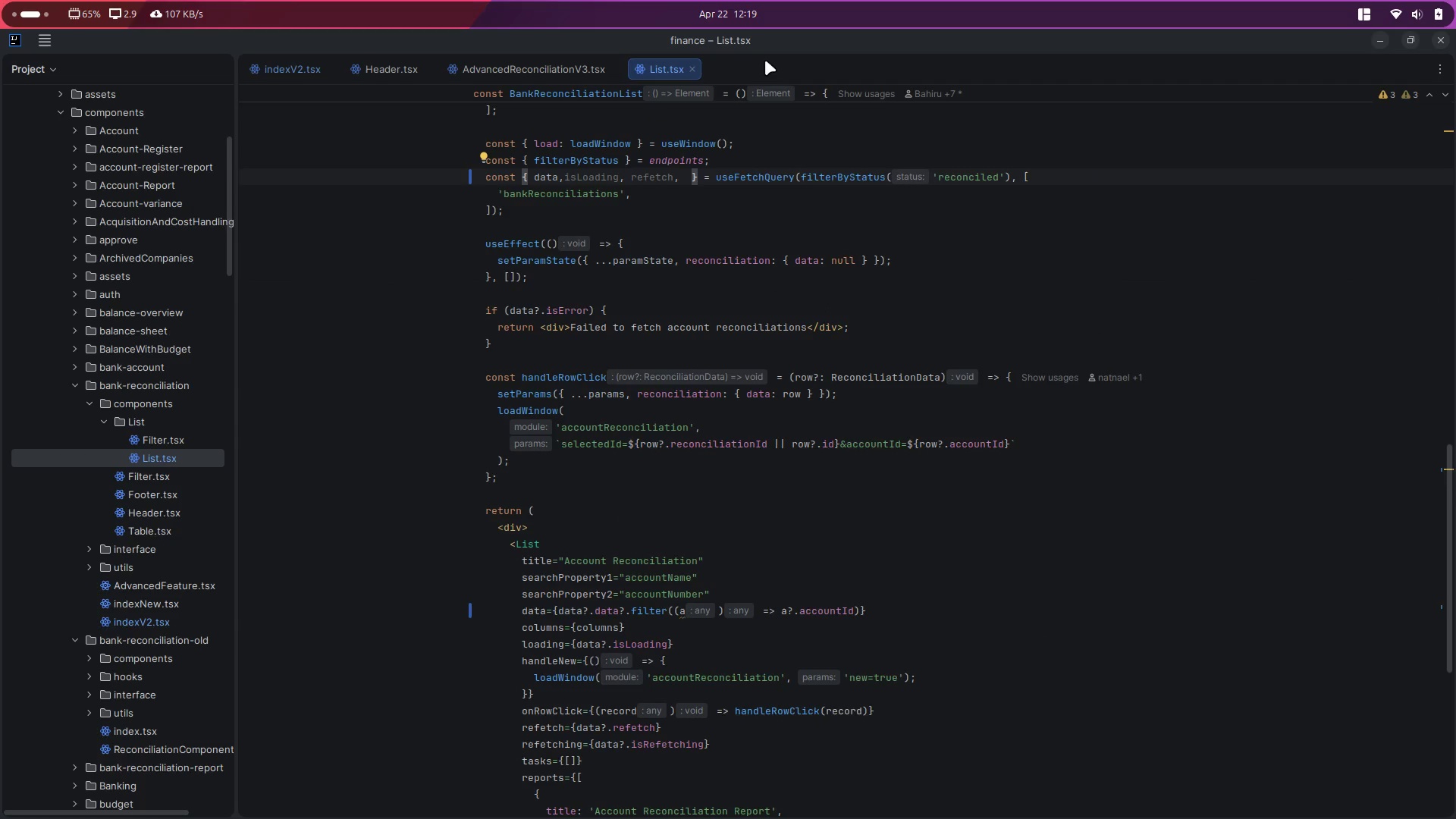 
type(isfre)
key(Backspace)
key(Backspace)
key(Backspace)
type(re)
 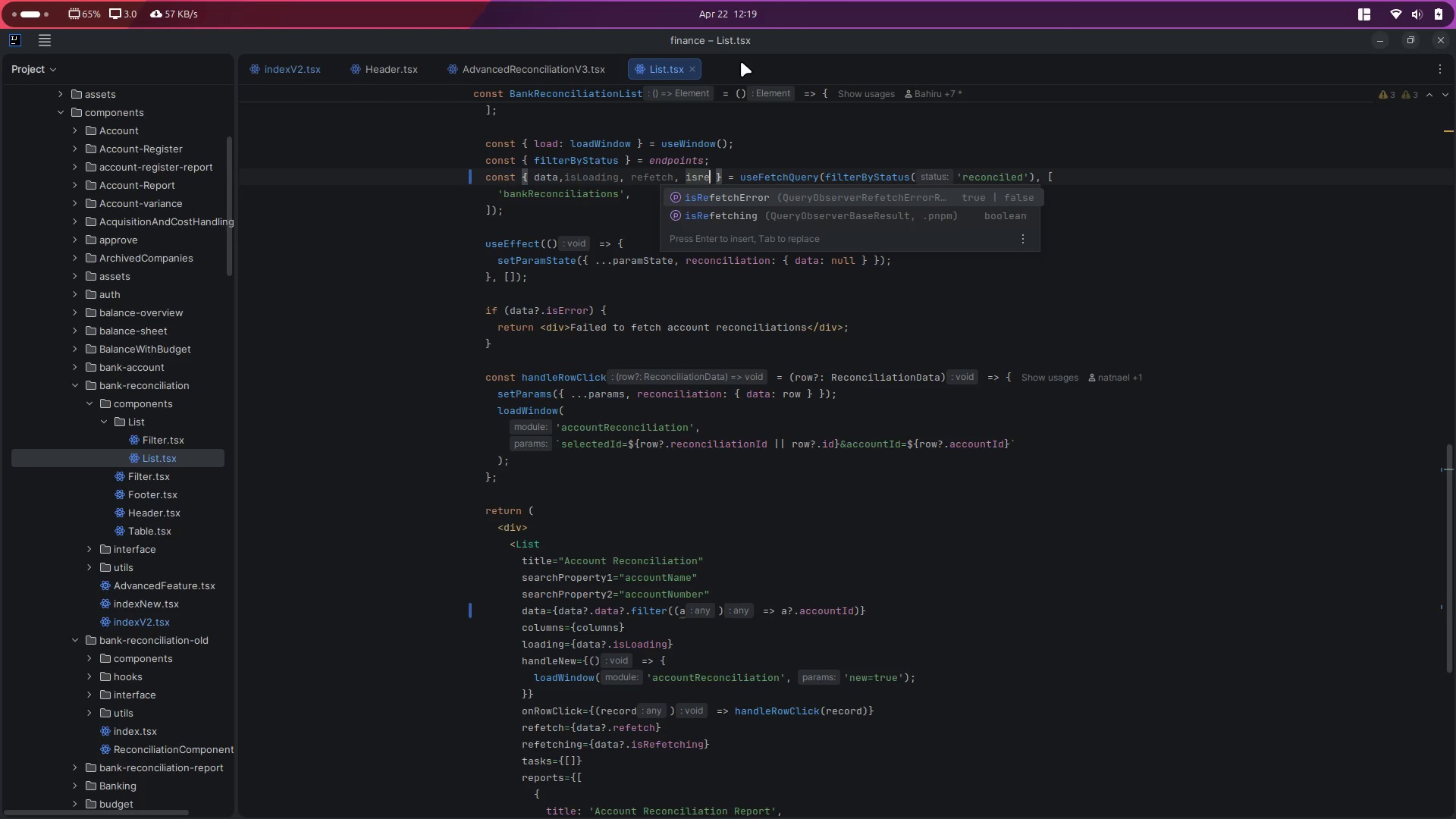 
key(ArrowDown)
 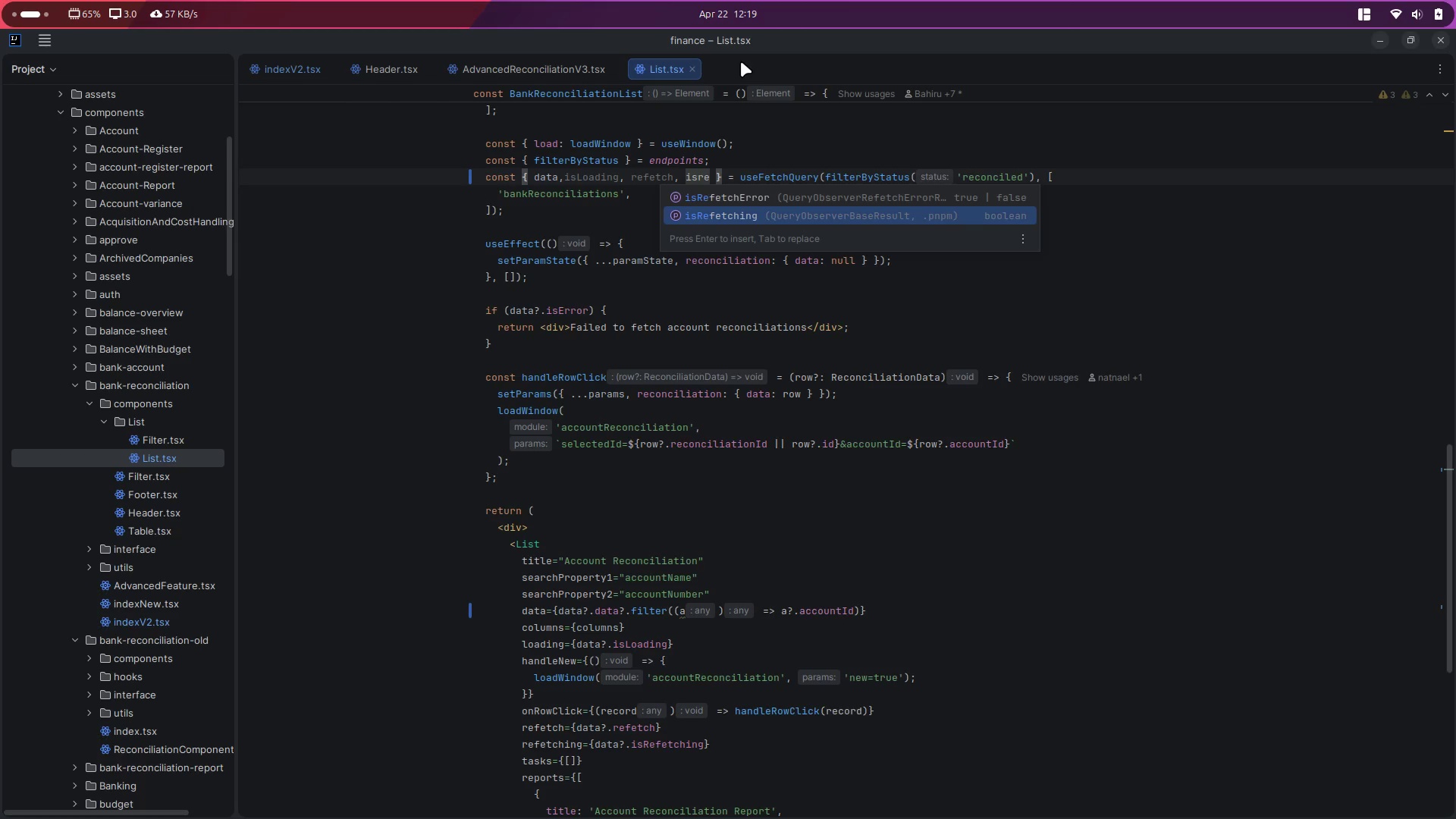 
key(Enter)
 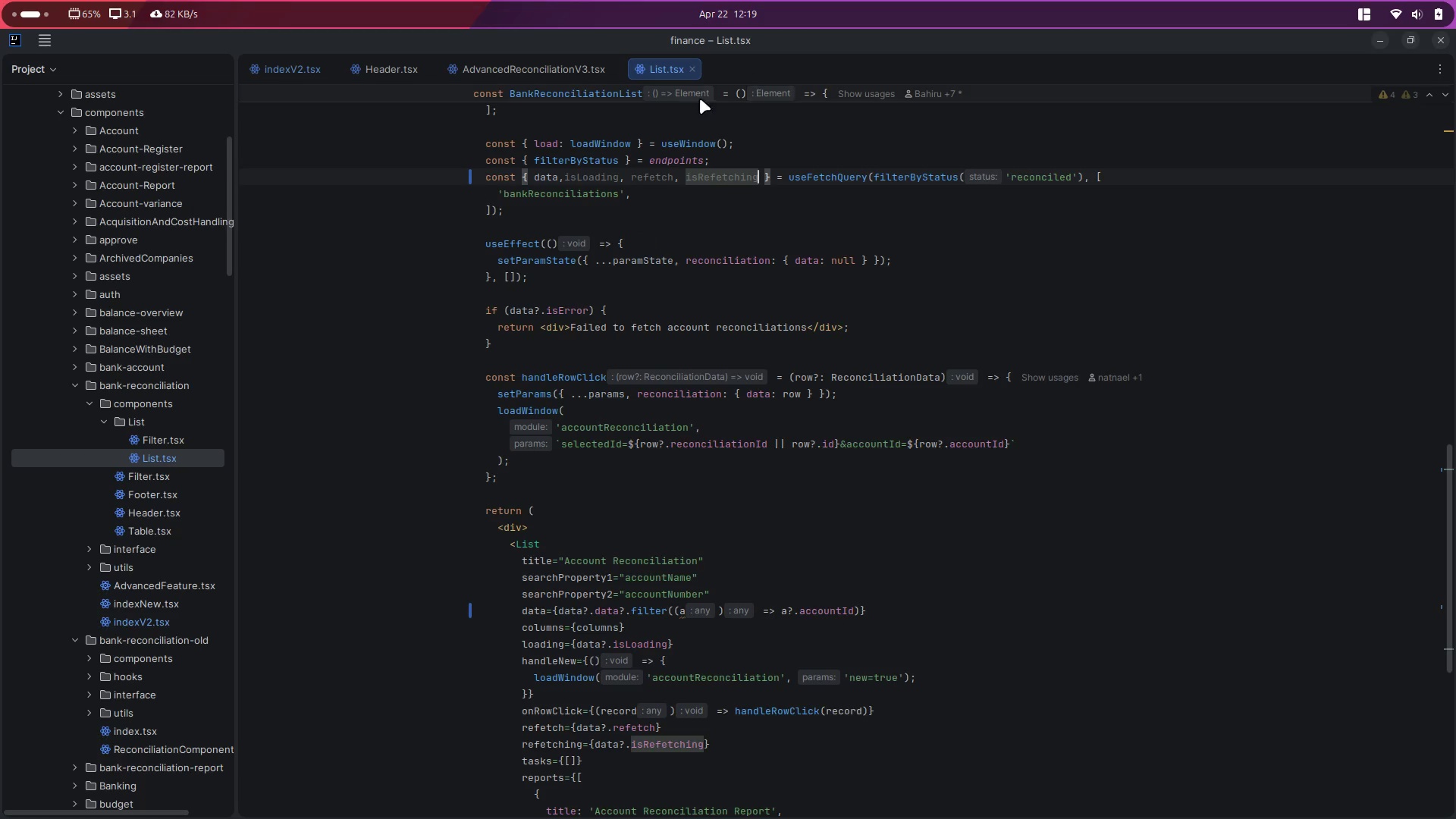 
key(Control+ControlLeft)
 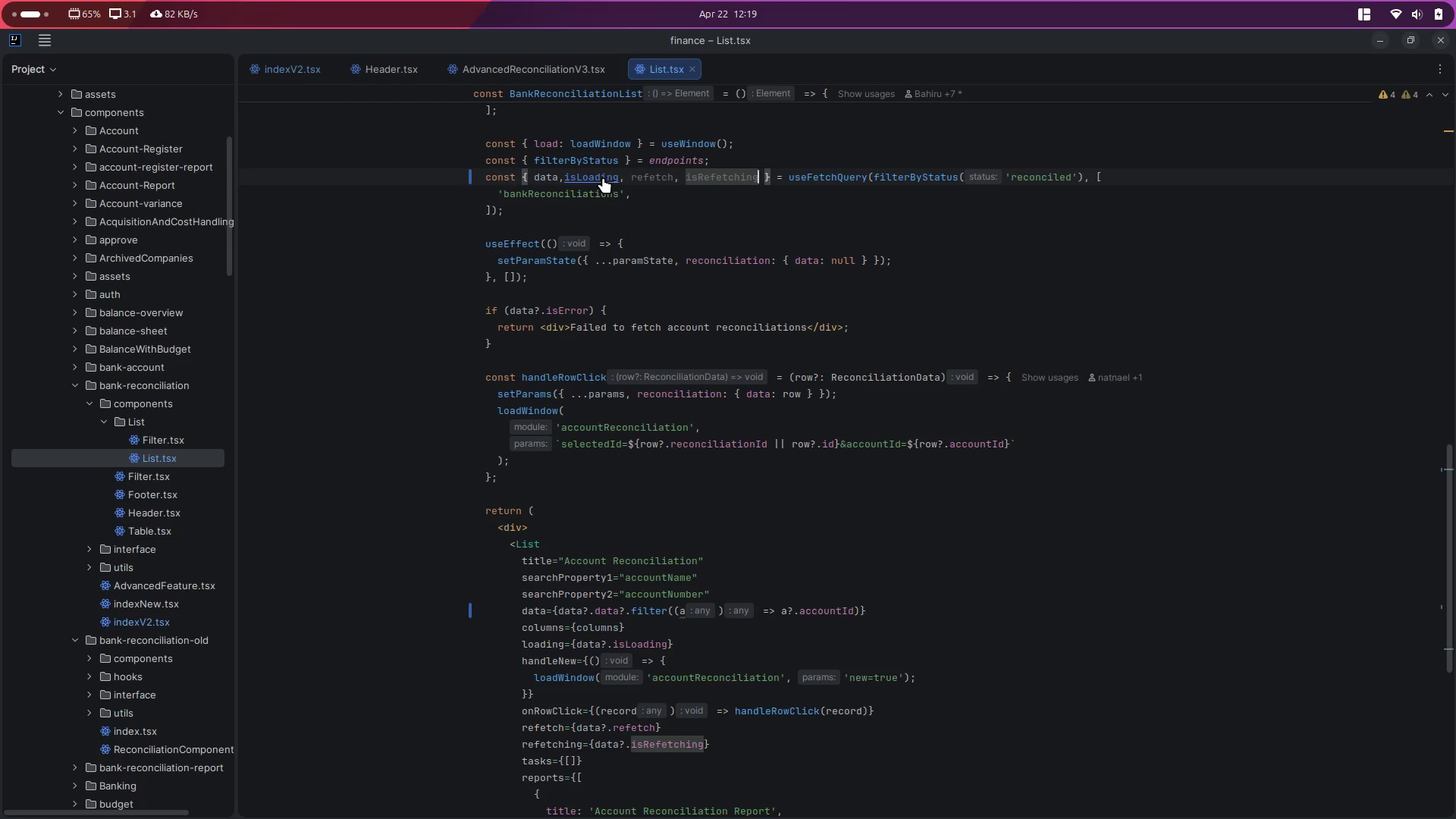 
key(Control+S)
 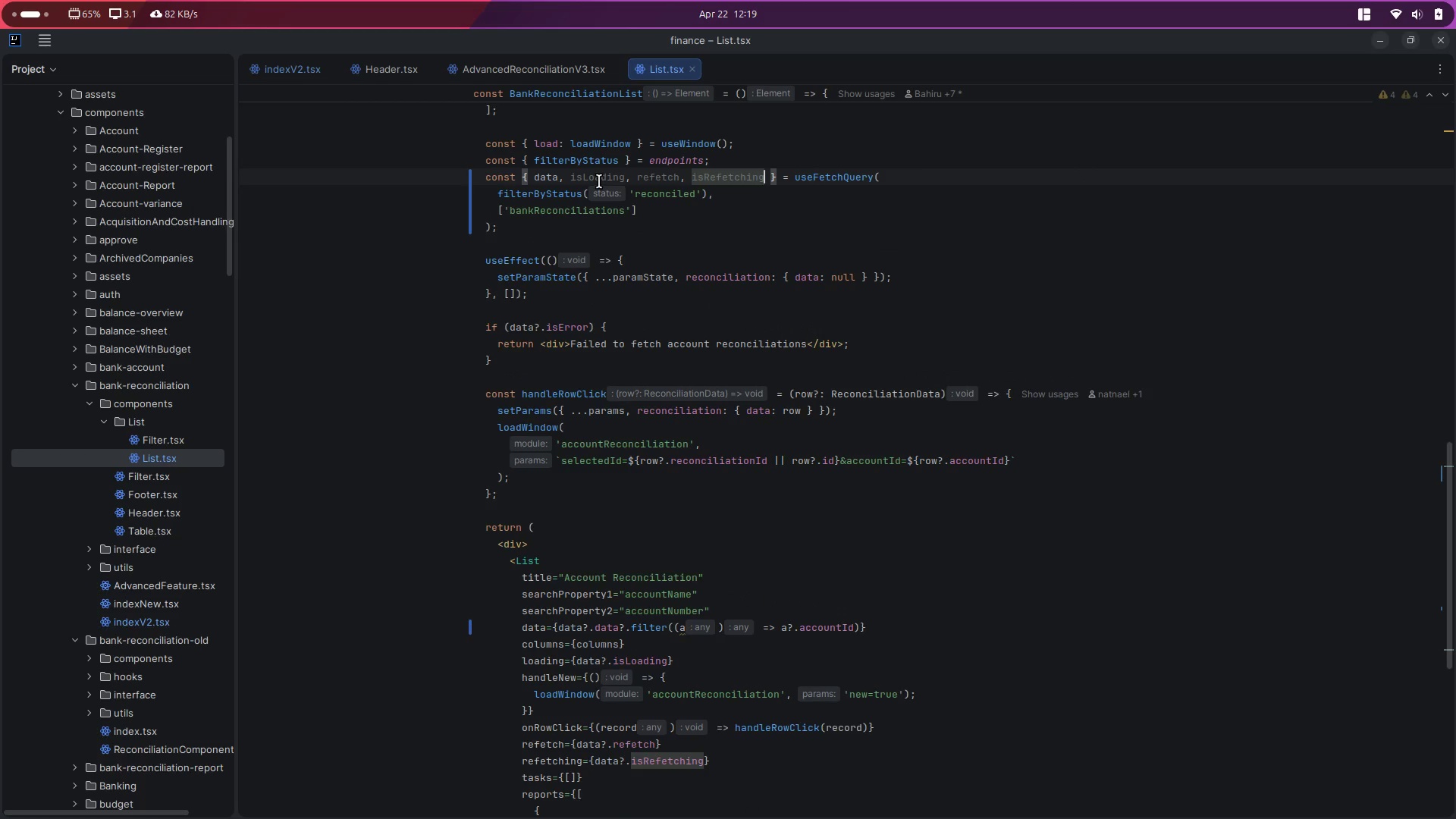 
double_click([599, 181])
 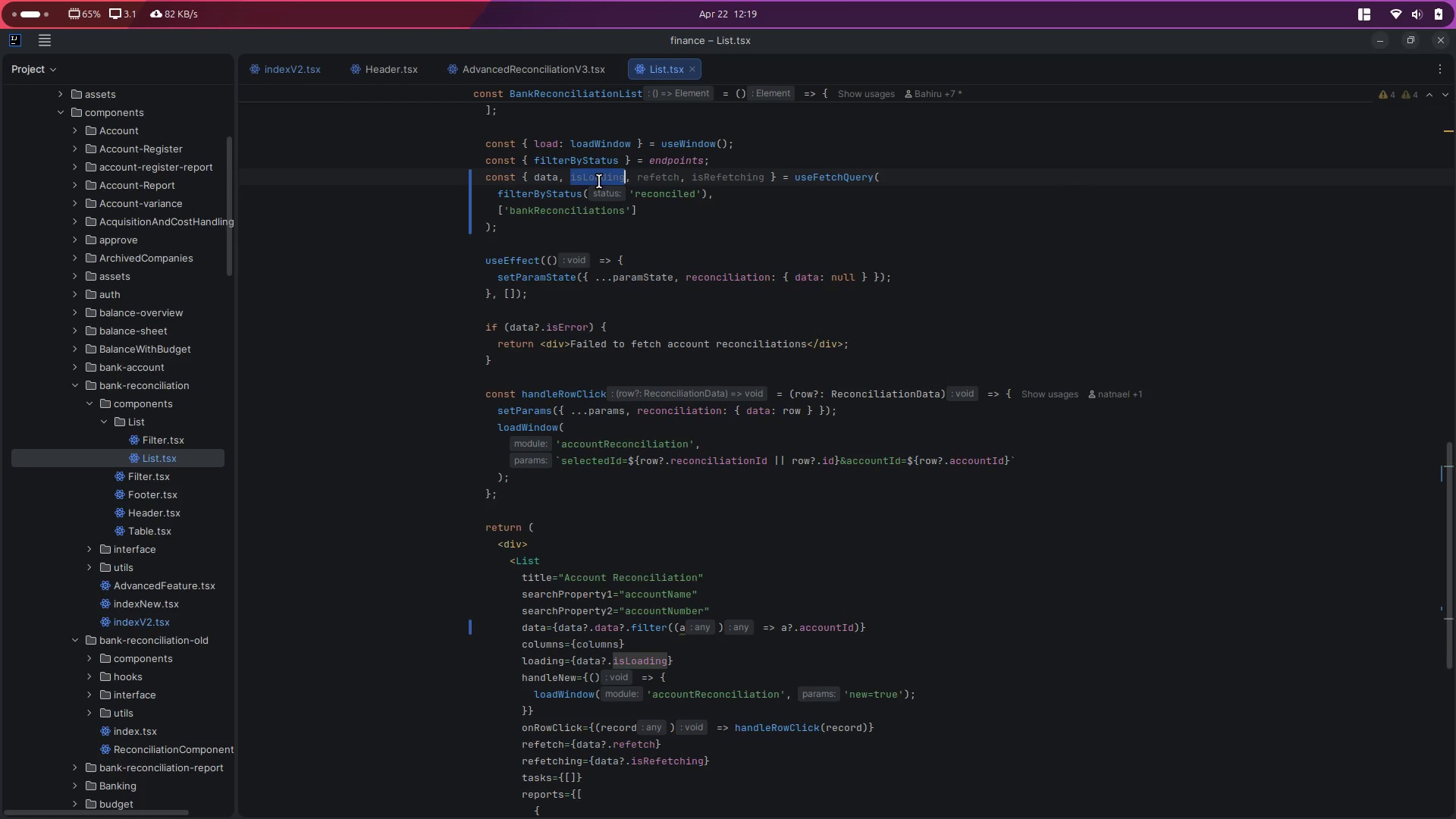 
key(Control+ControlLeft)
 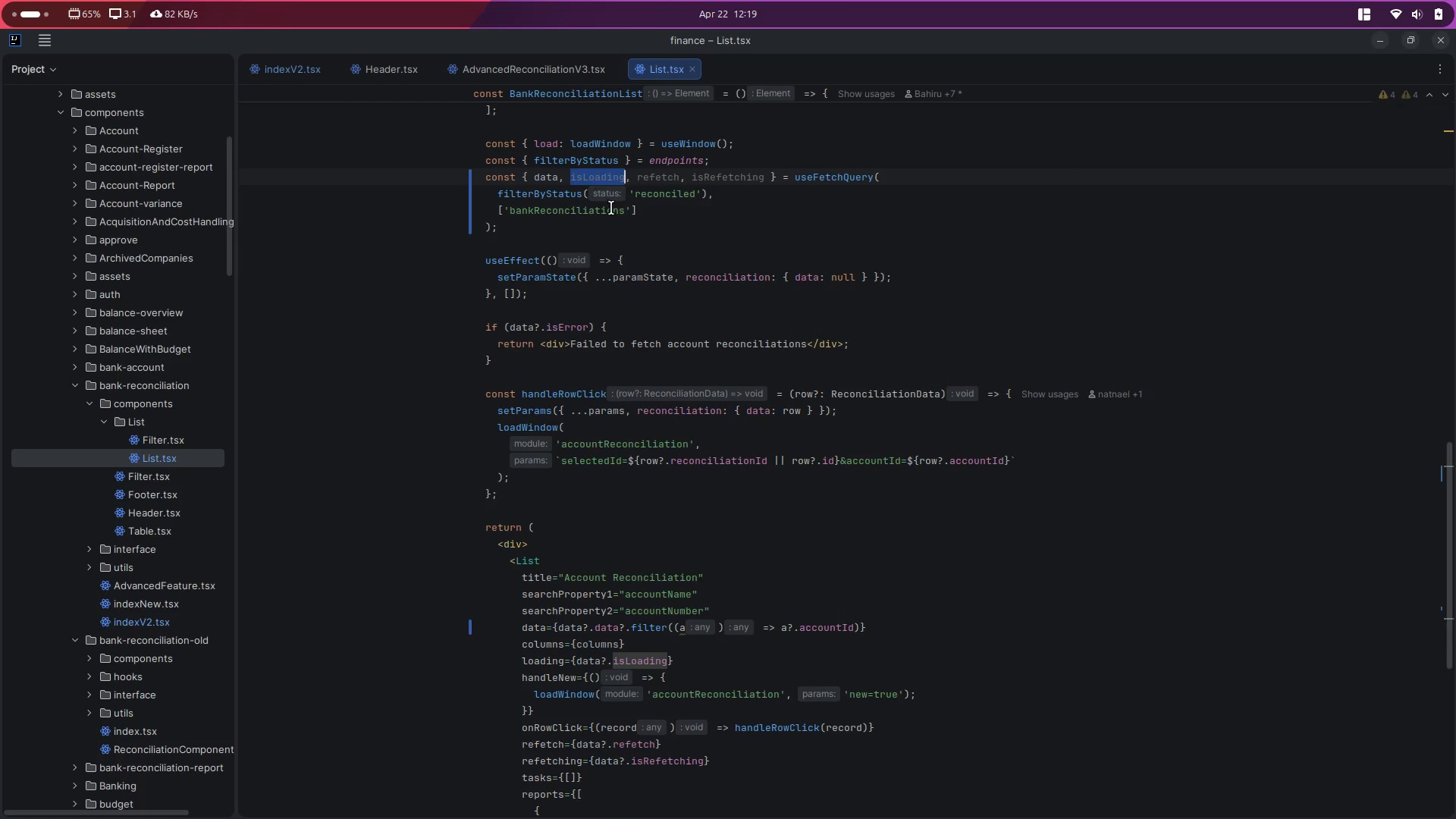 
key(Control+C)
 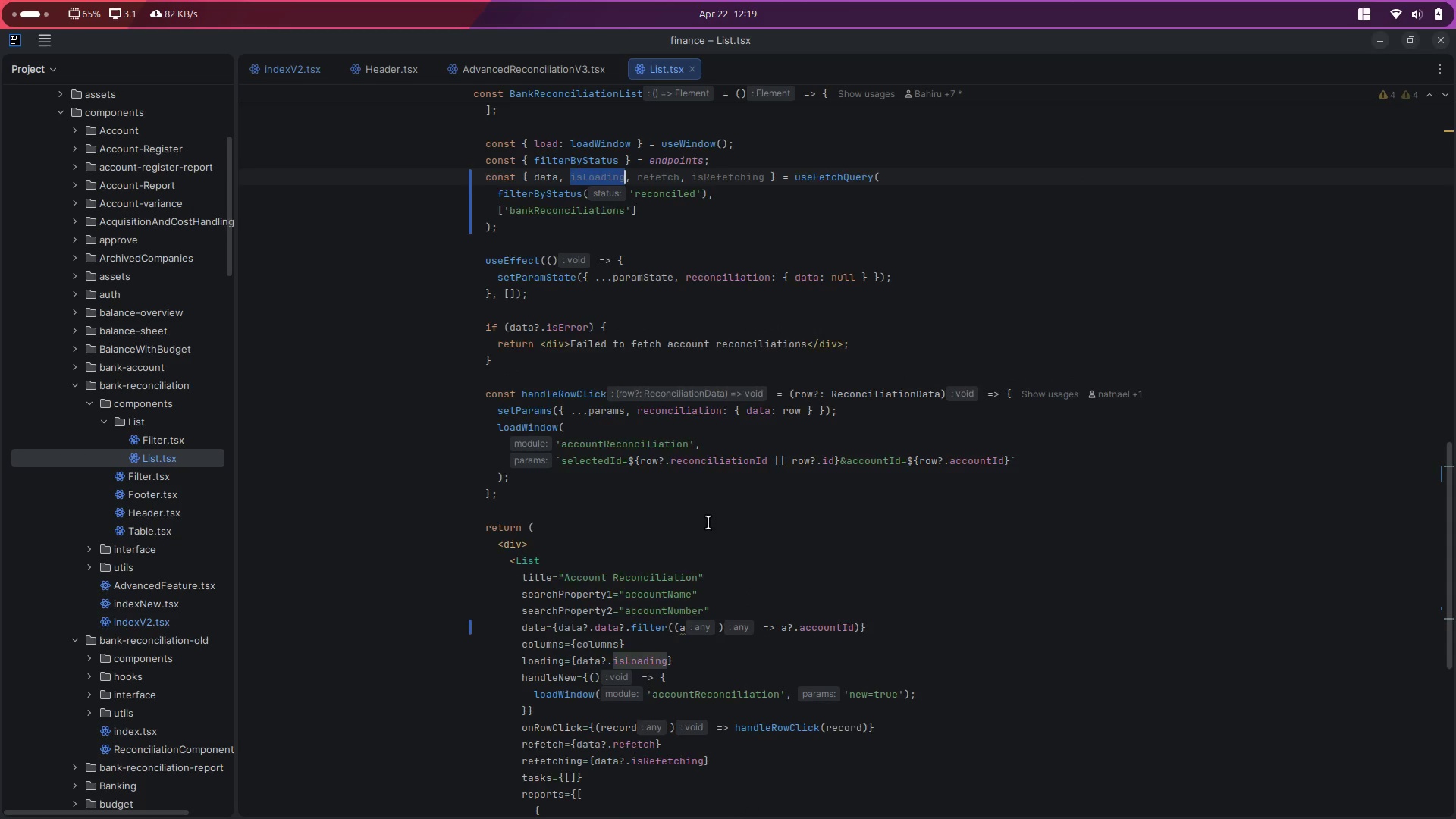 
scroll: coordinate [708, 522], scroll_direction: down, amount: 4.0
 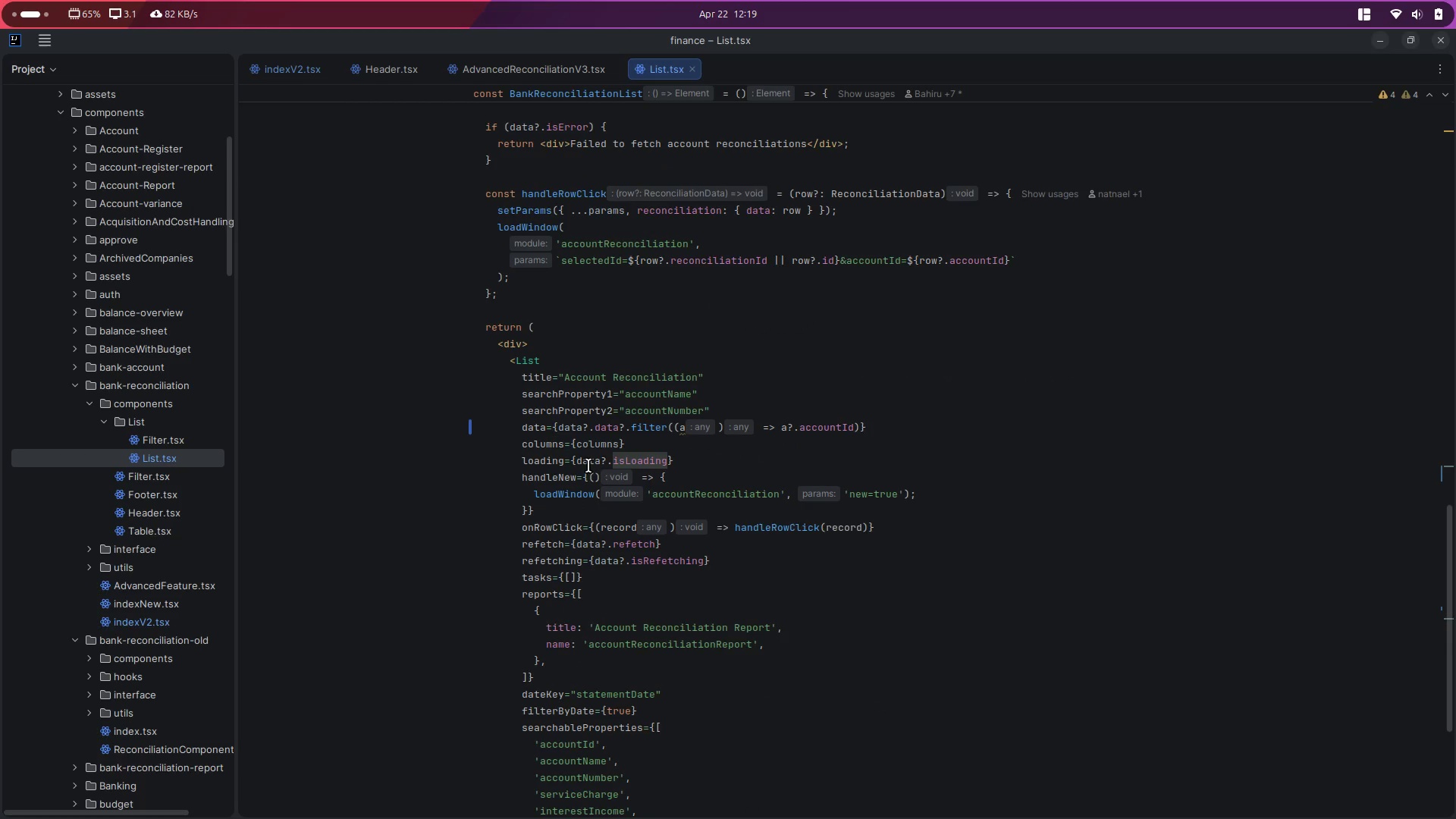 
double_click([588, 466])
 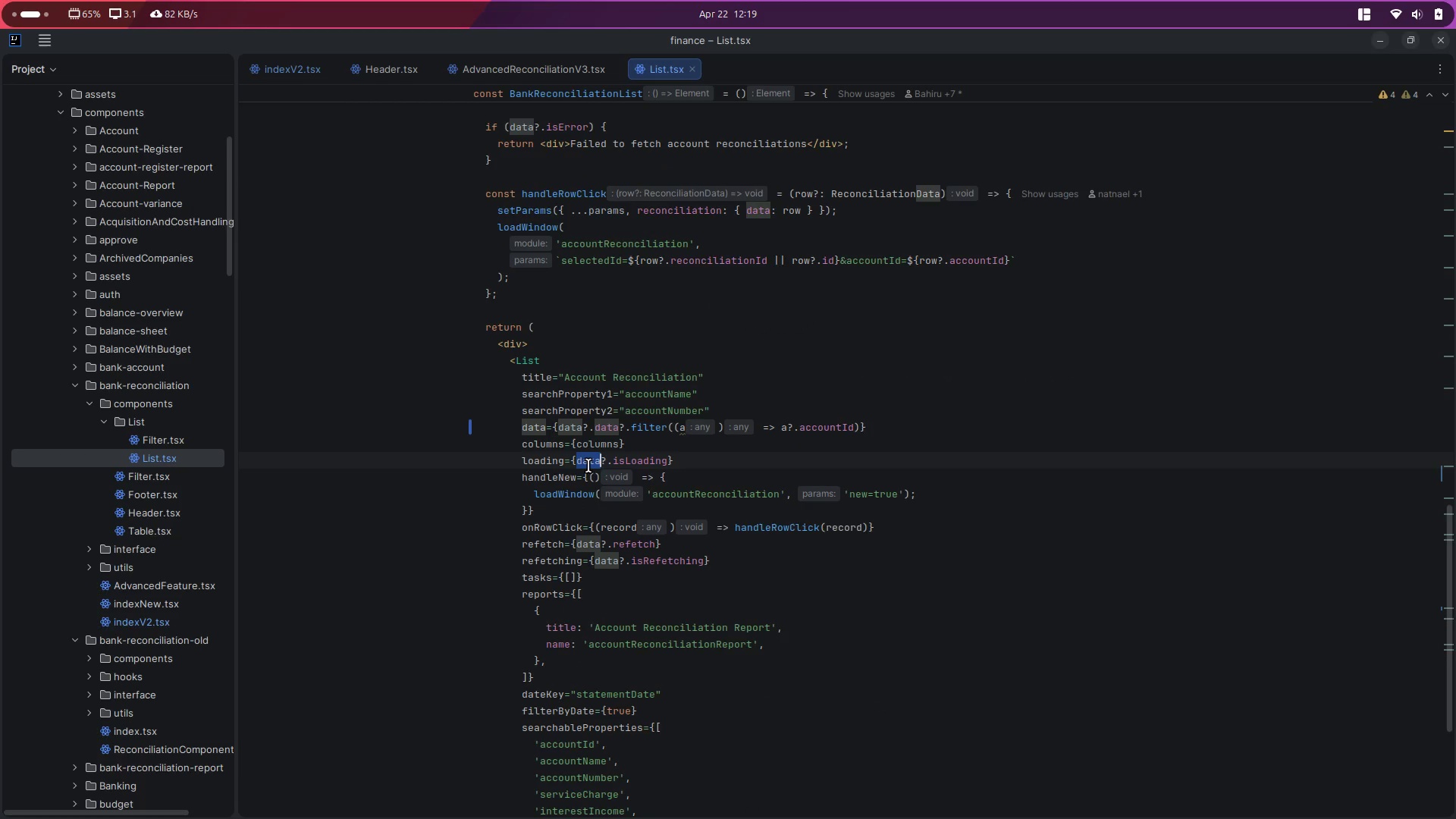 
key(Delete)
 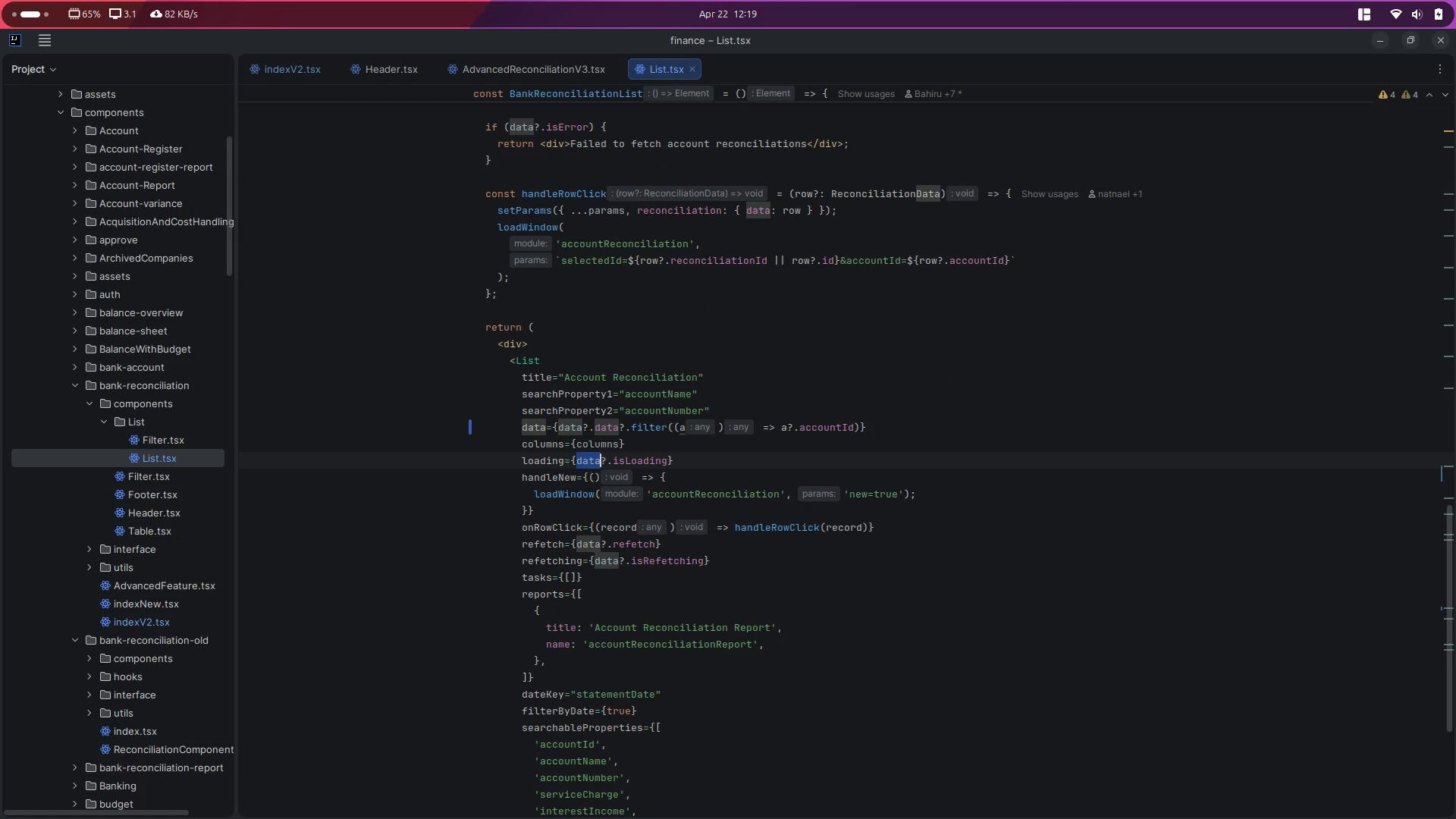 
key(Delete)
 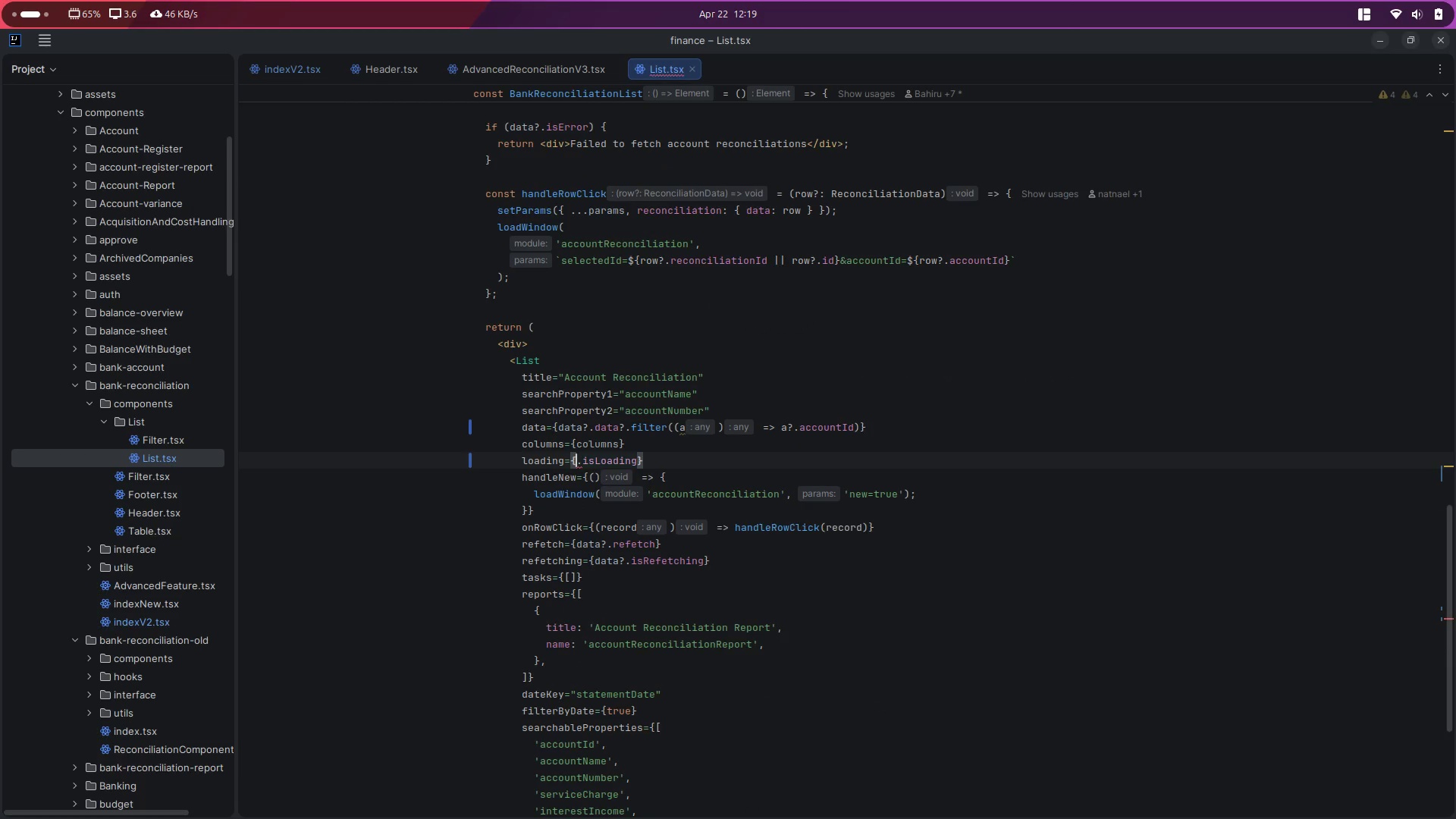 
key(Shift+ShiftRight)
 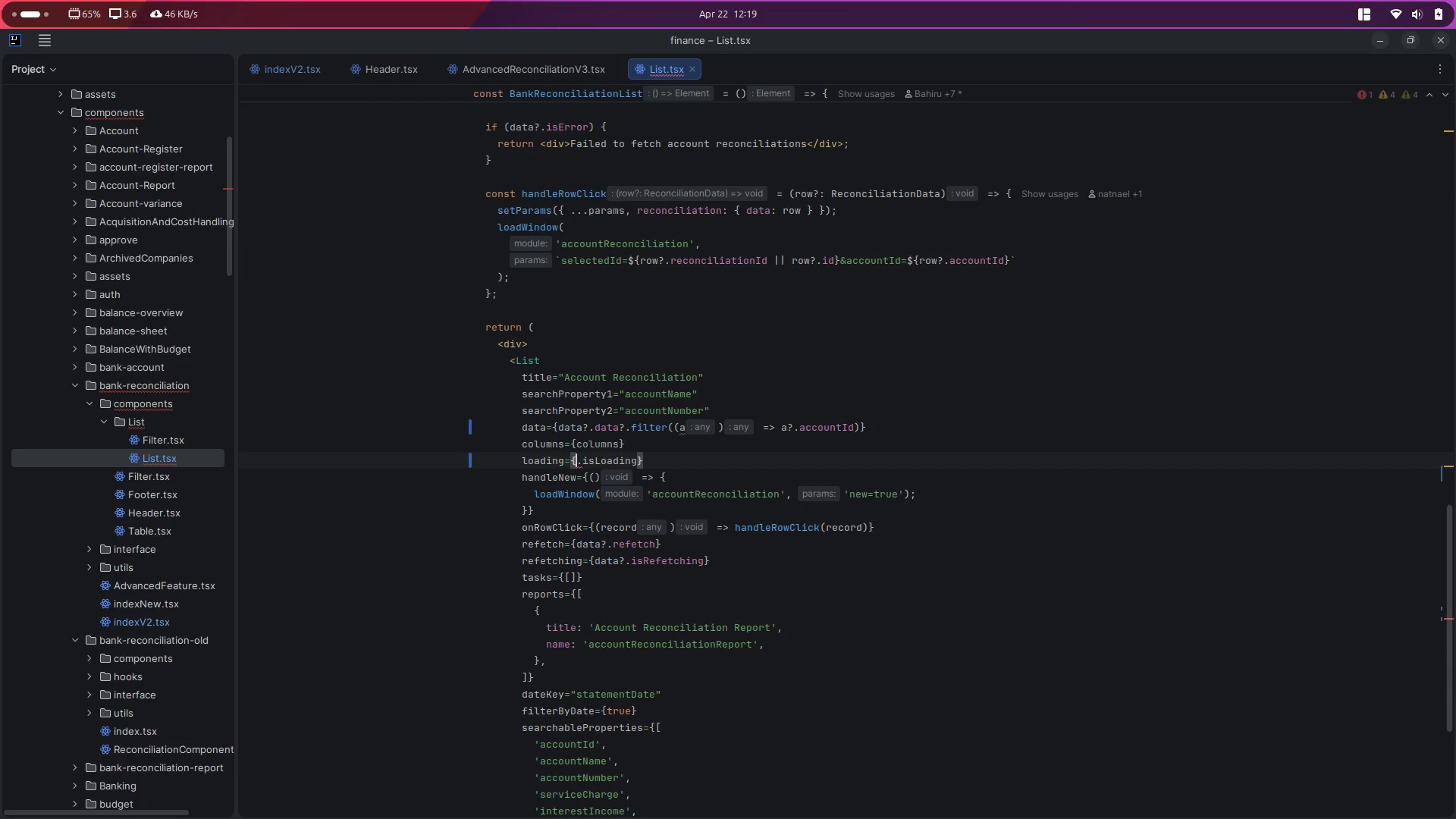 
key(Shift+ArrowRight)
 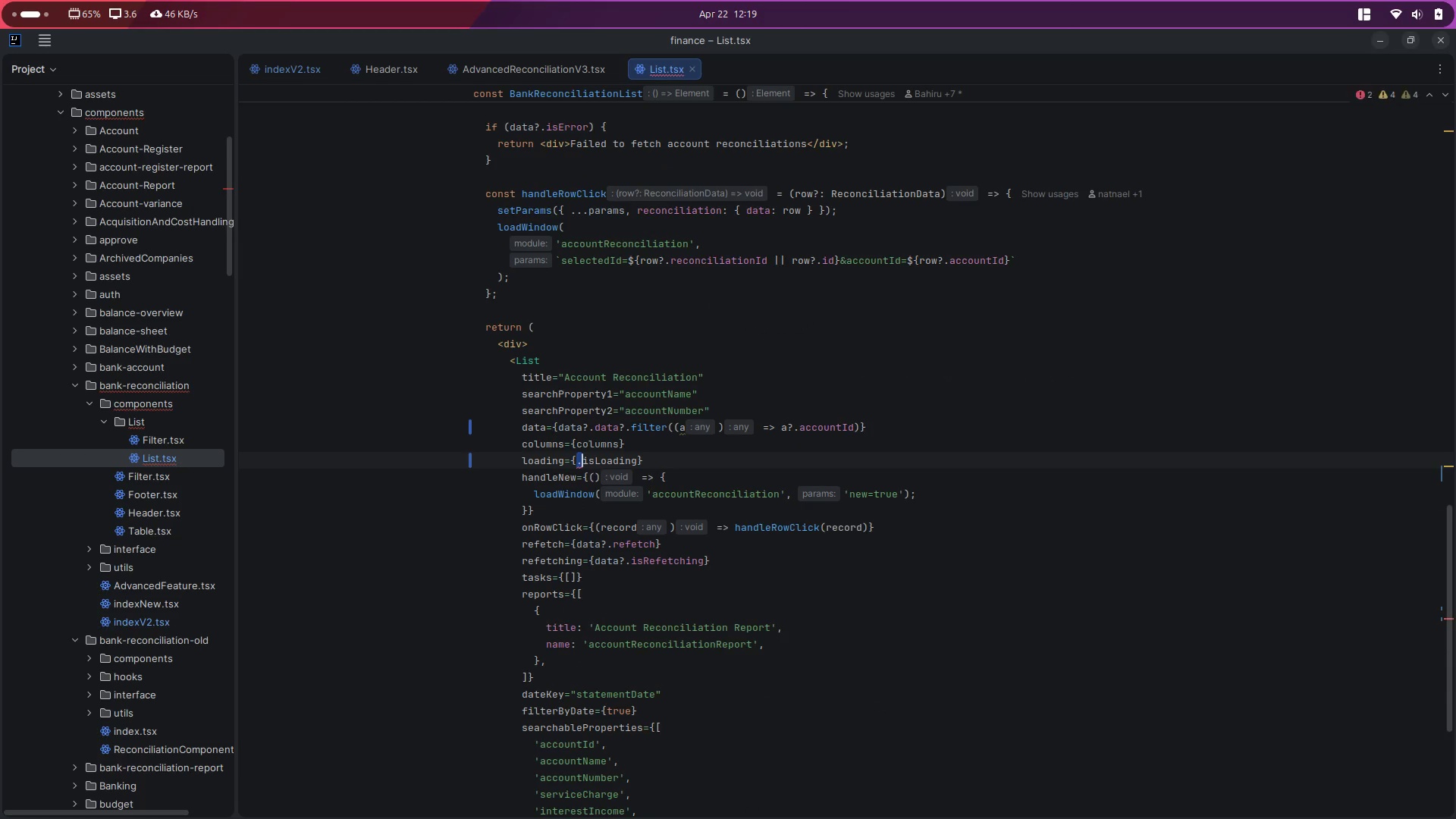 
key(Backspace)
 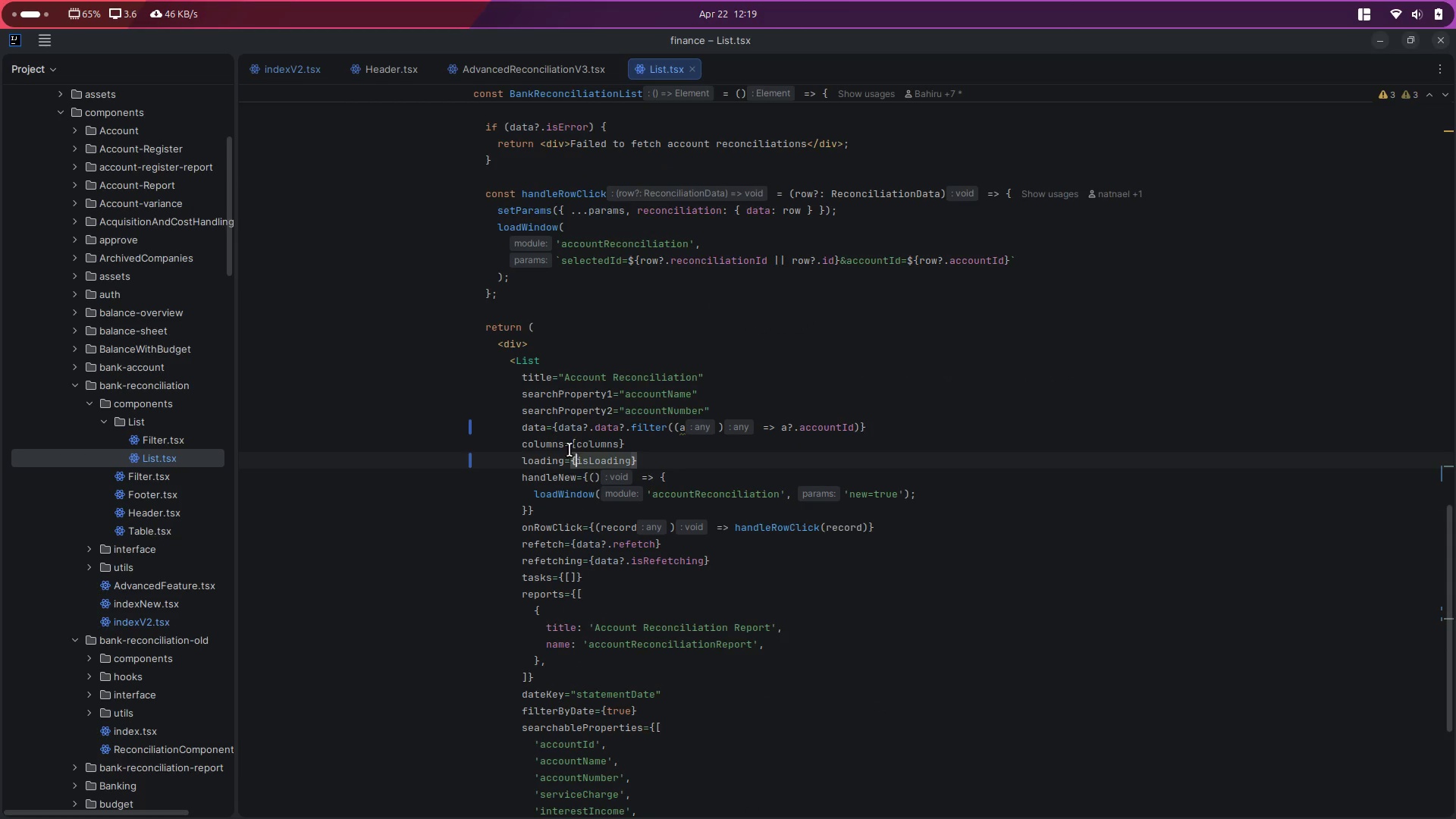 
double_click([566, 428])
 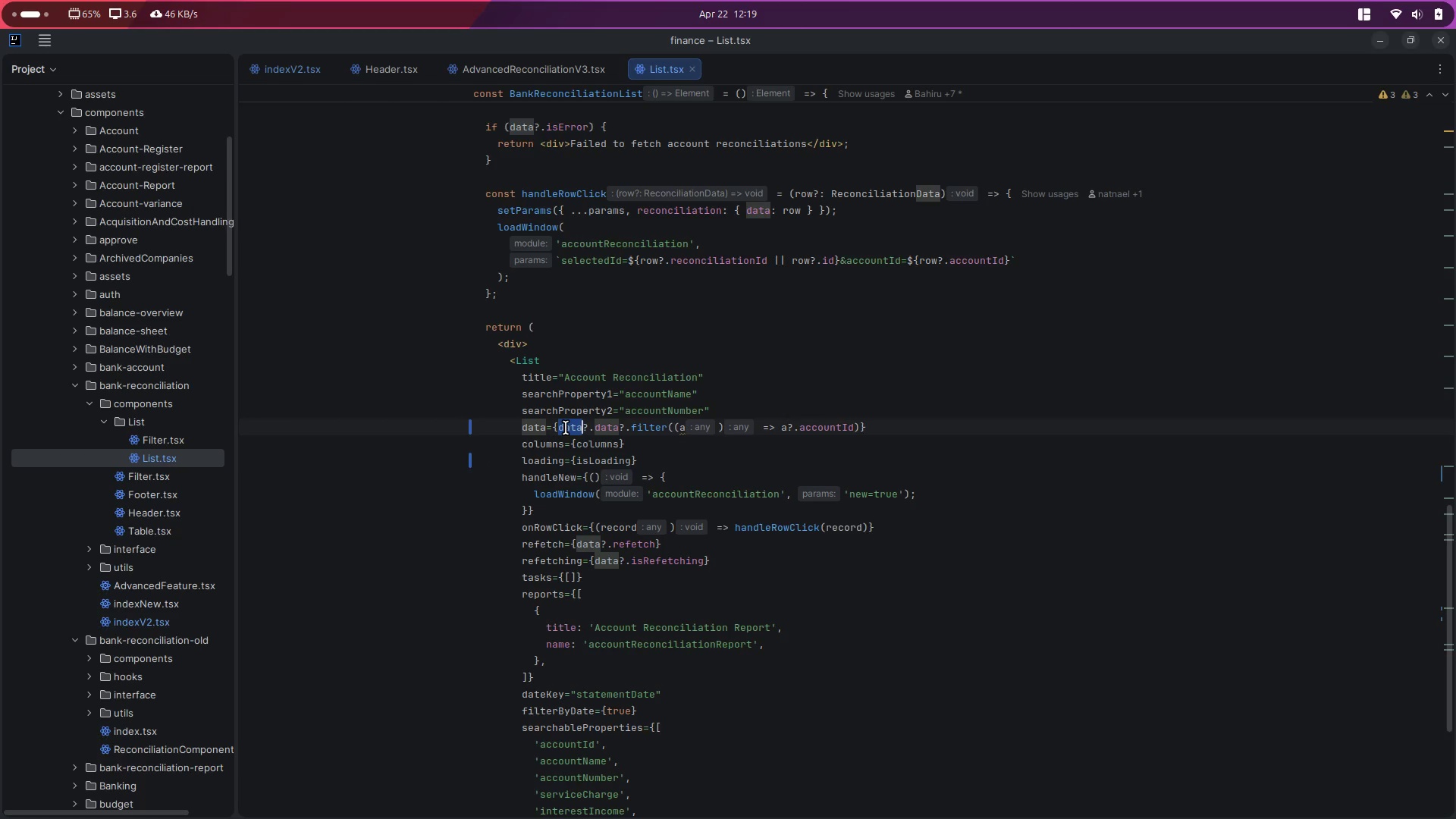 
key(Shift+ArrowRight)
 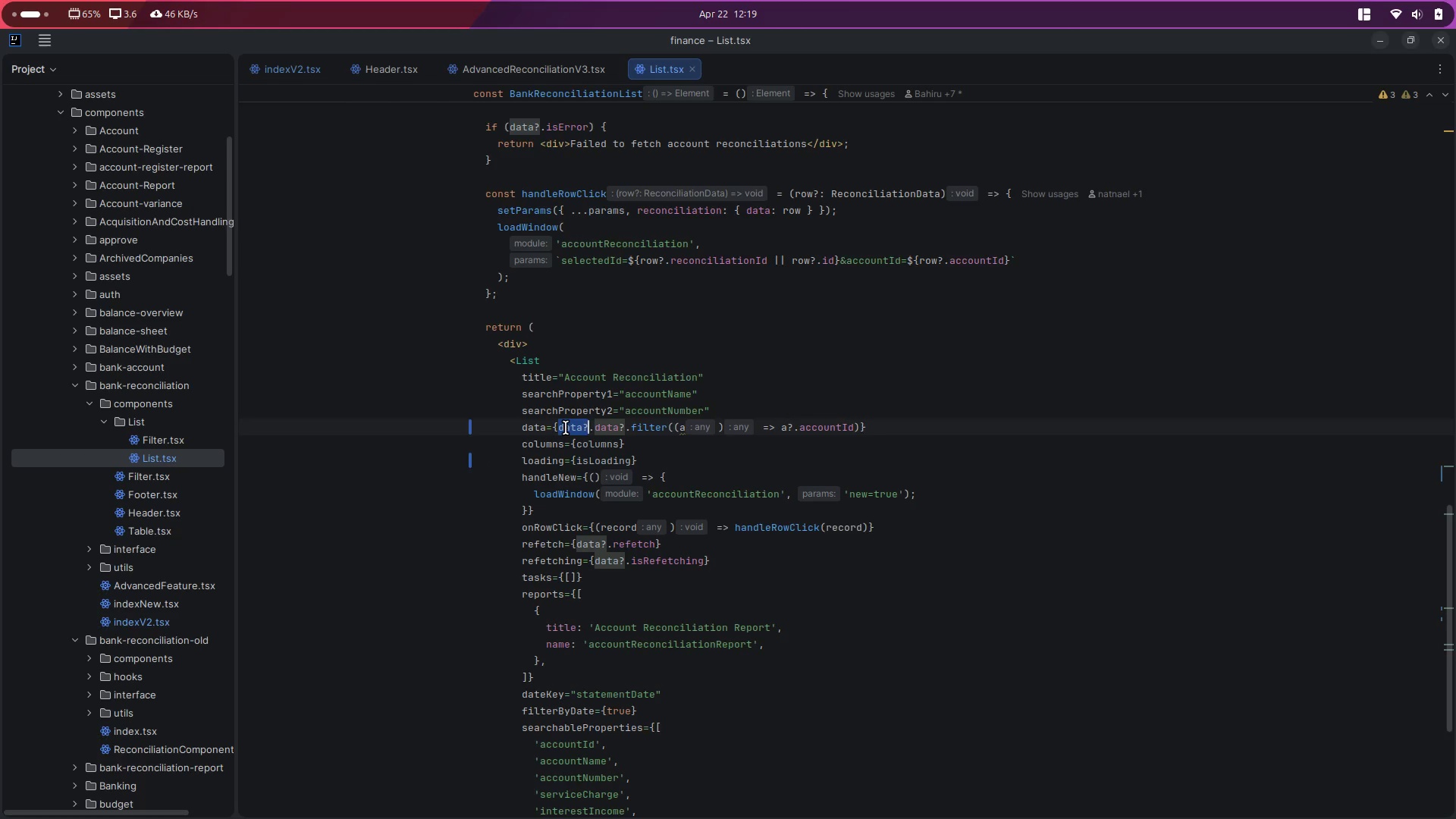 
key(Shift+ArrowRight)
 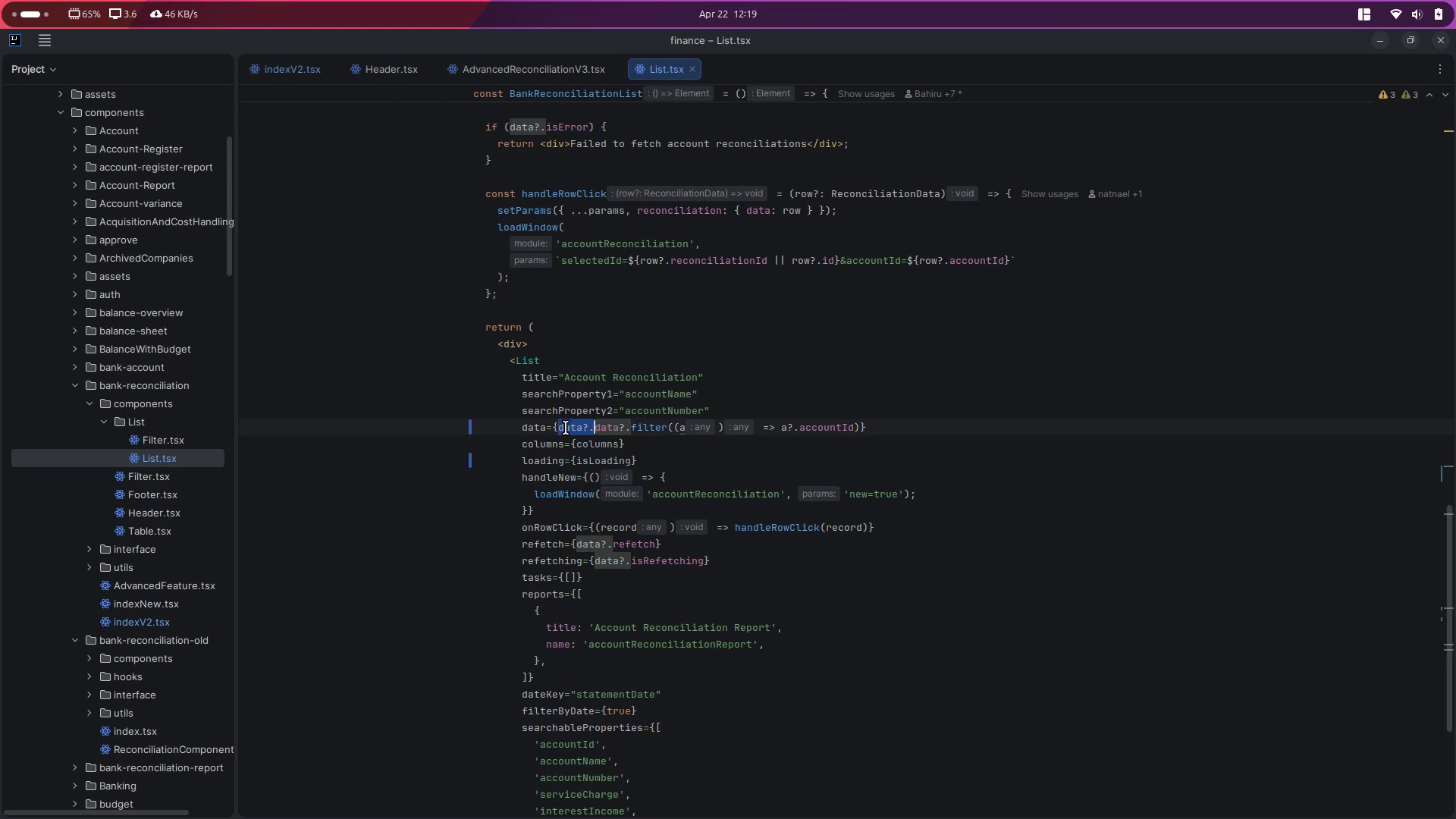 
key(Backspace)
 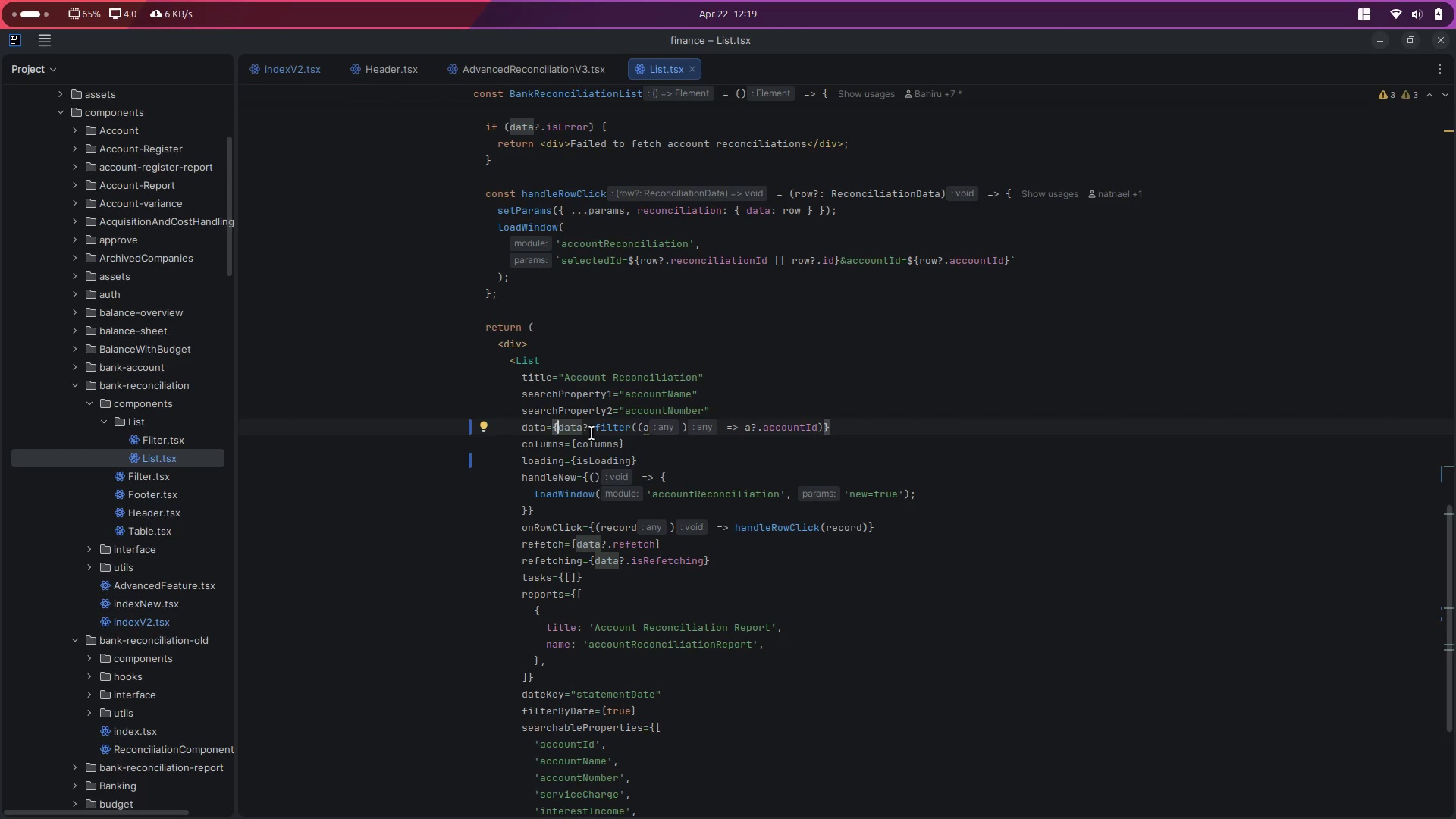 
double_click([575, 422])
 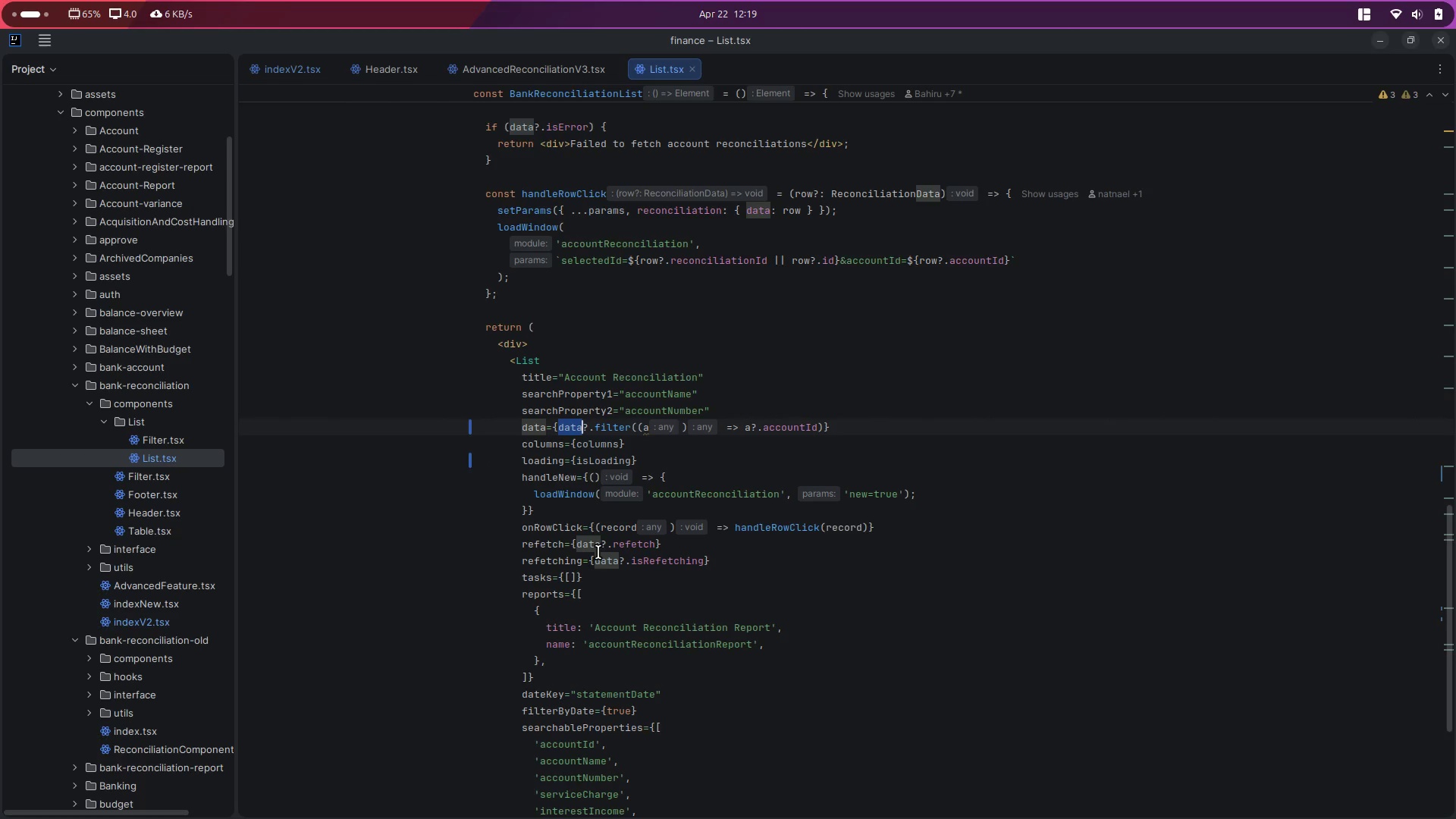 
double_click([593, 548])
 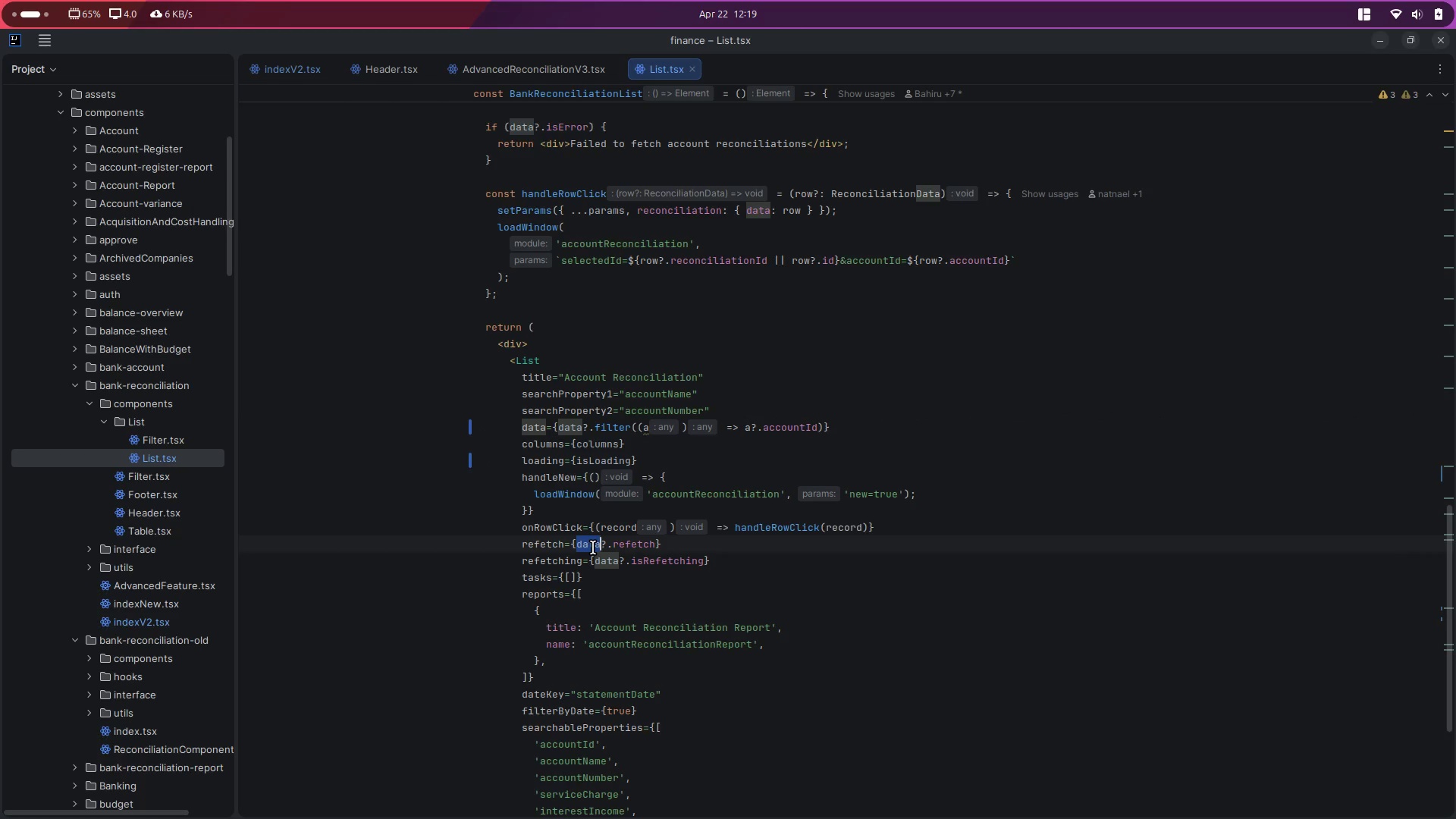 
key(Shift+ArrowRight)
 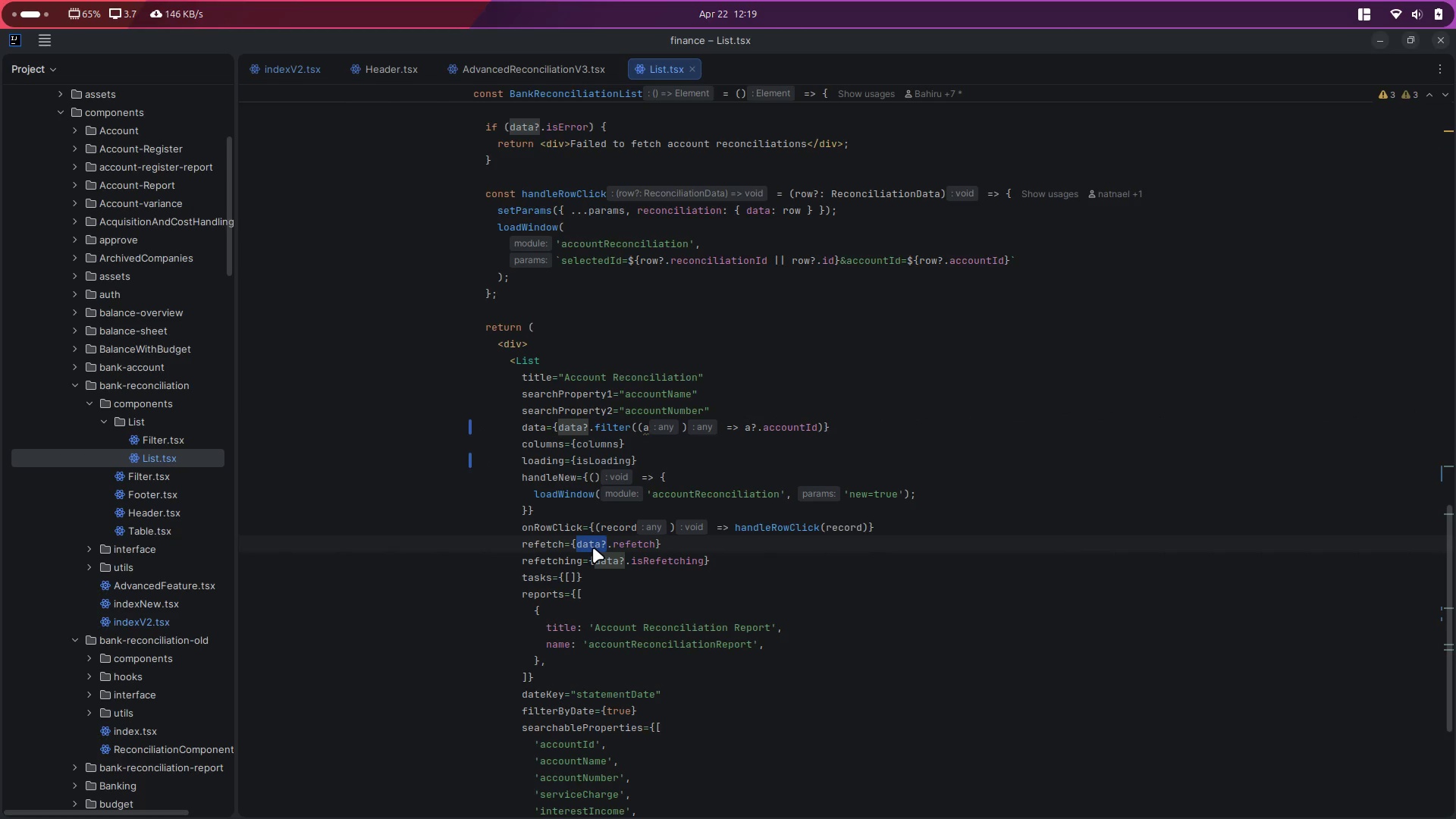 
key(Shift+ArrowRight)
 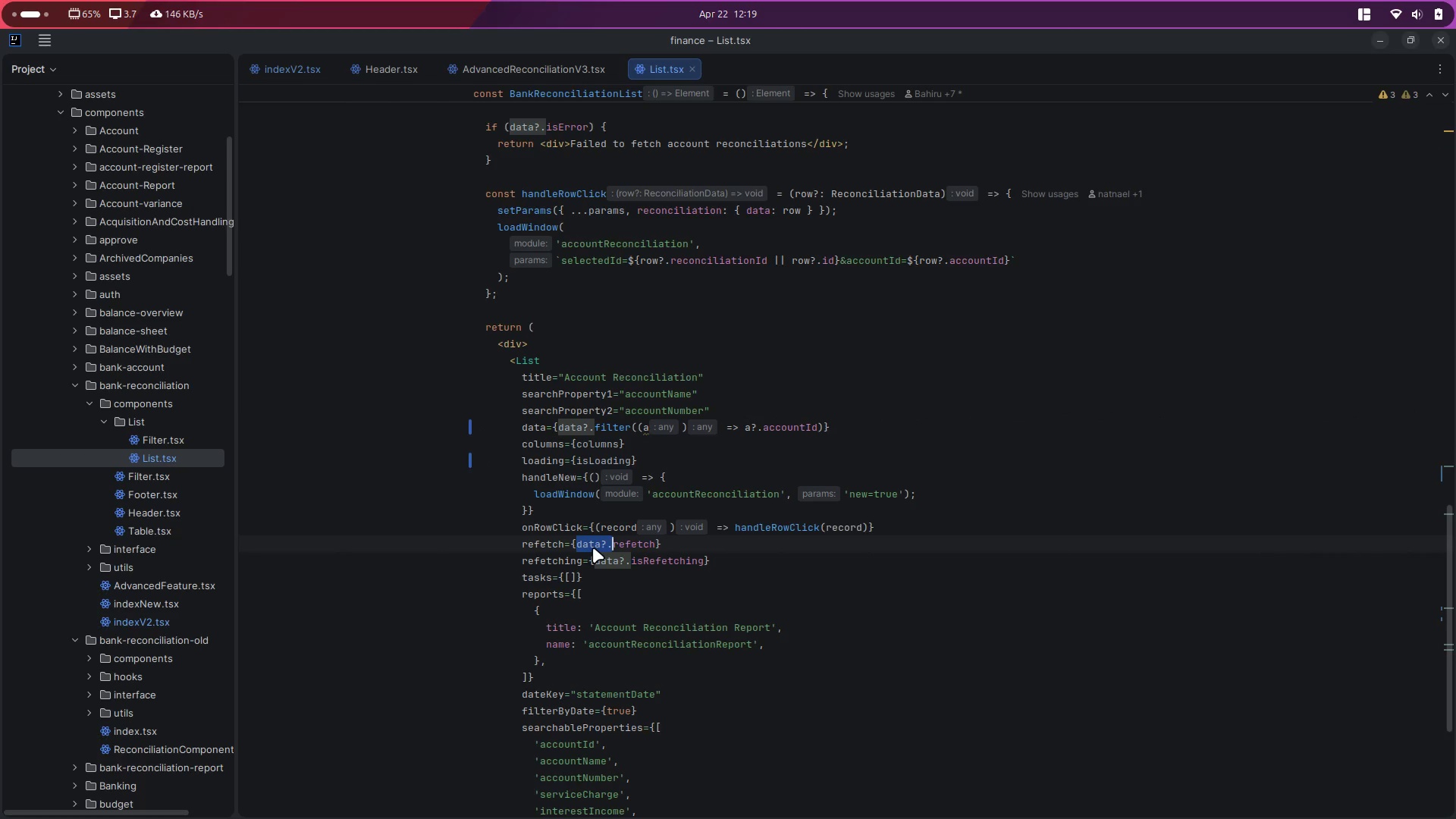 
key(Control+D)
 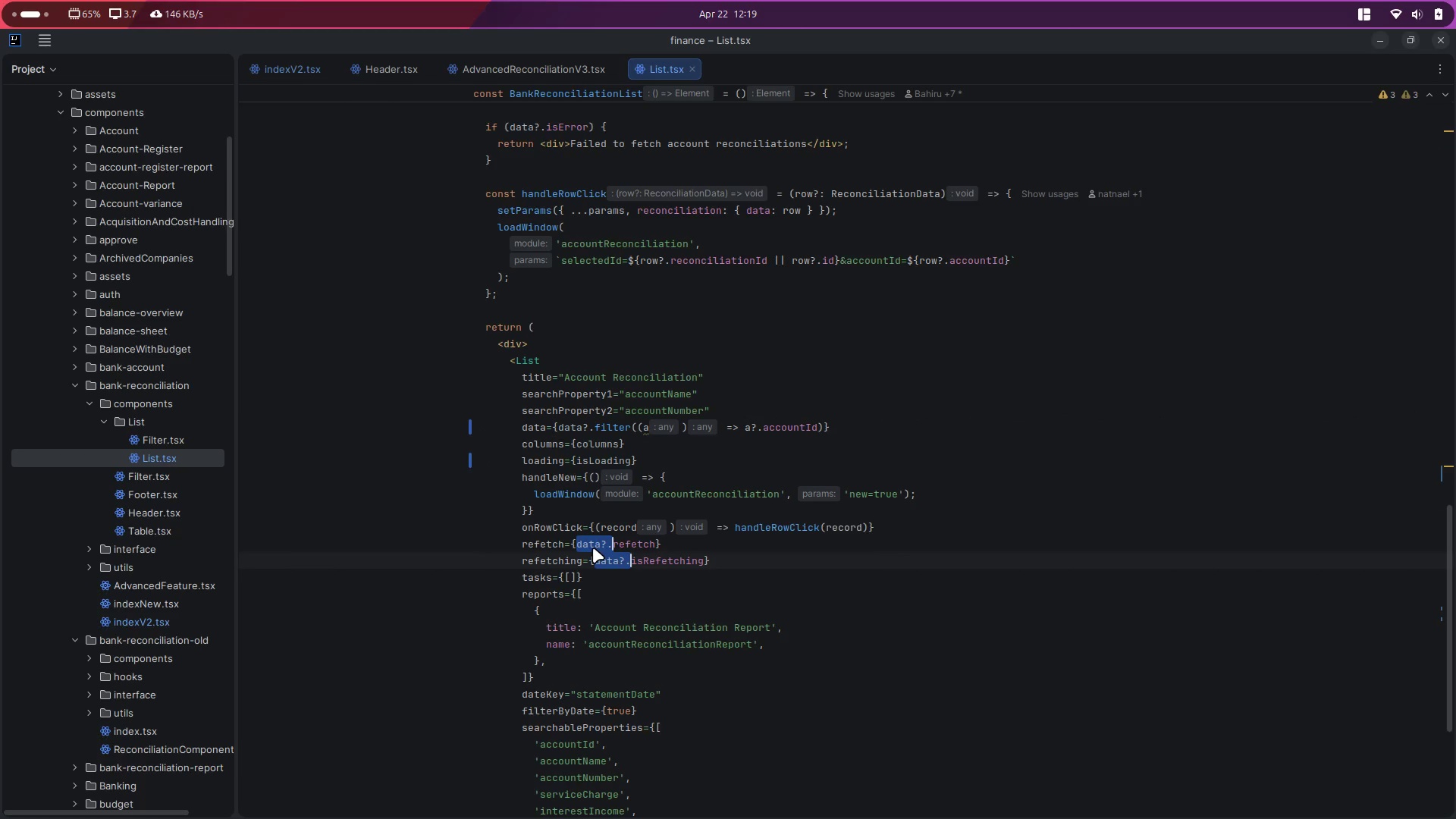 
key(Backspace)
 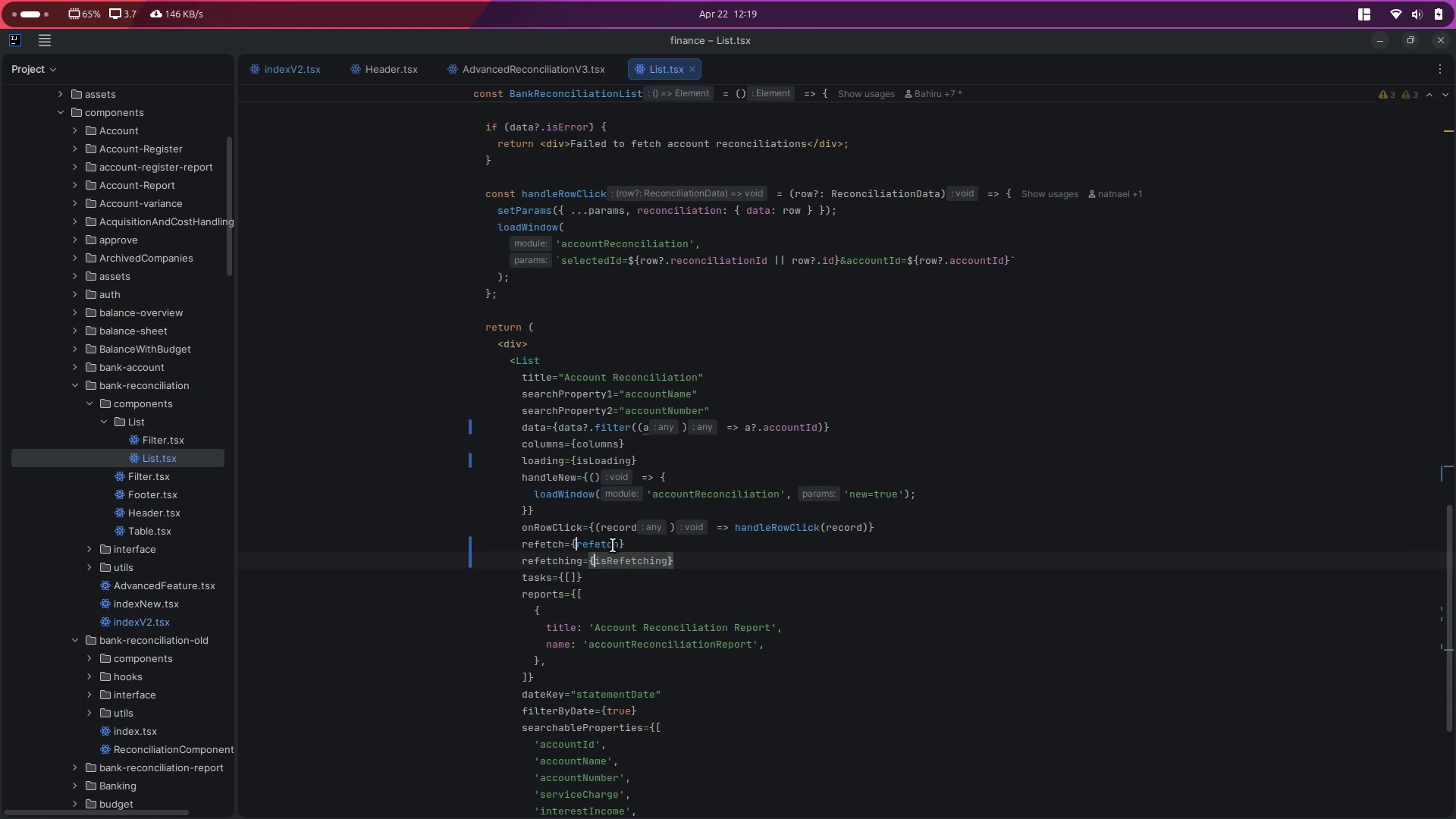 
scroll: coordinate [614, 544], scroll_direction: down, amount: 5.0
 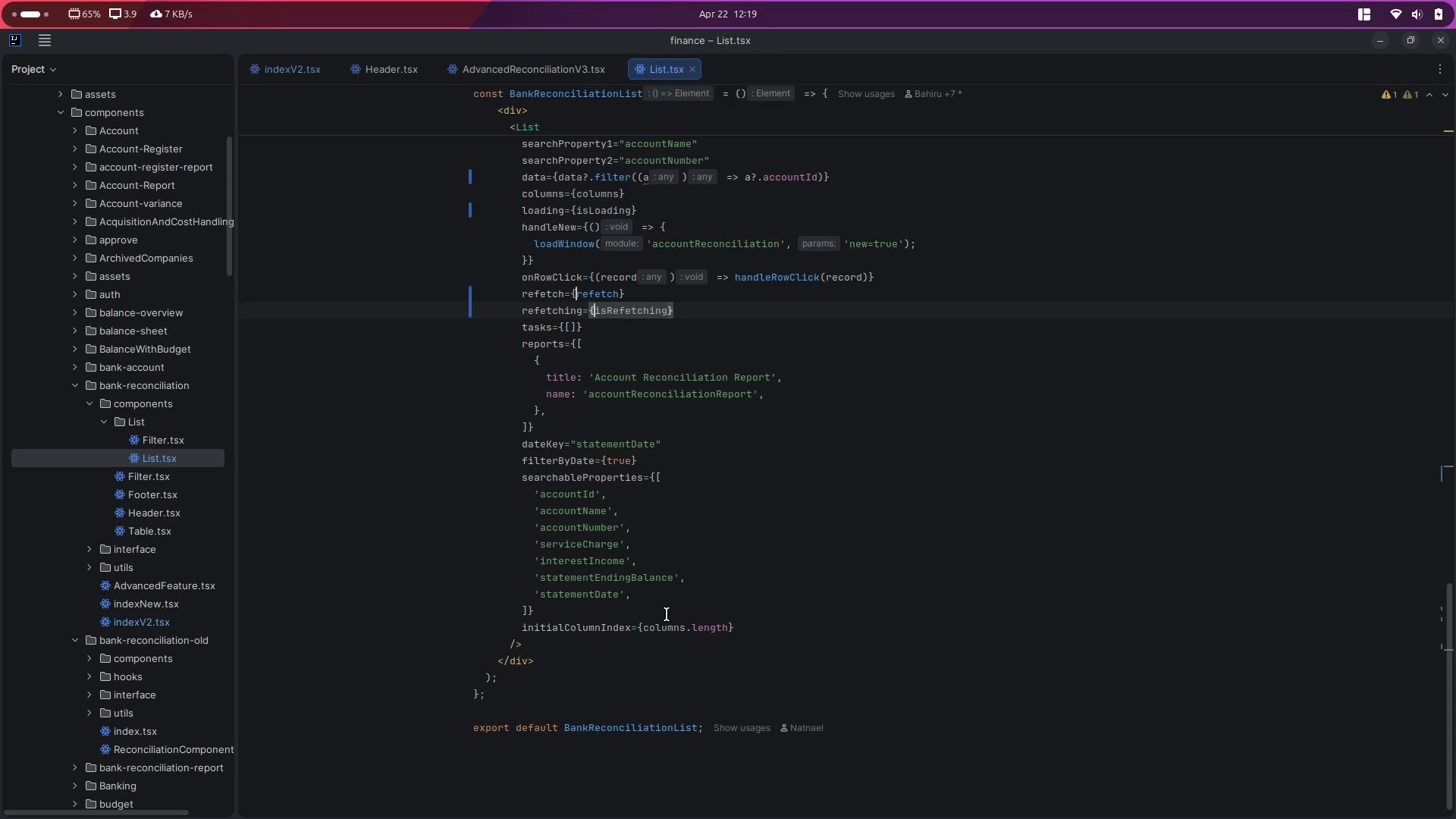 
key(Control+S)
 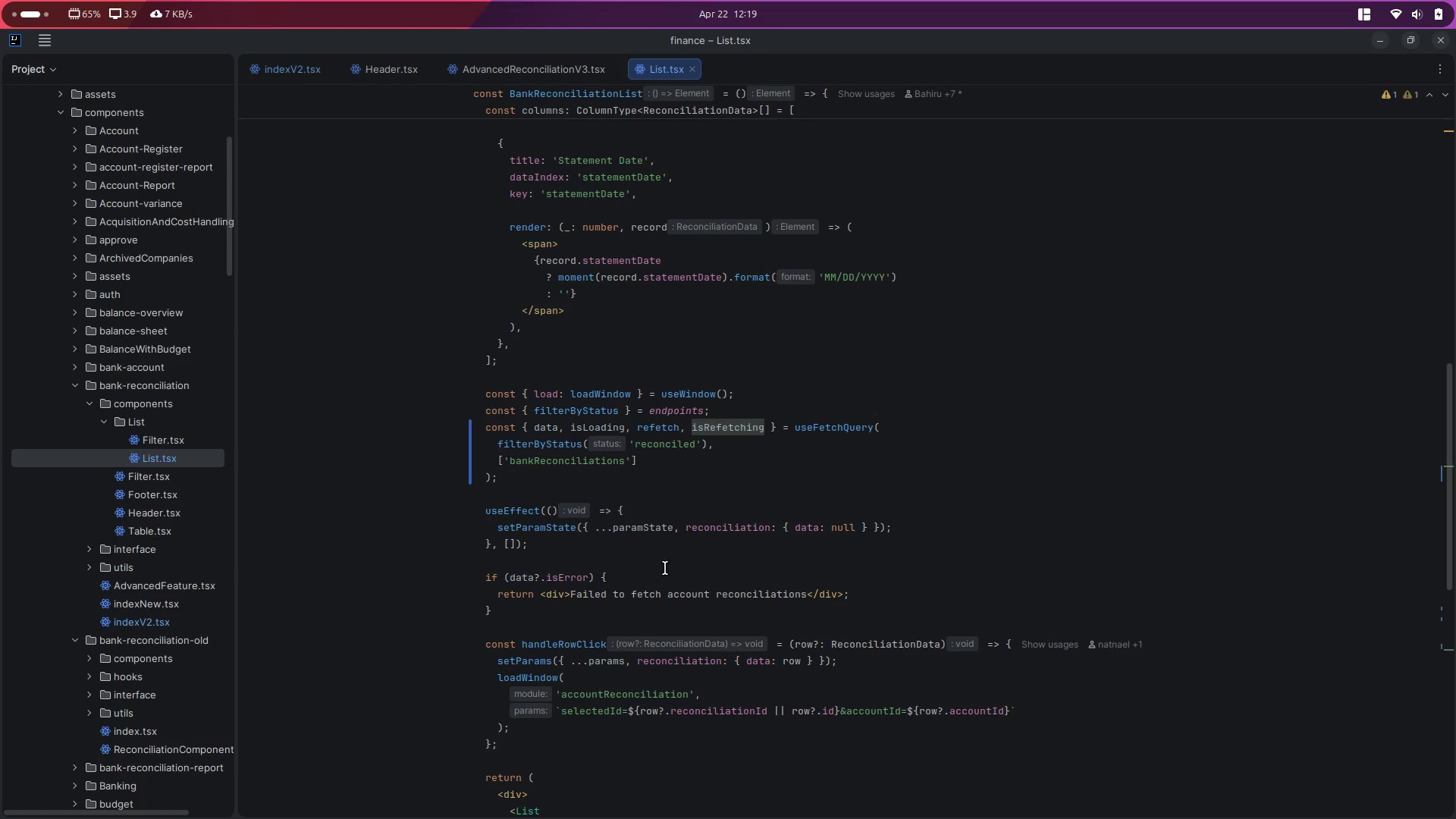 
scroll: coordinate [661, 620], scroll_direction: up, amount: 14.0
 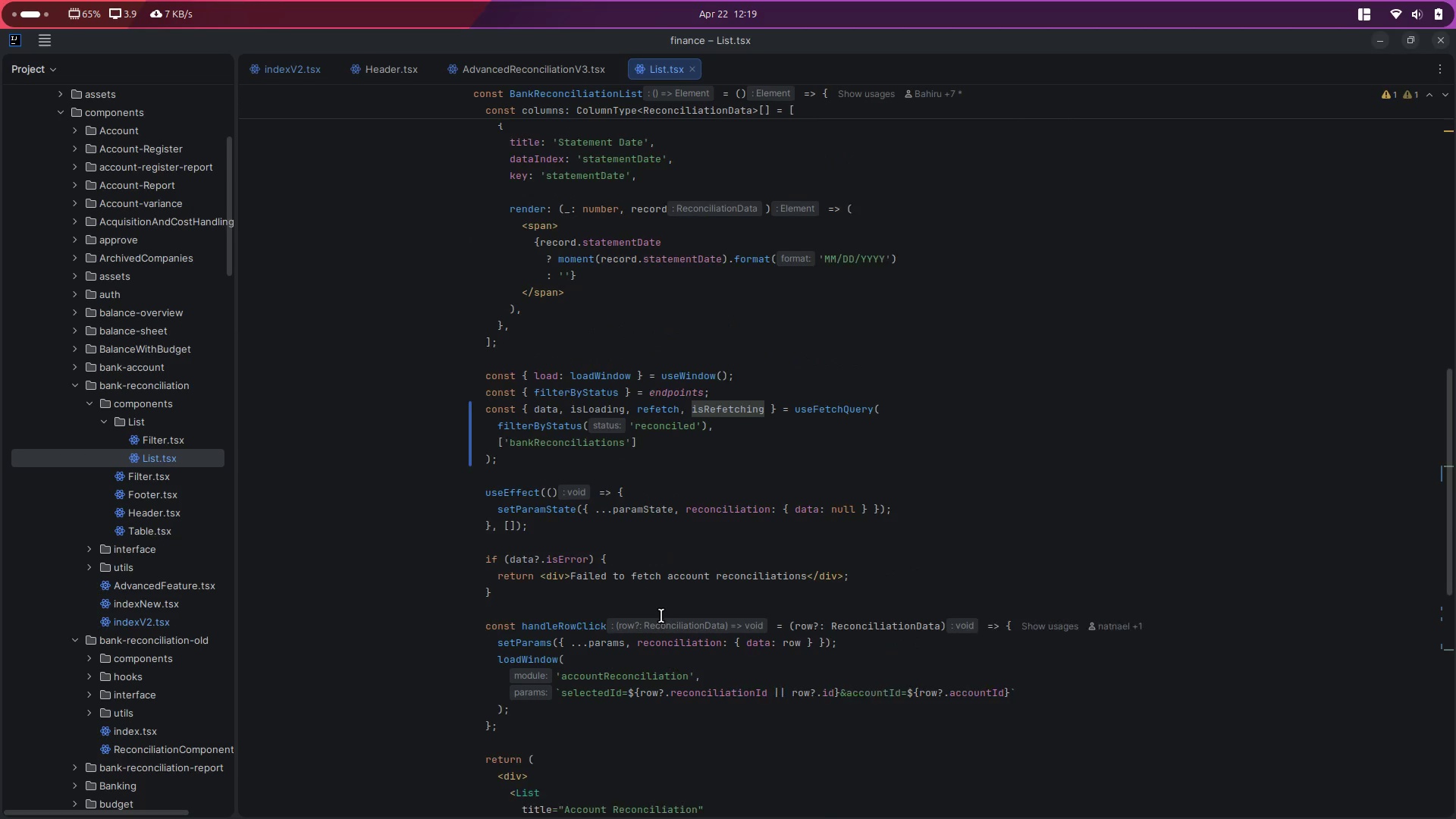 
right_click([661, 557])
 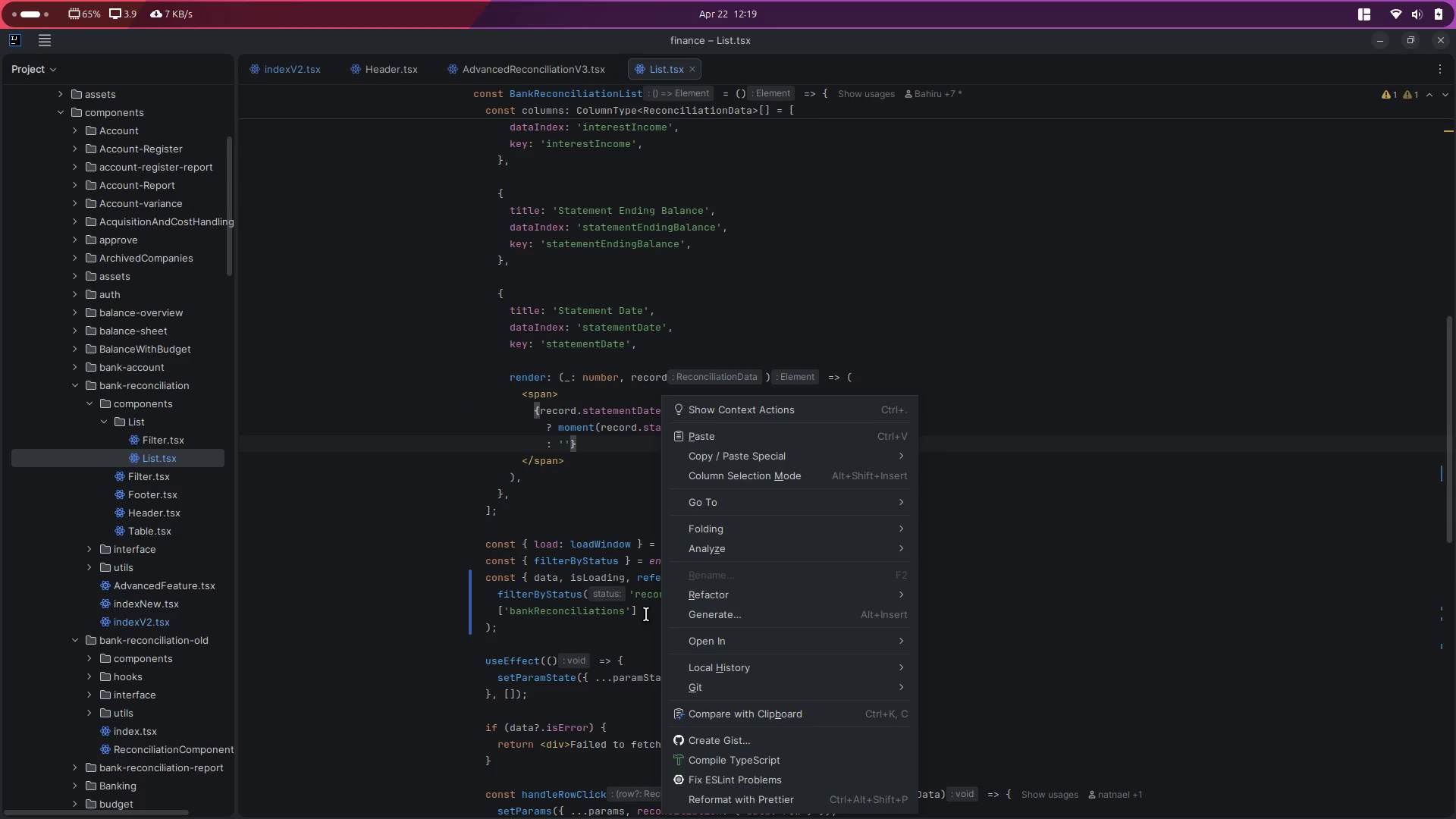 
scroll: coordinate [661, 551], scroll_direction: up, amount: 3.0
 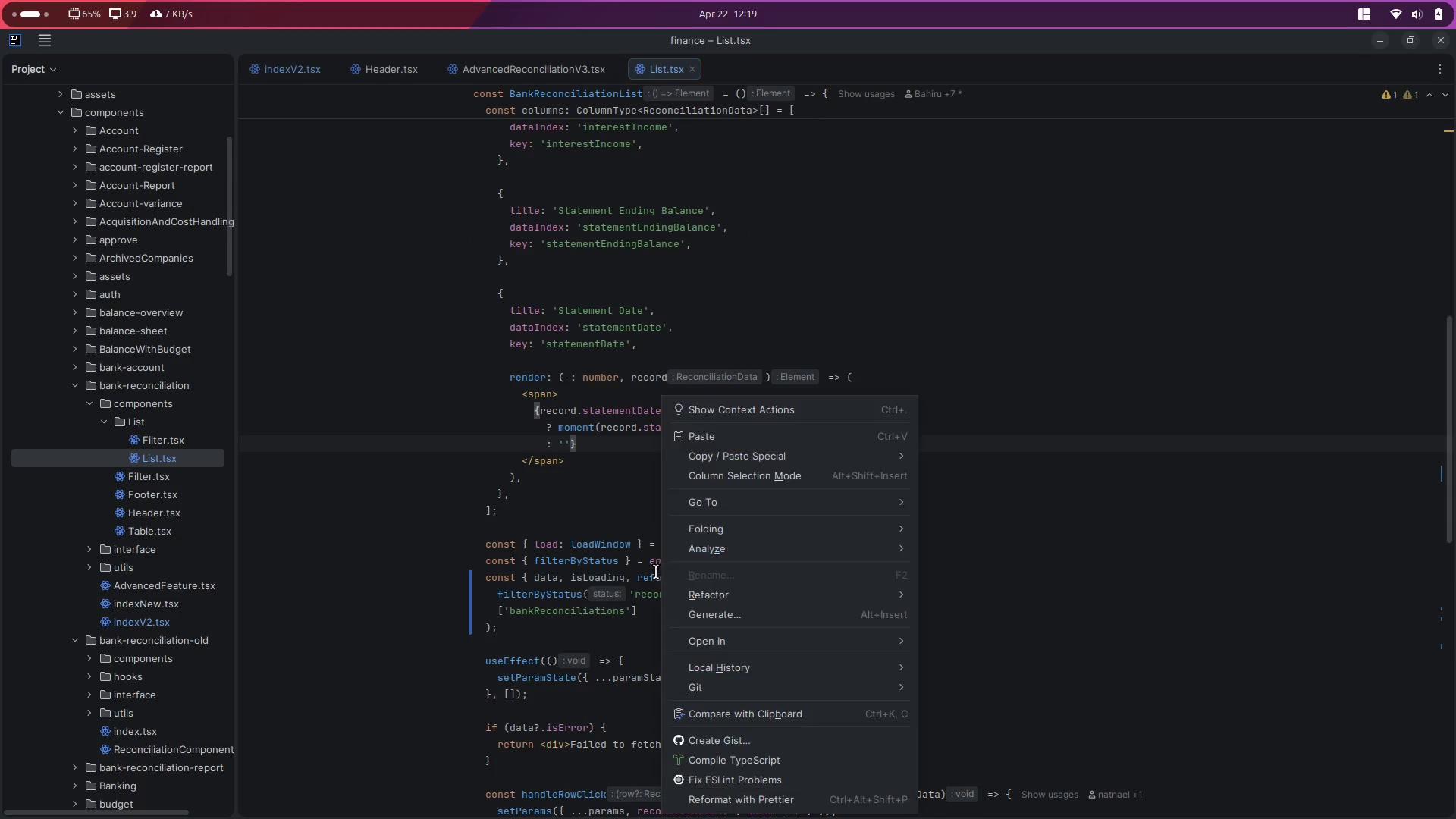 
left_click([608, 608])
 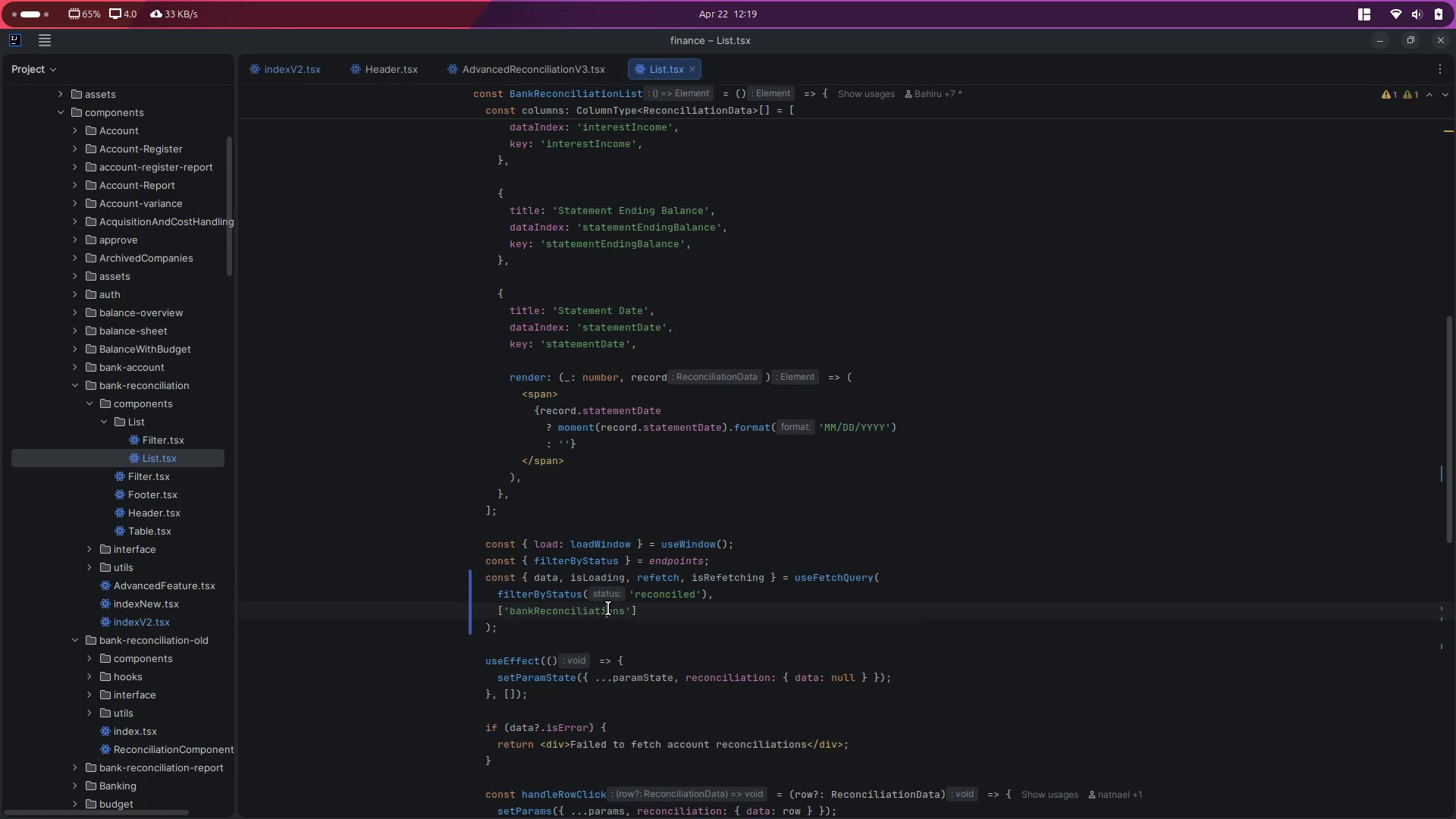 
scroll: coordinate [608, 608], scroll_direction: down, amount: 2.0
 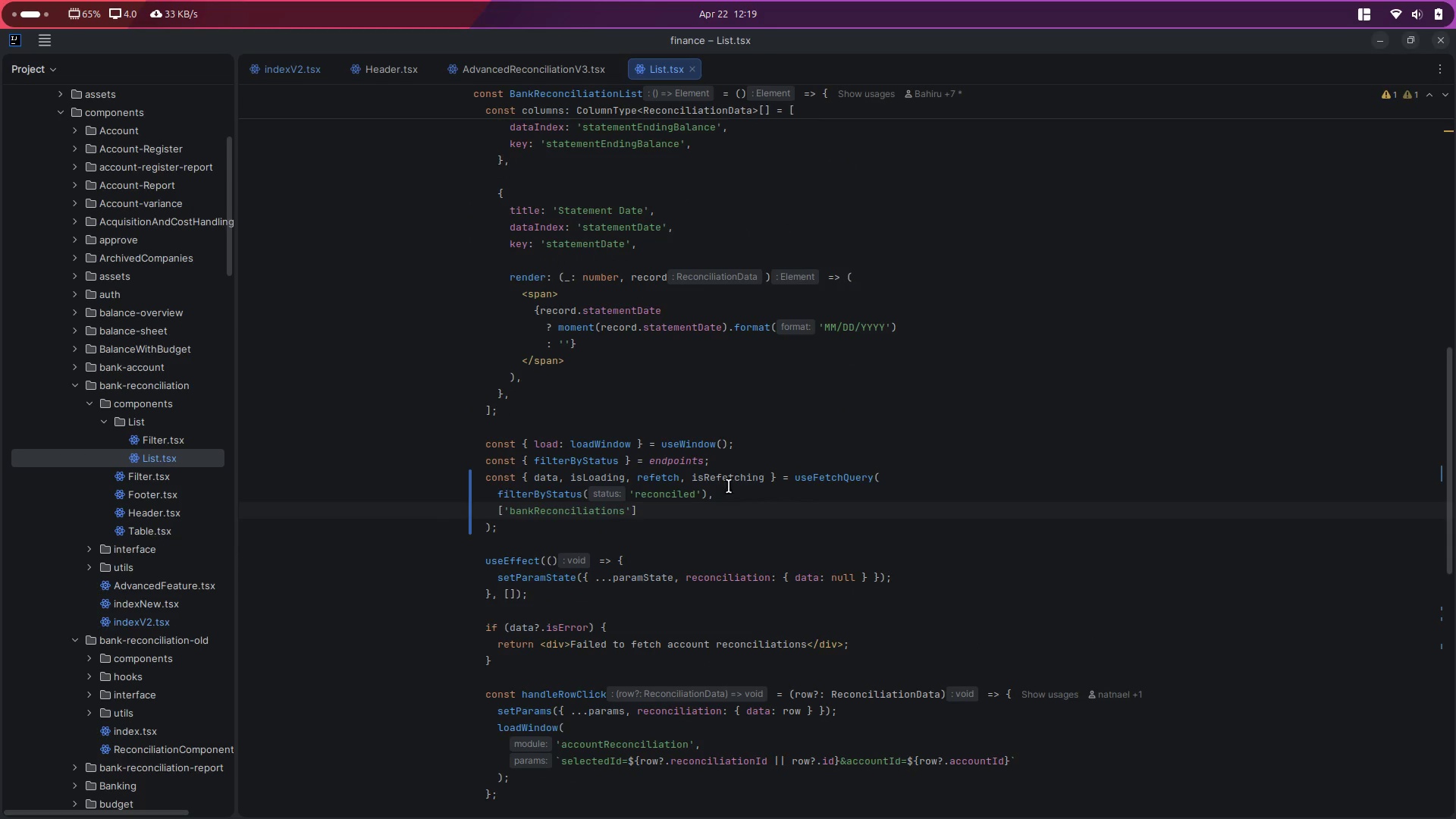 
left_click([730, 470])
 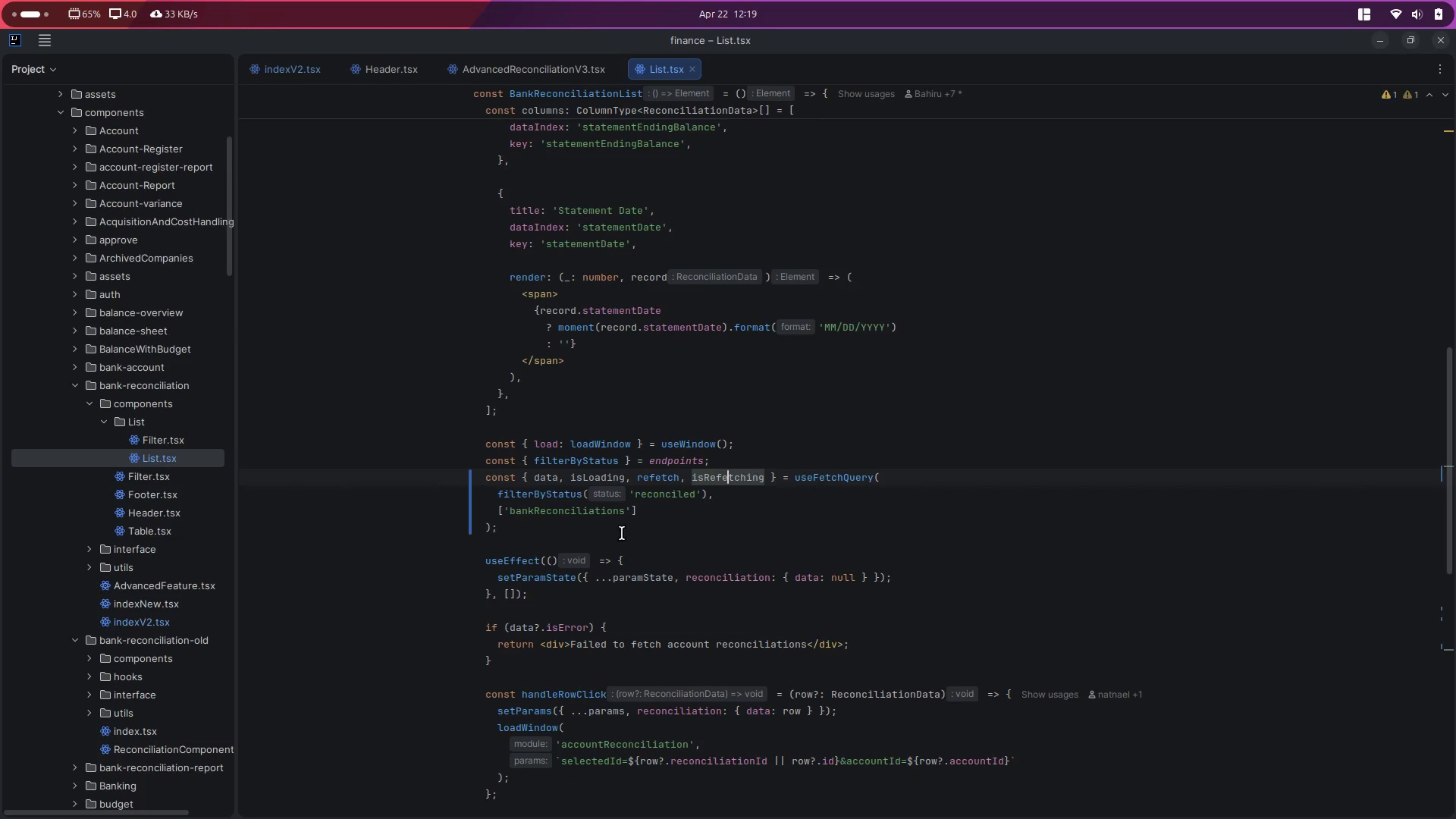 
scroll: coordinate [600, 538], scroll_direction: down, amount: 14.0
 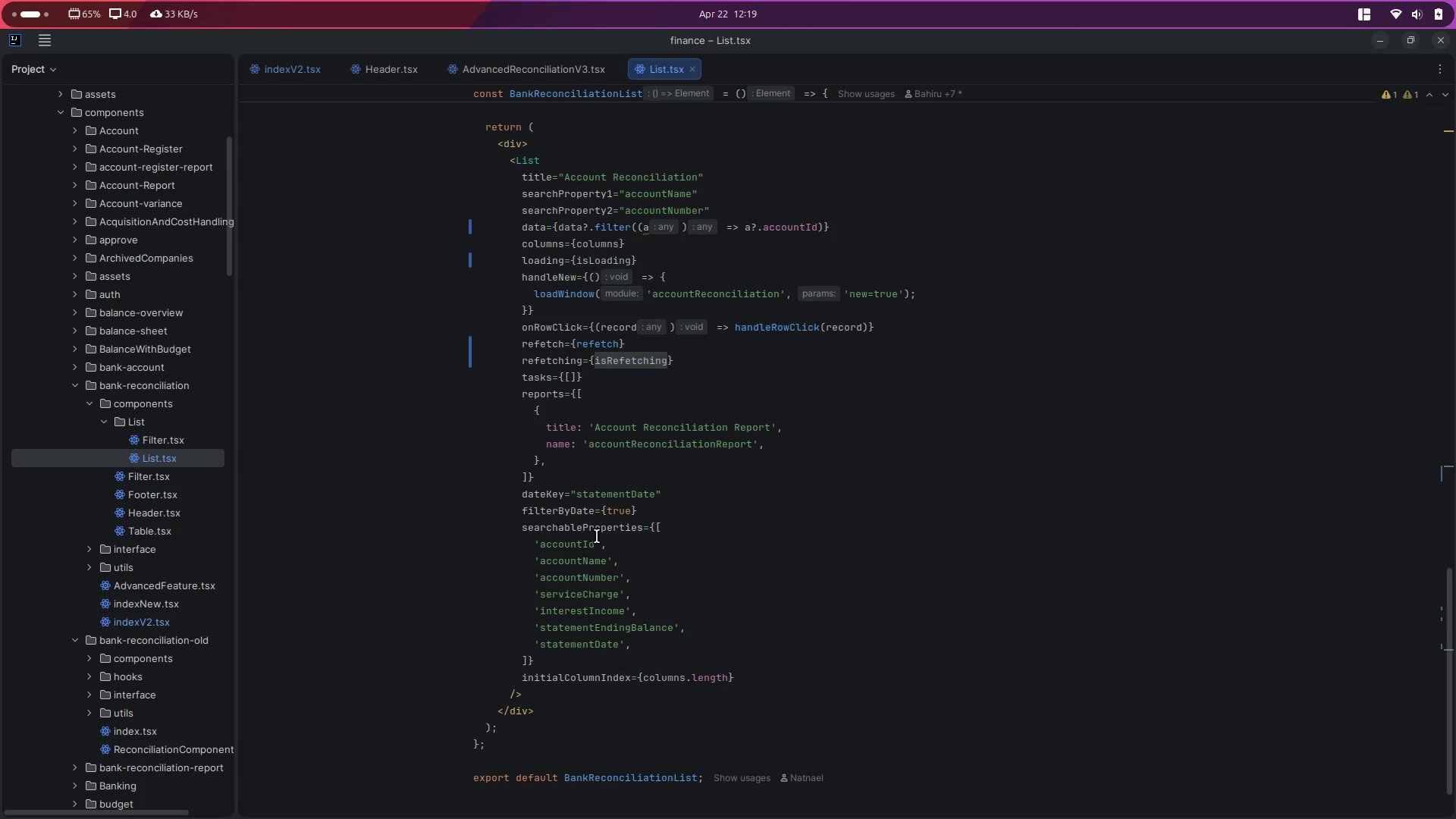 
key(Alt+Control+ArrowLeft)
 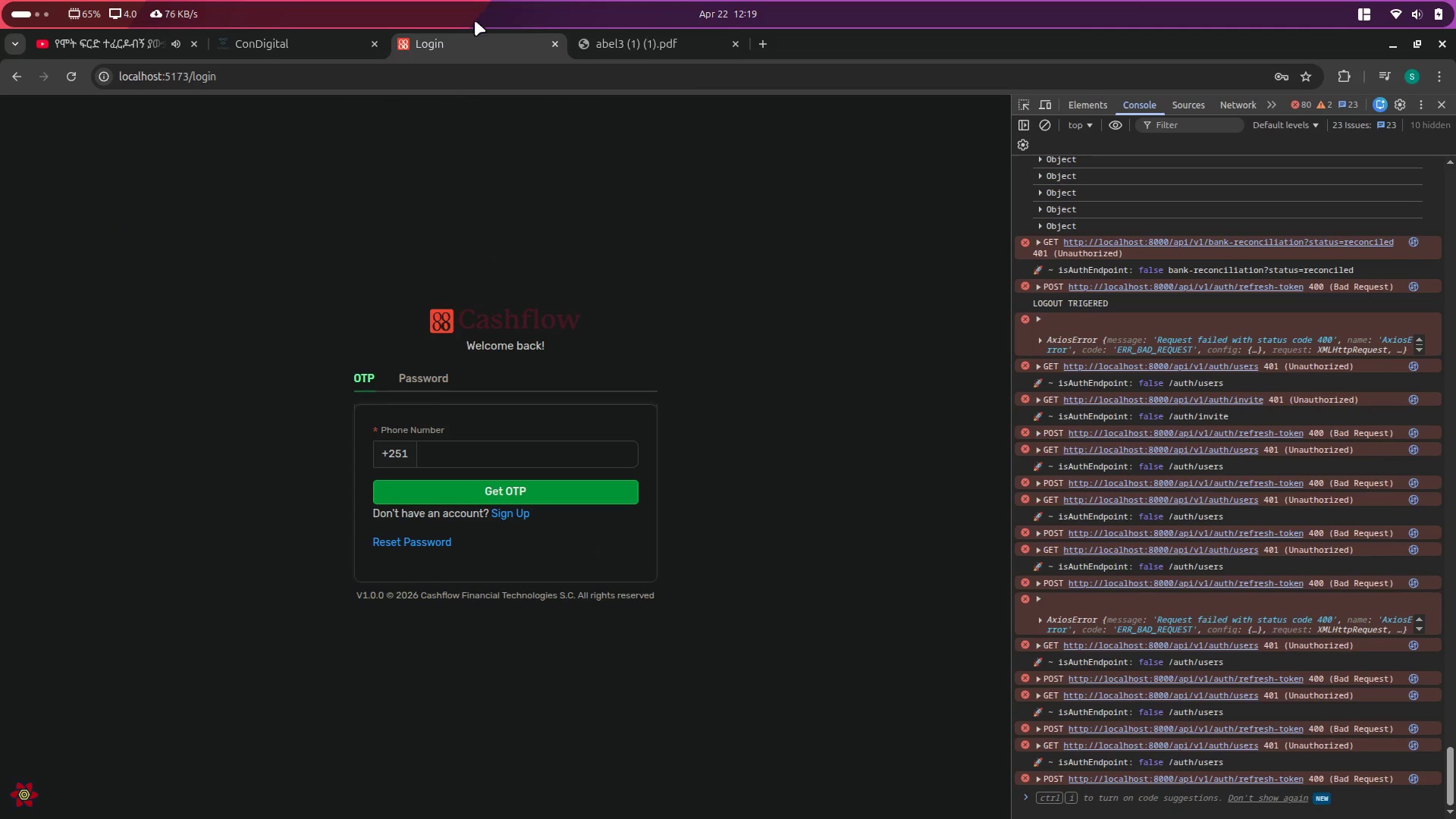 
key(Alt+AltLeft)
 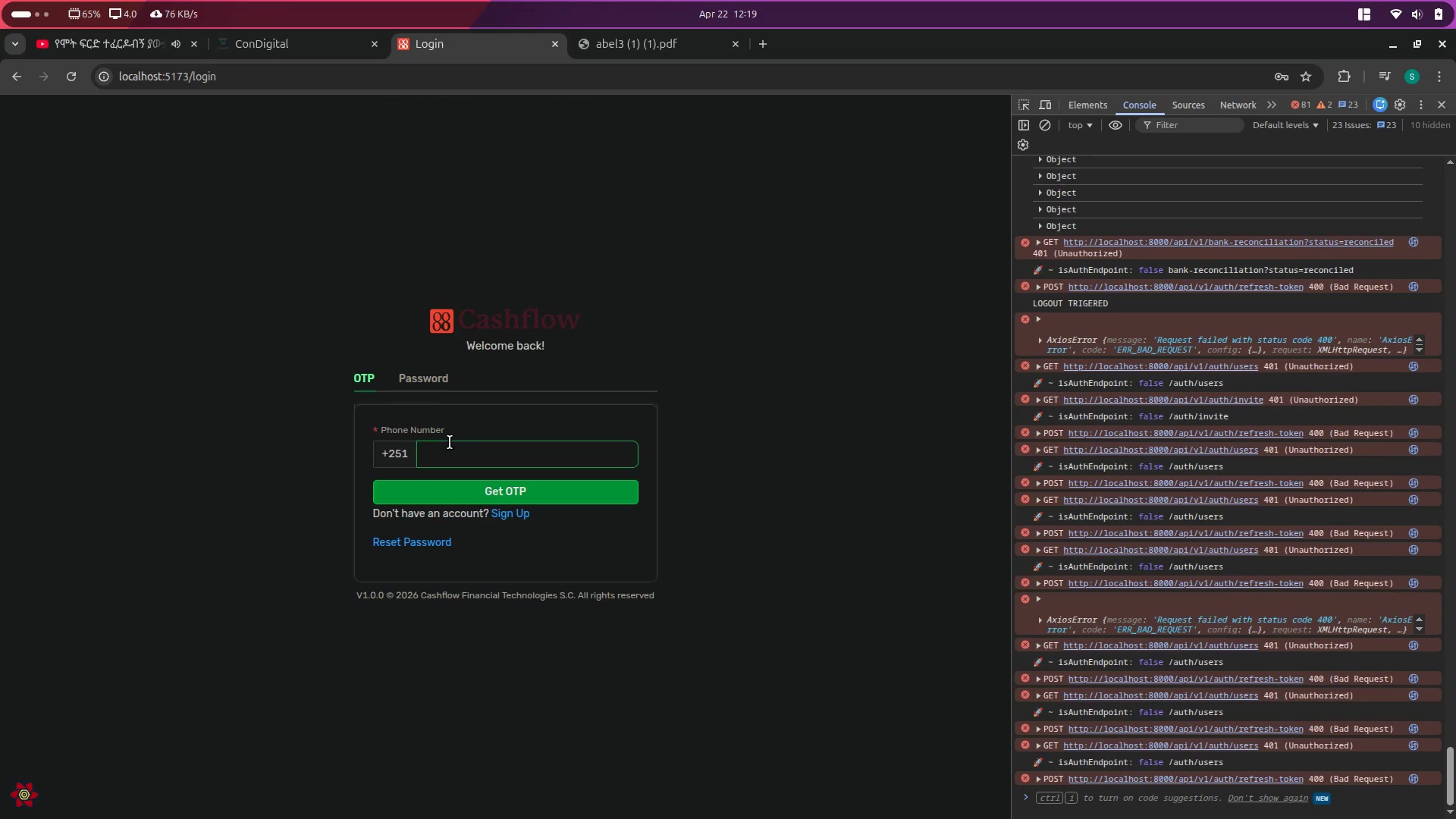 
key(Alt+Tab)
 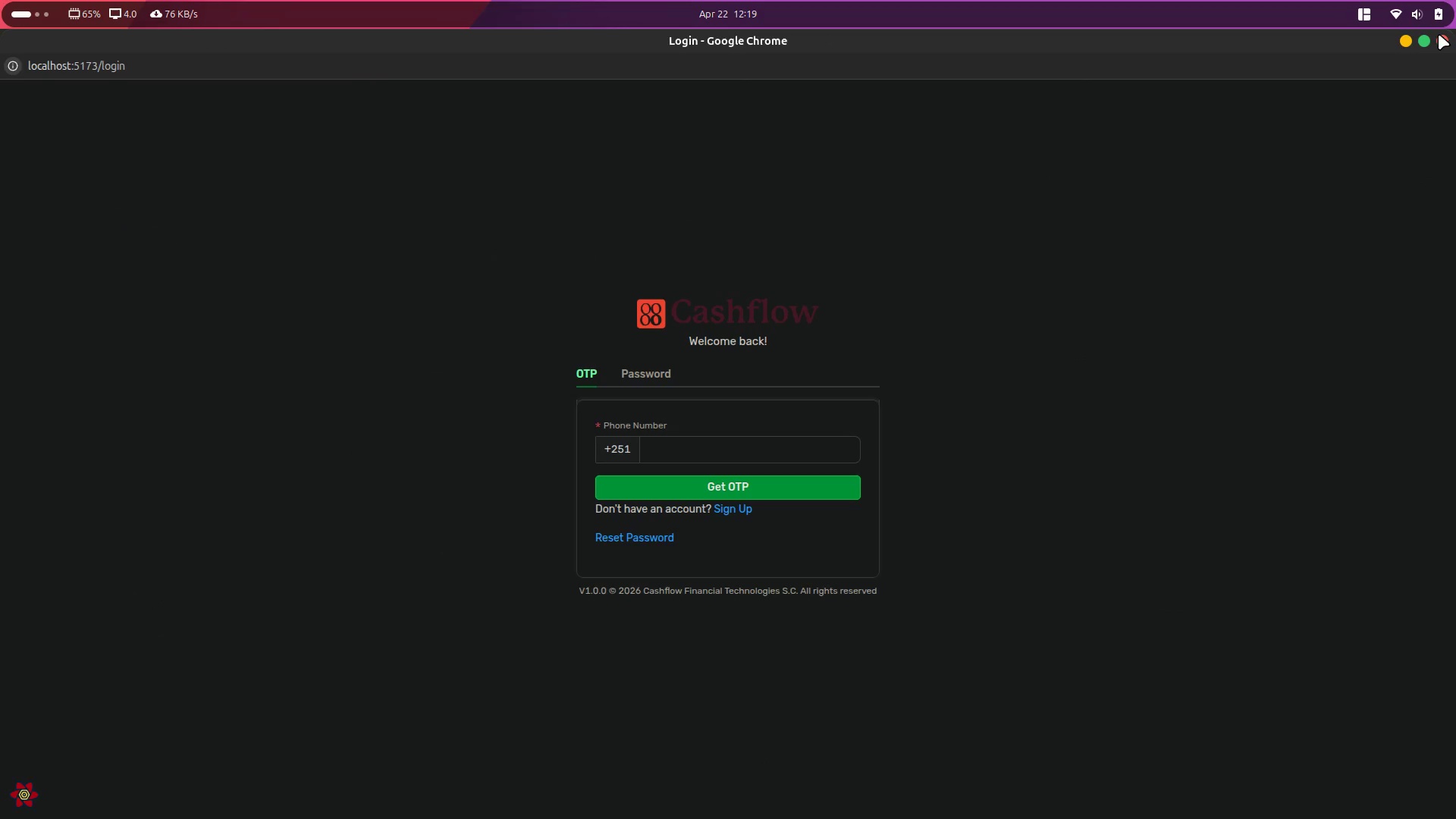 
left_click([1447, 41])
 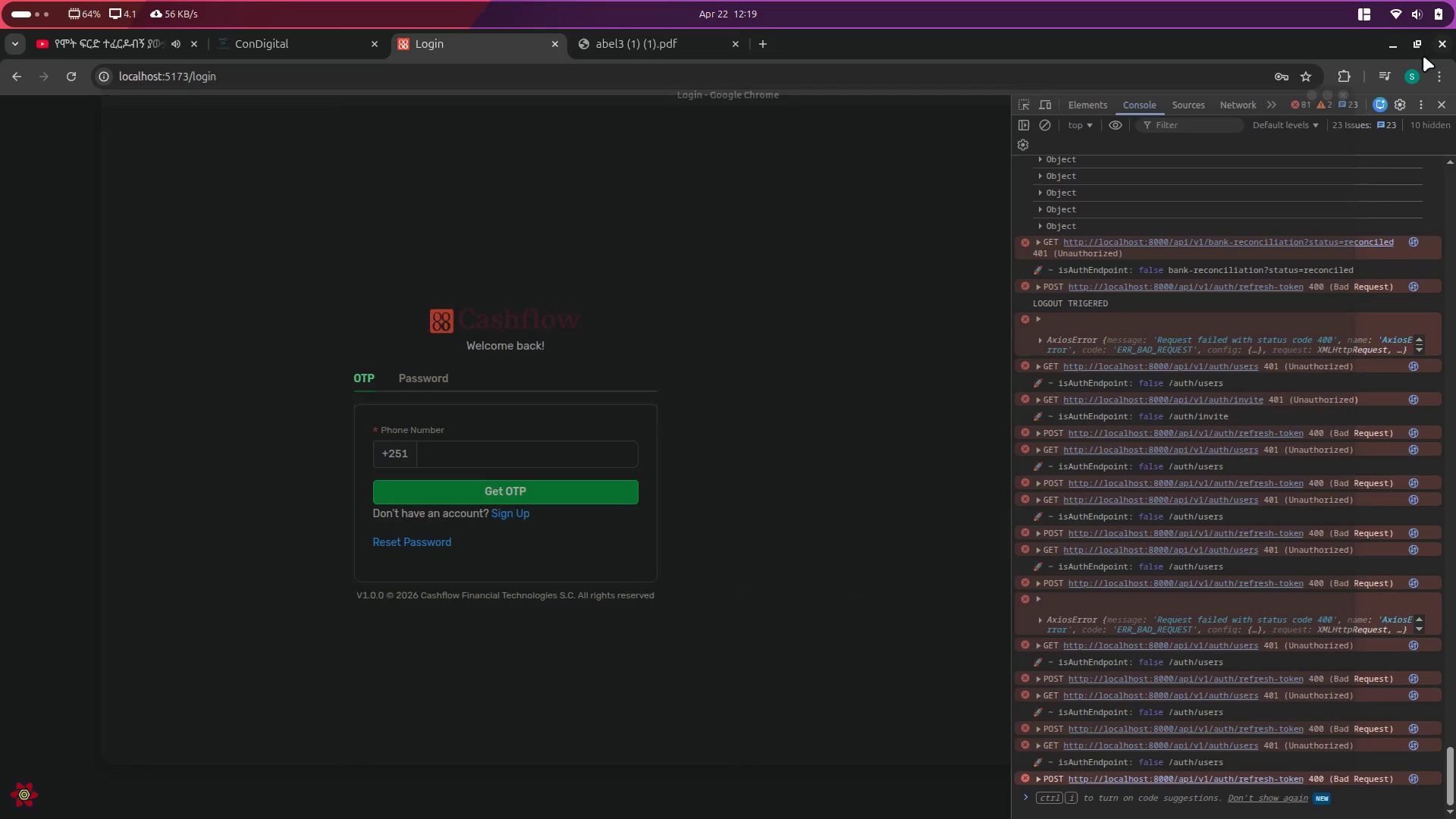 
key(Alt+AltLeft)
 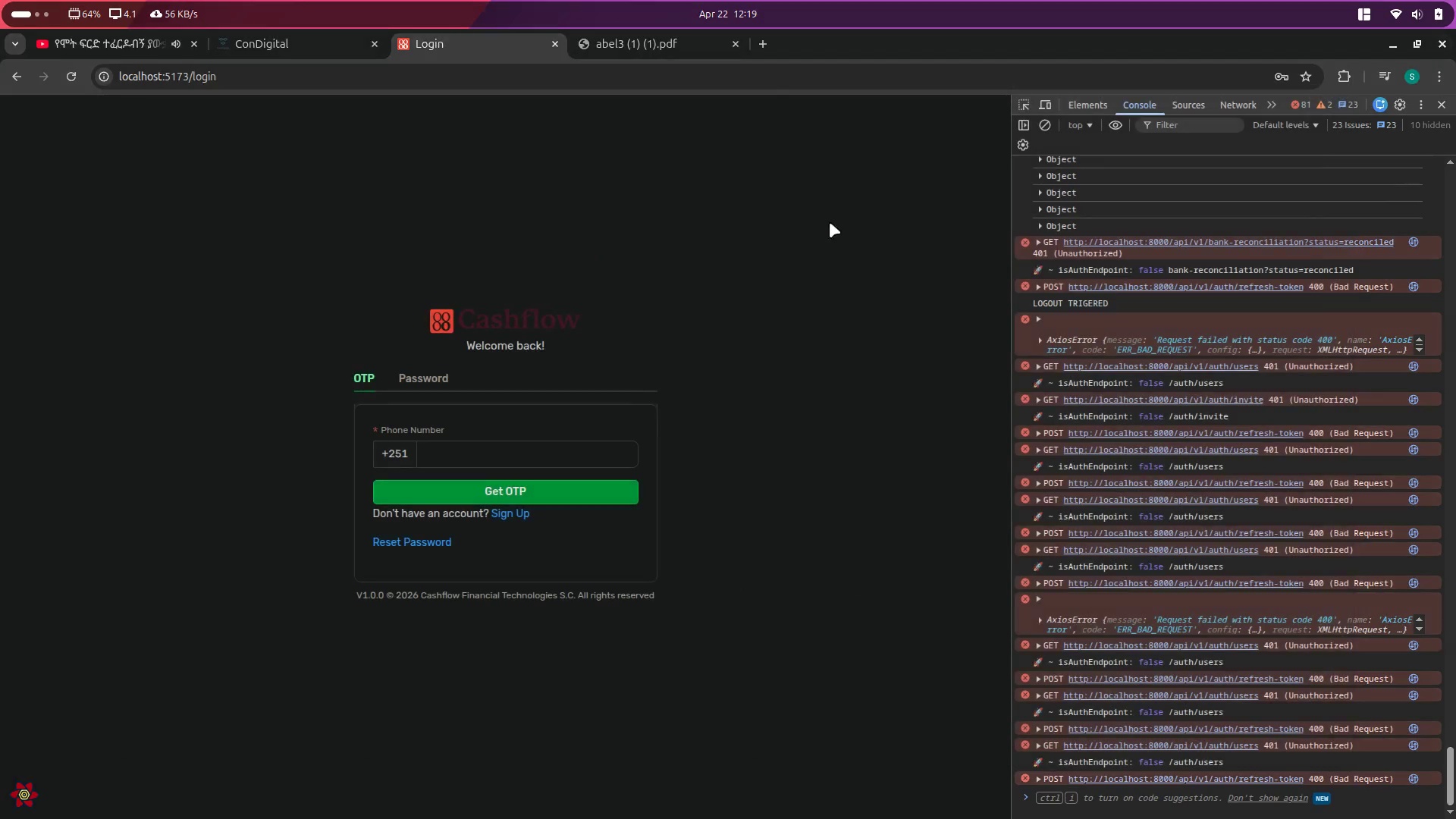 
key(Alt+Tab)
 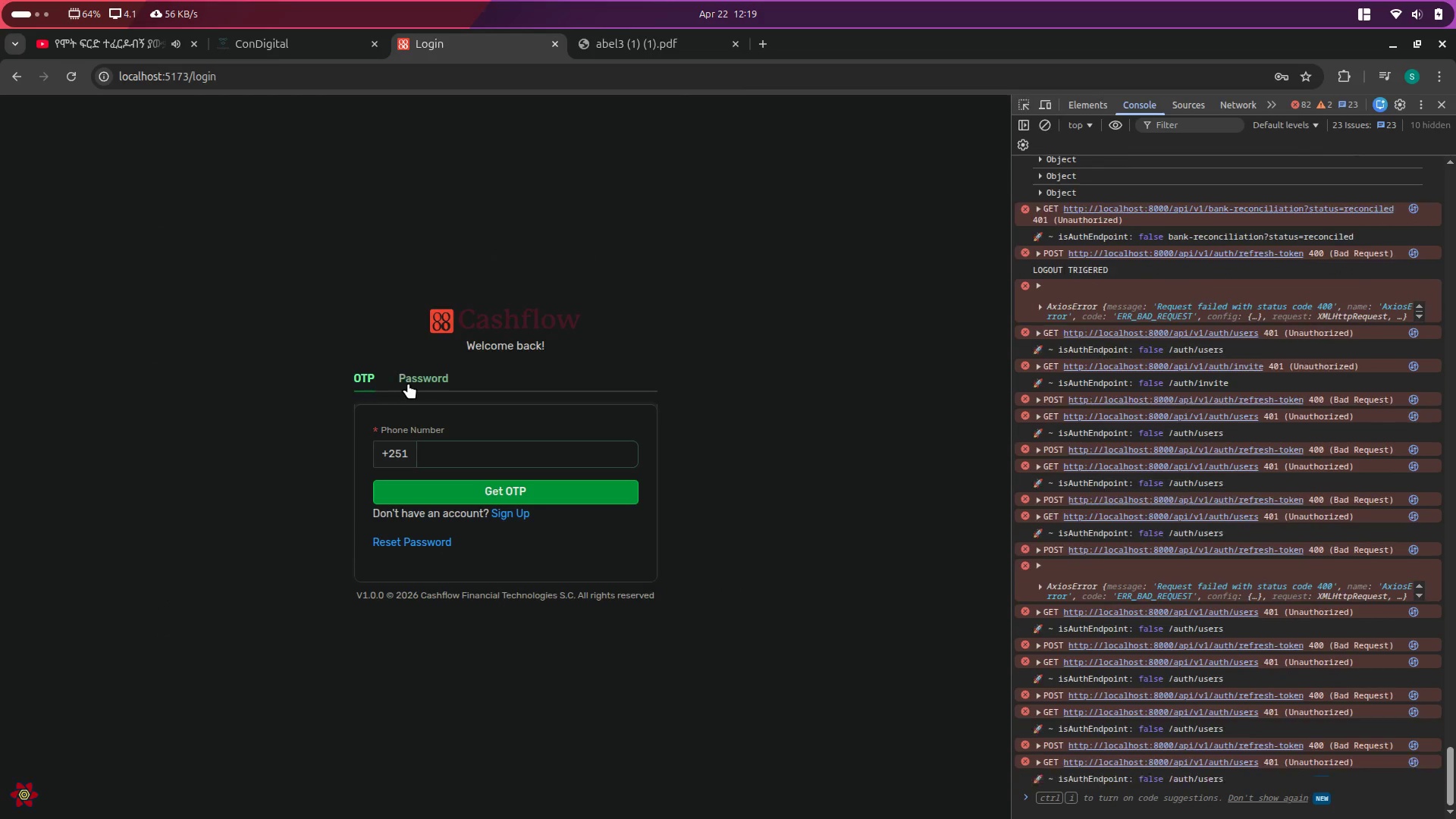 
left_click([416, 380])
 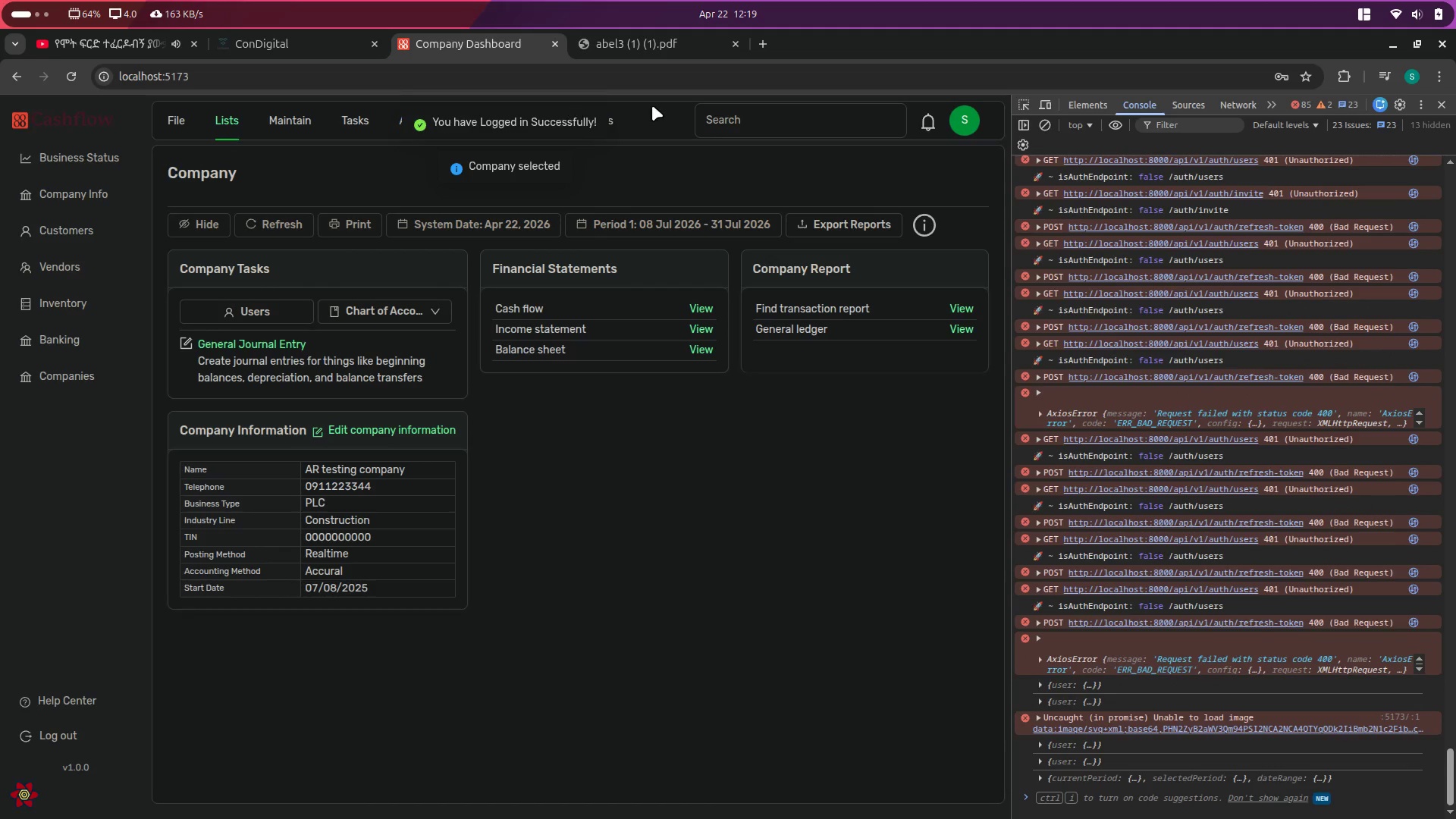 
left_click([466, 70])
 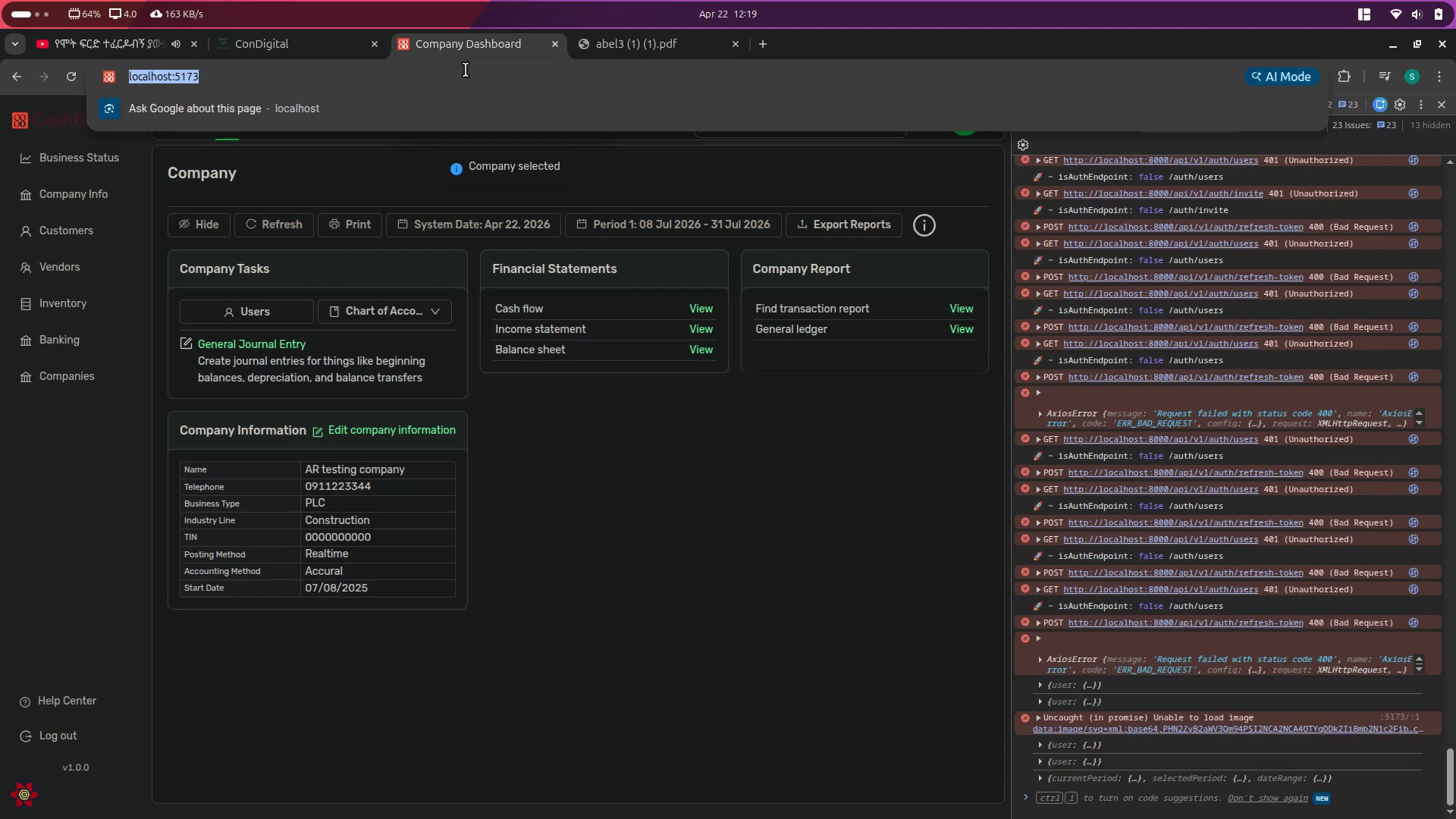 
key(ArrowRight)
 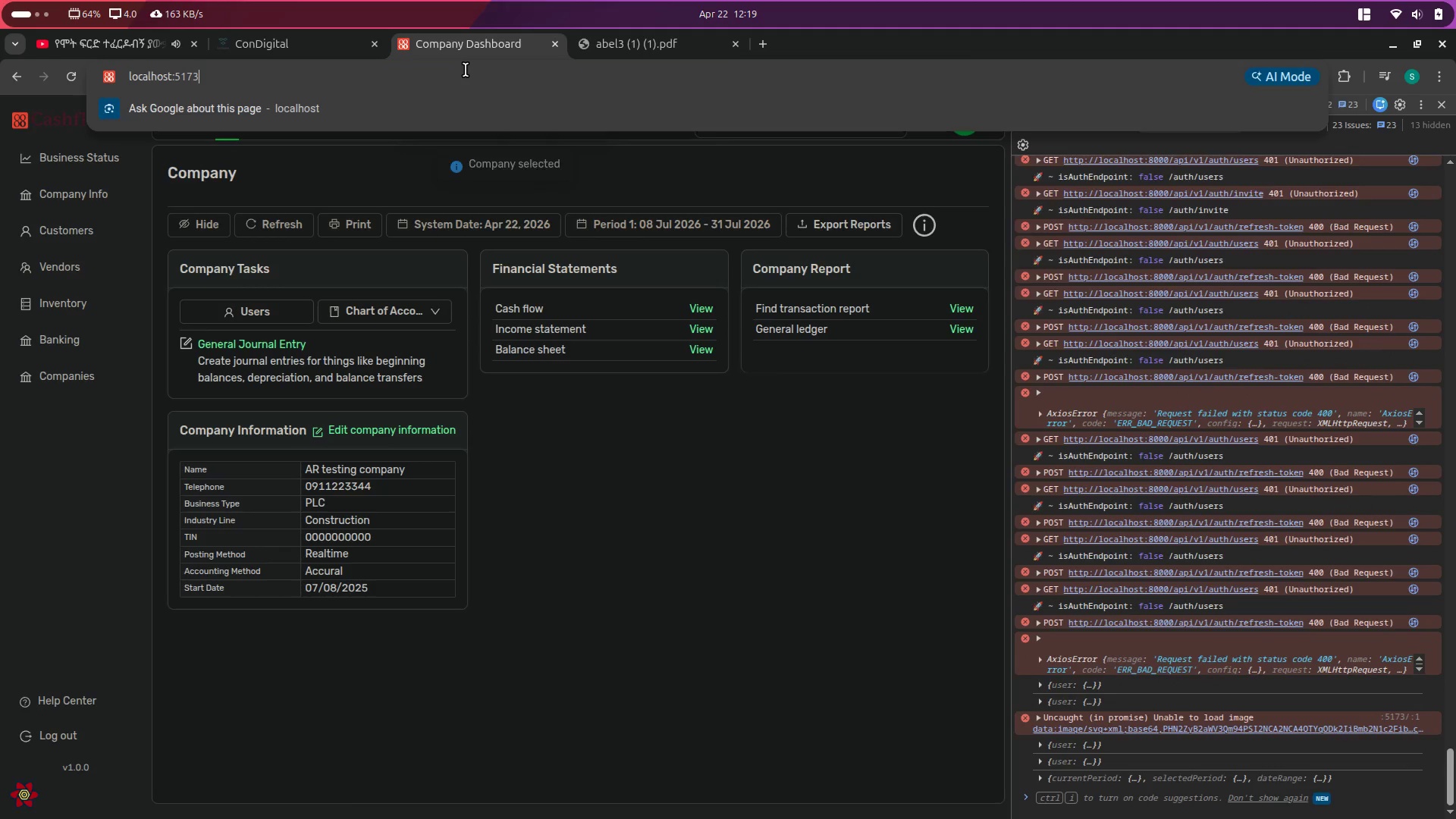 
type(/r)
key(Backspace)
key(Backspace)
type(acco)
key(Backspace)
key(Backspace)
key(Backspace)
key(Backspace)
key(Backspace)
type(list)
 